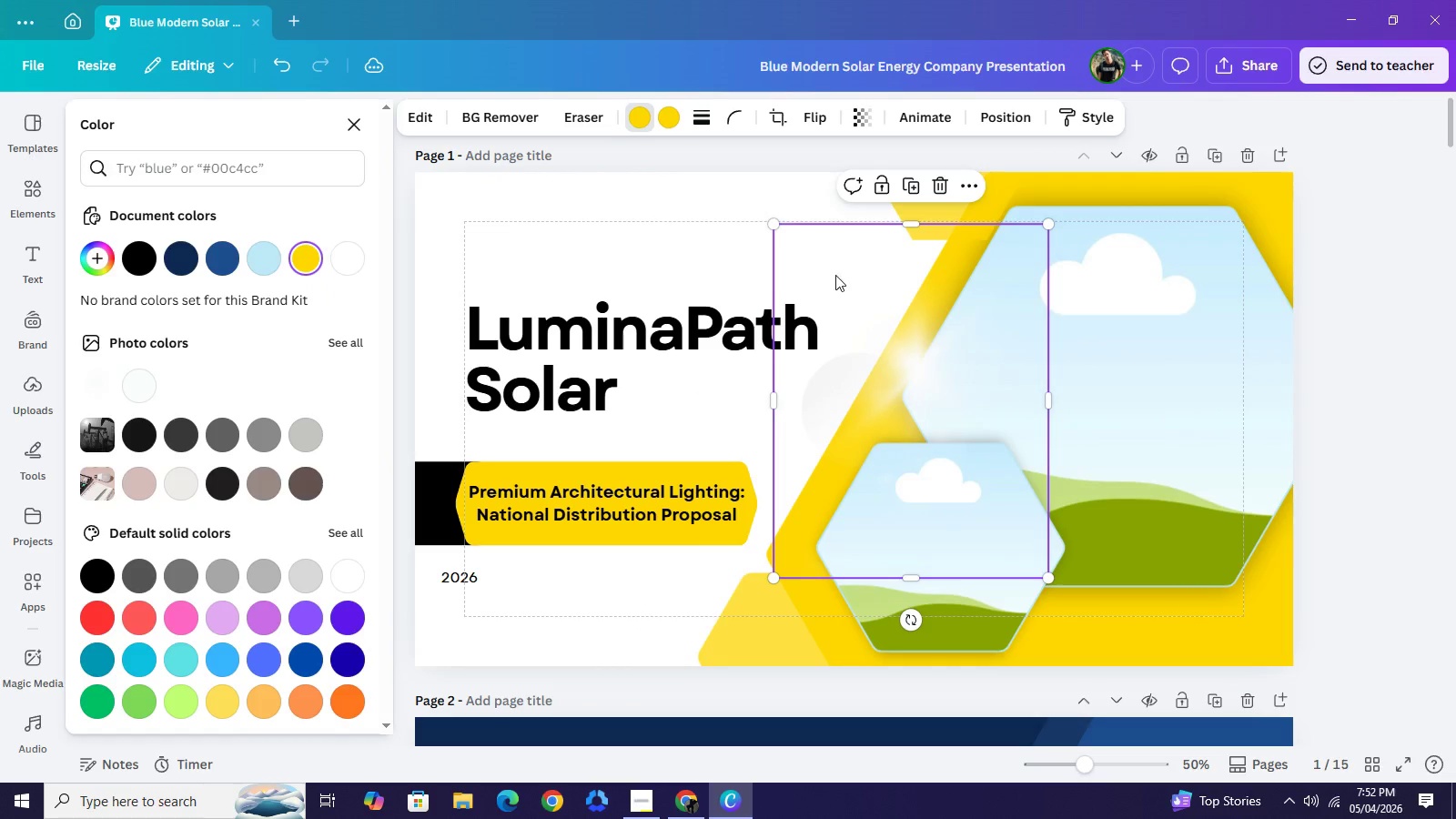 
left_click_drag(start_coordinate=[840, 276], to_coordinate=[623, 284])
 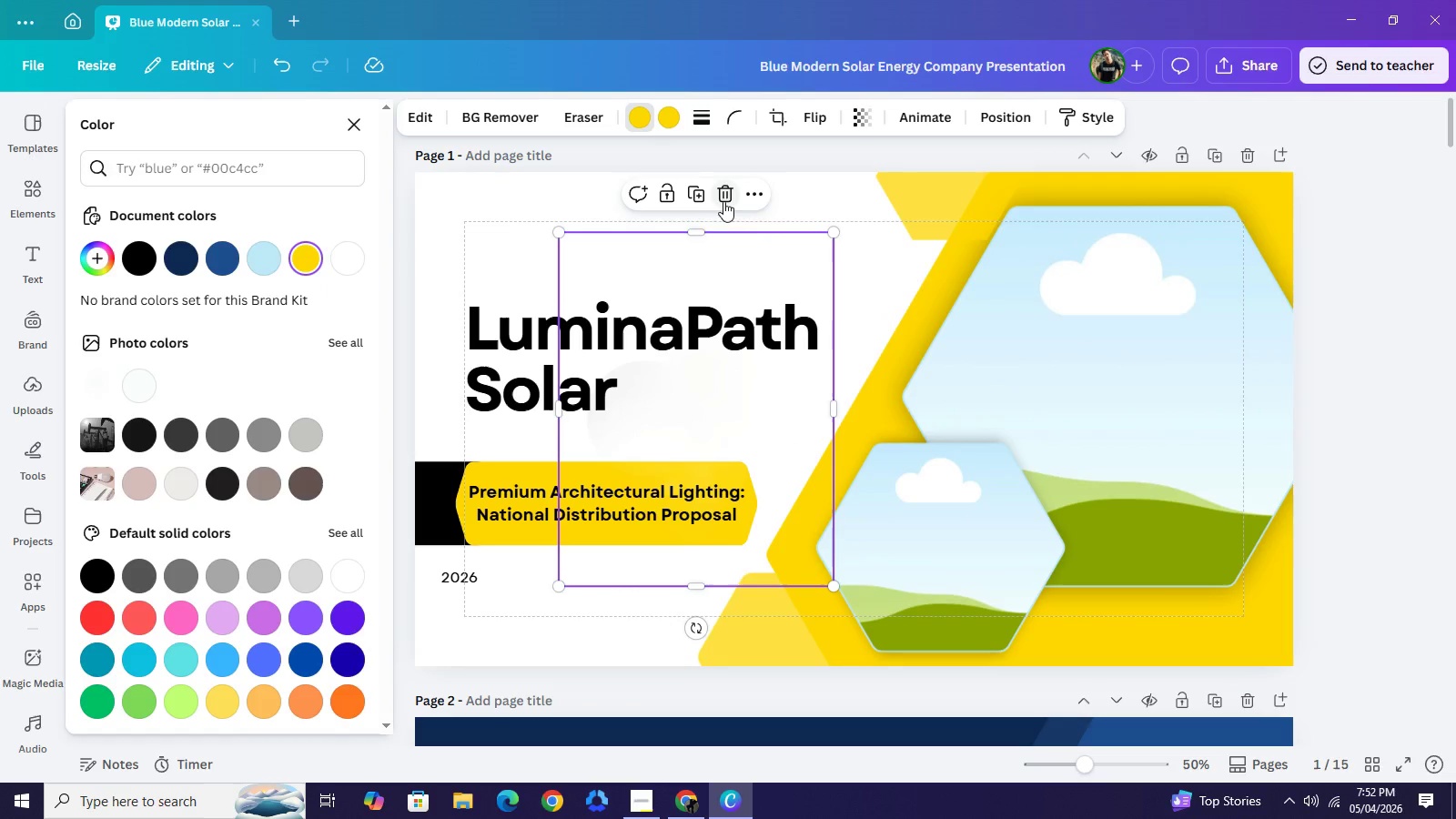 
left_click([726, 199])
 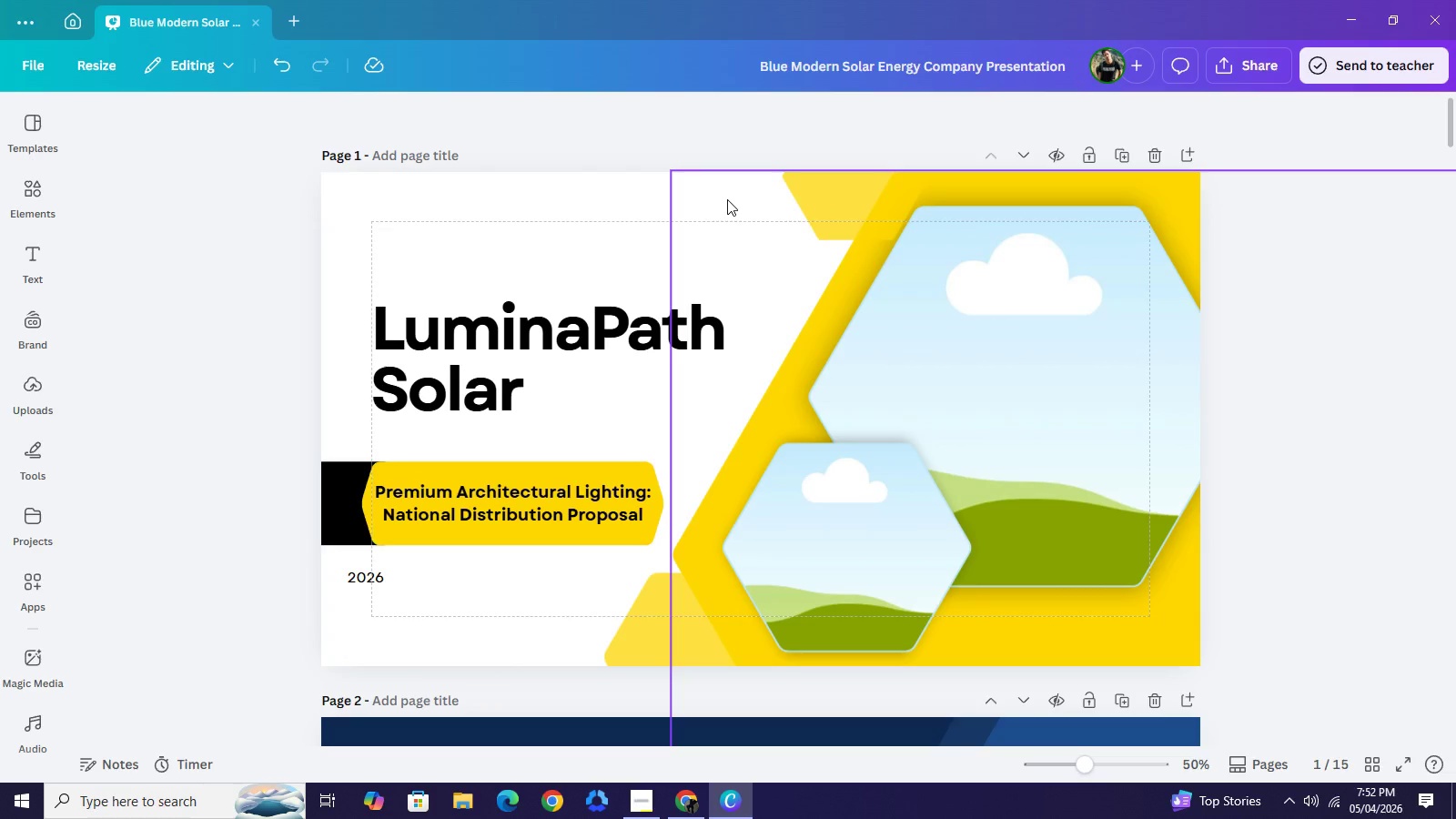 
key(Control+Z)
 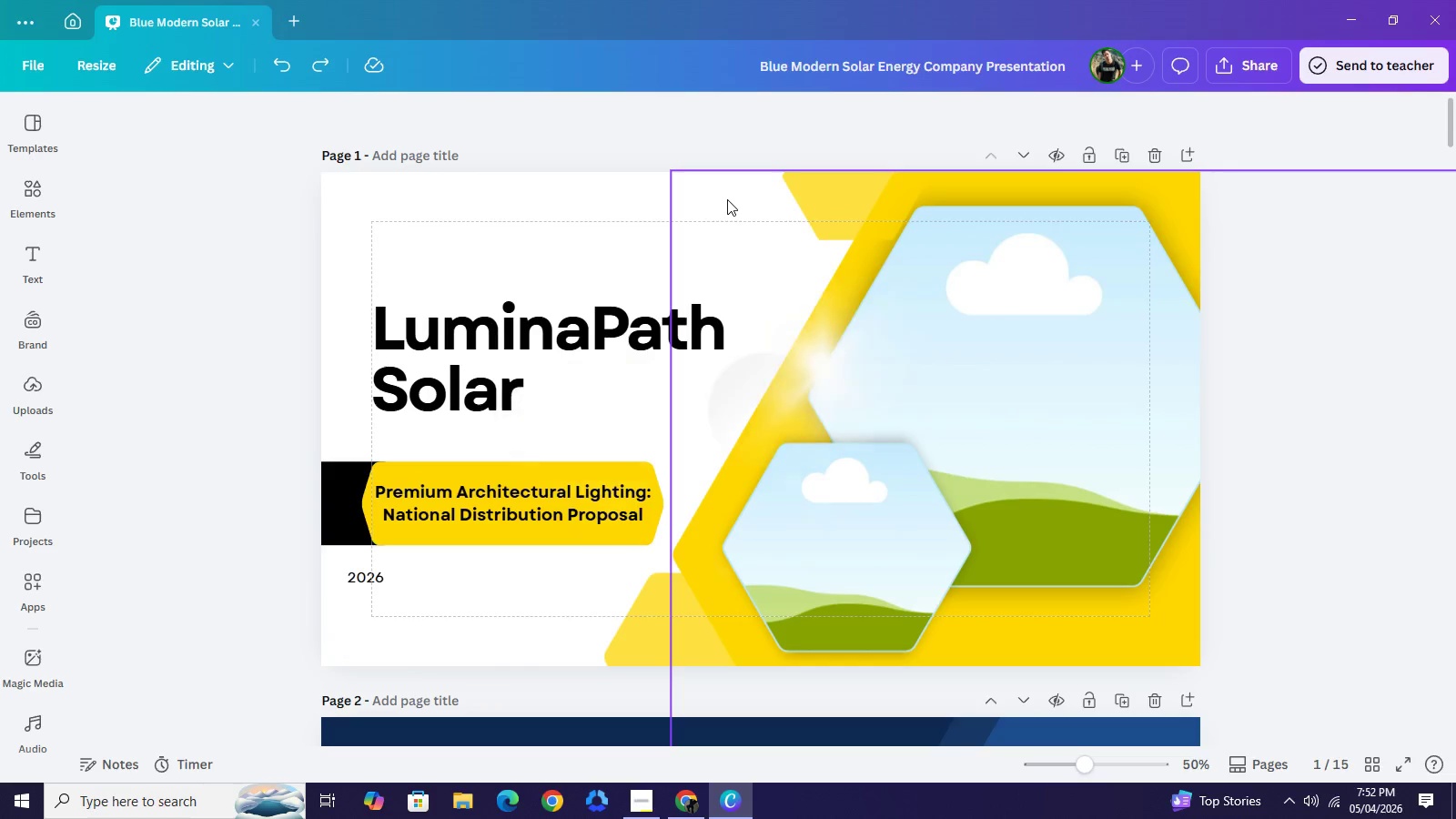 
key(Control+Z)
 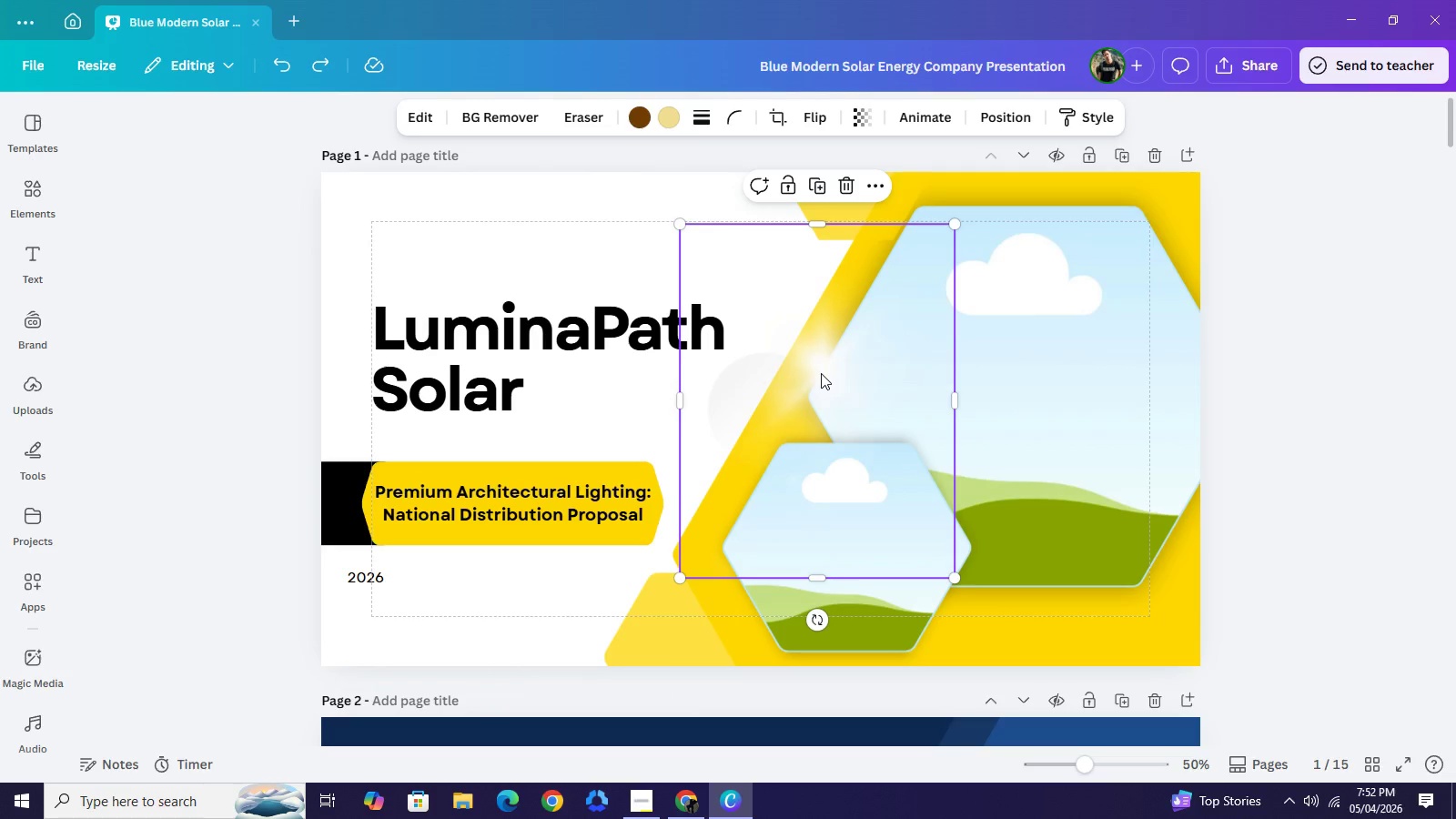 
key(Control+Z)
 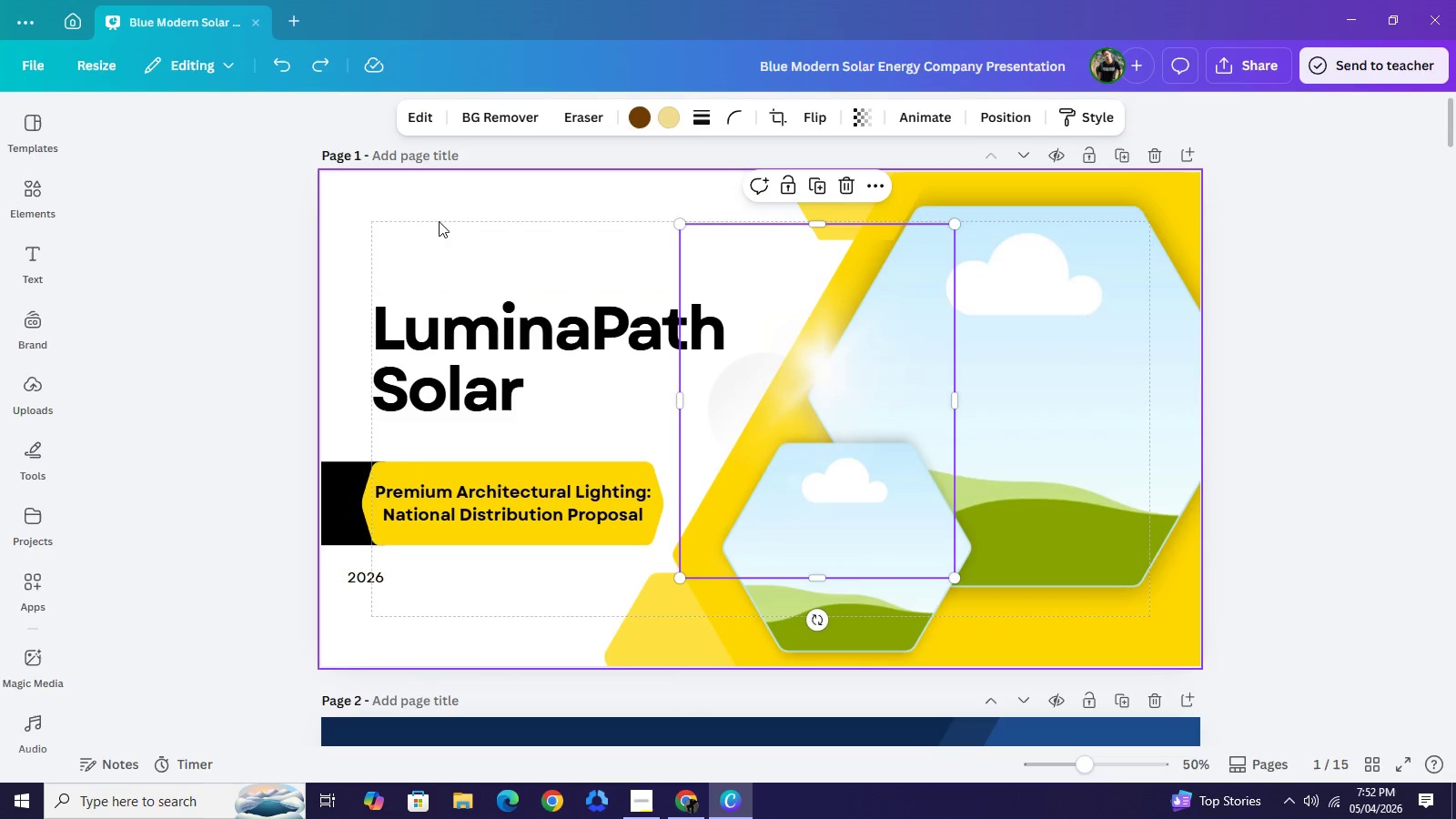 
left_click([433, 211])
 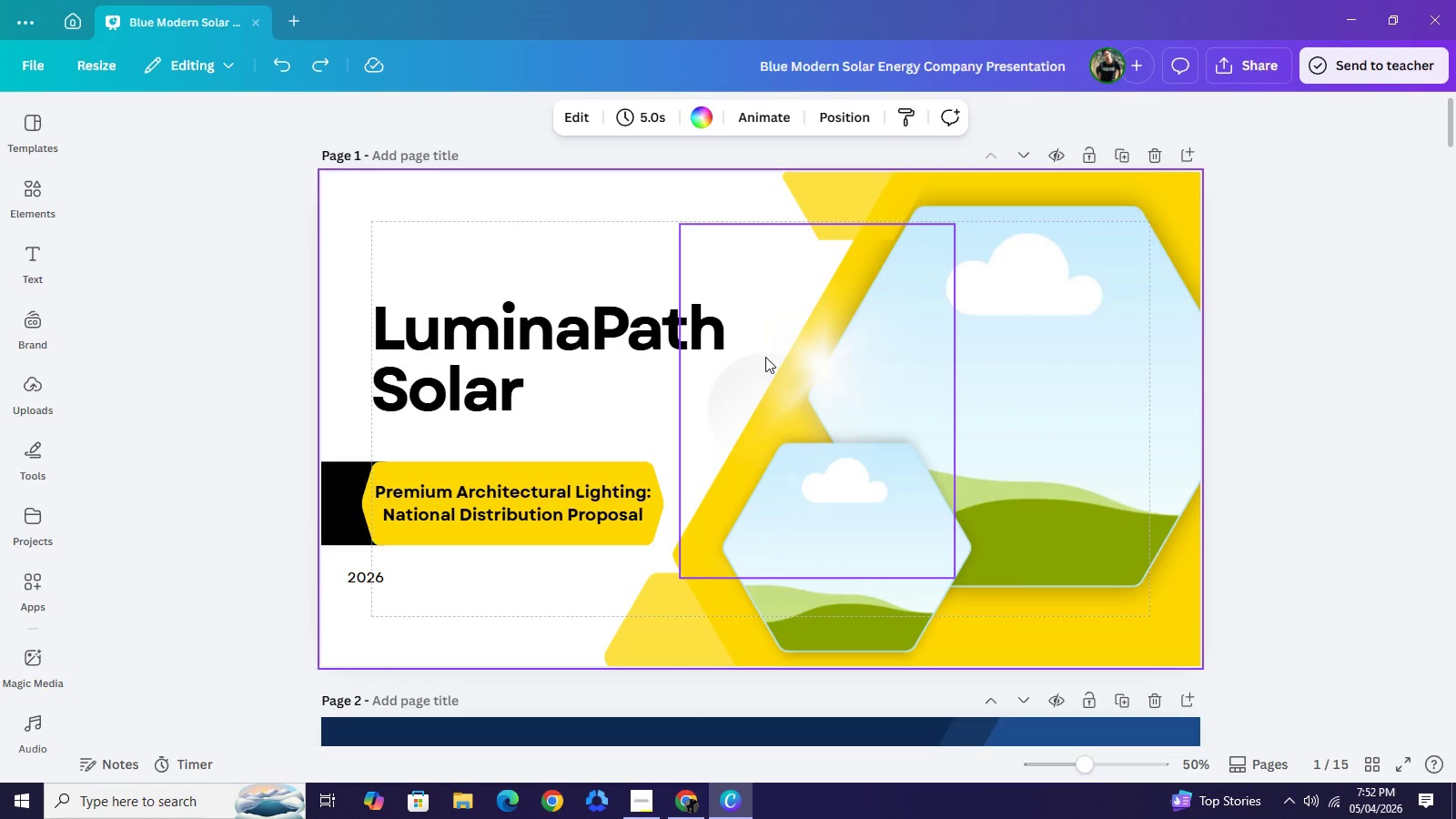 
left_click([766, 357])
 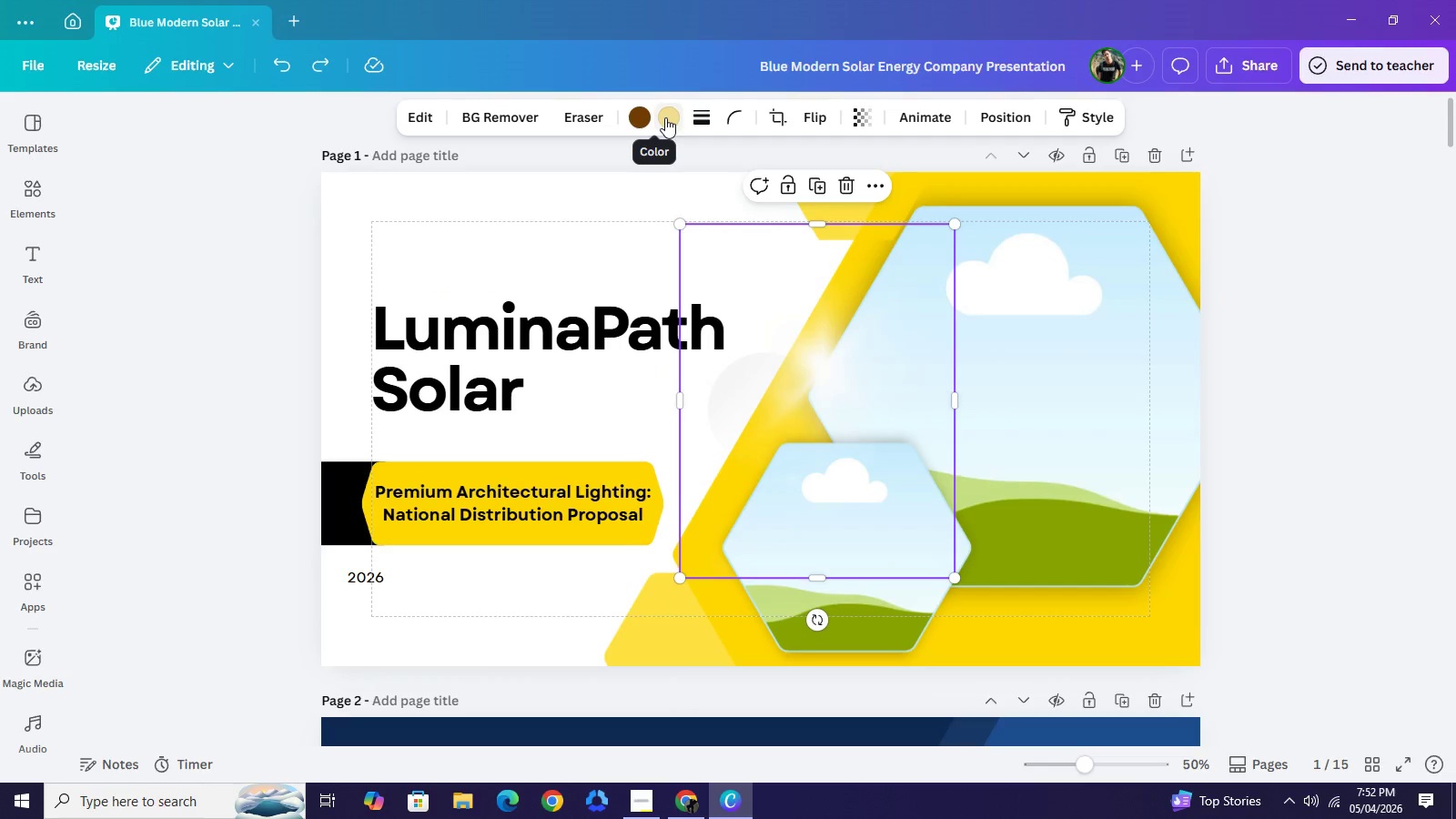 
left_click([665, 117])
 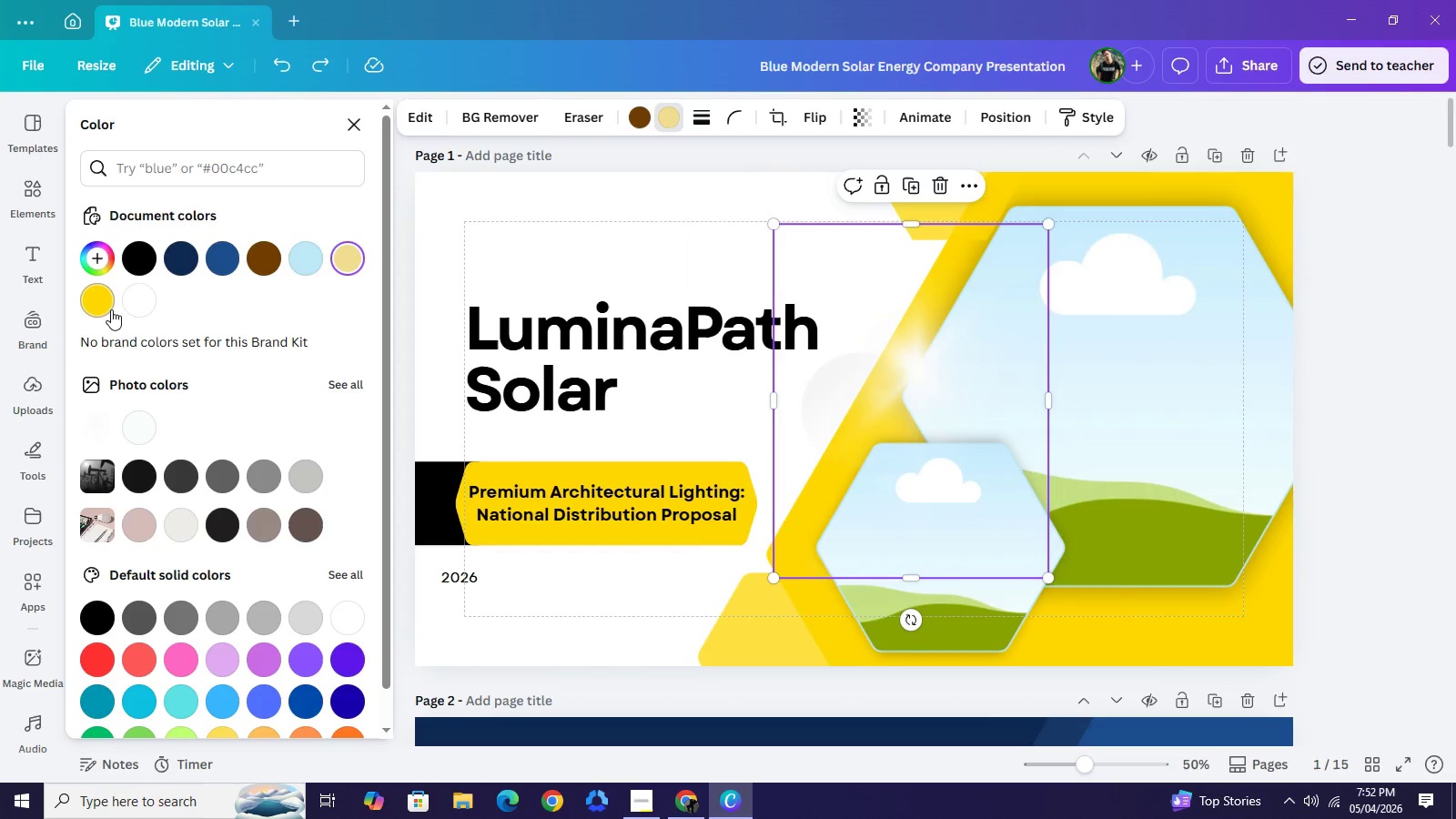 
left_click([111, 309])
 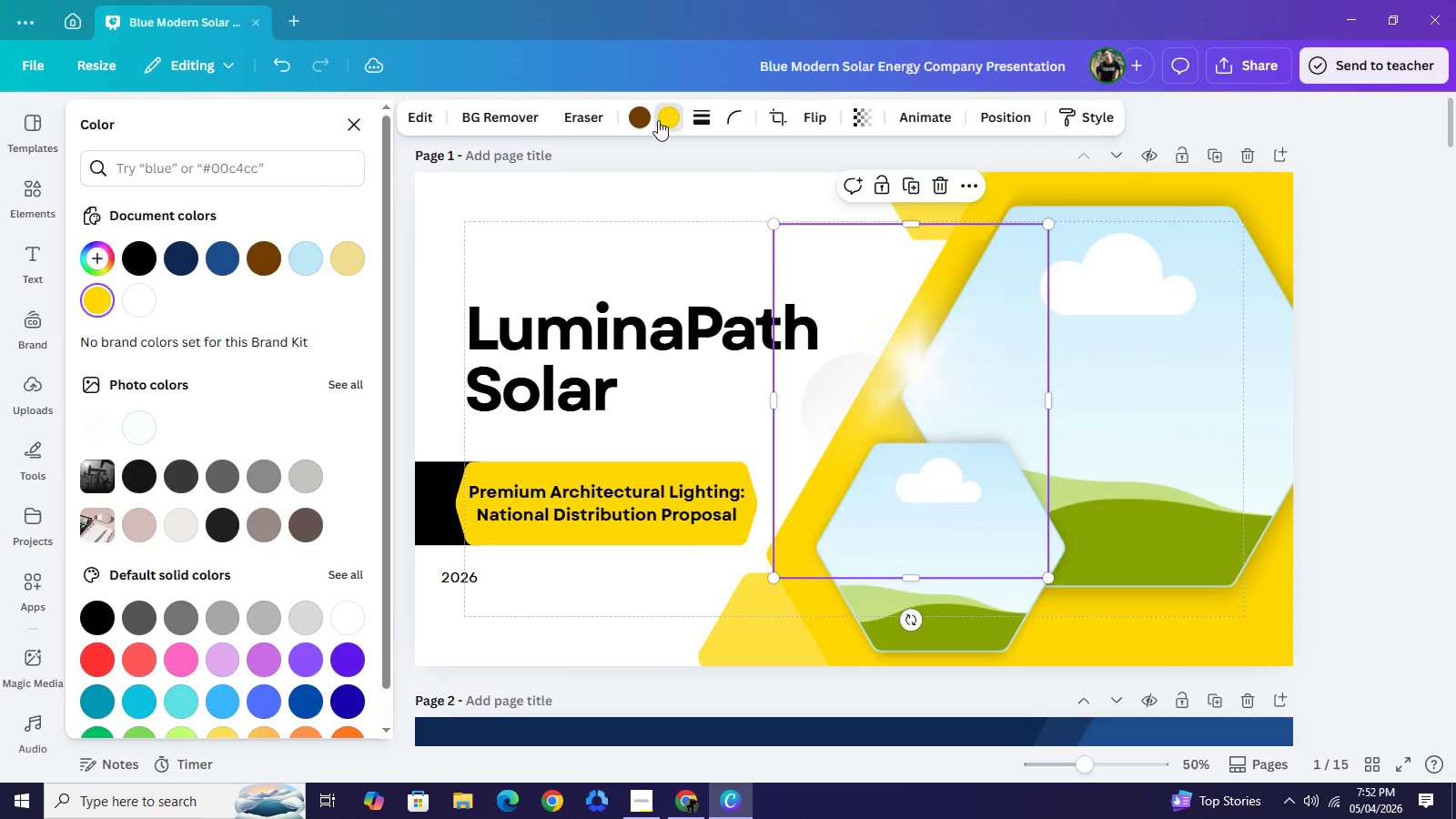 
left_click([650, 119])
 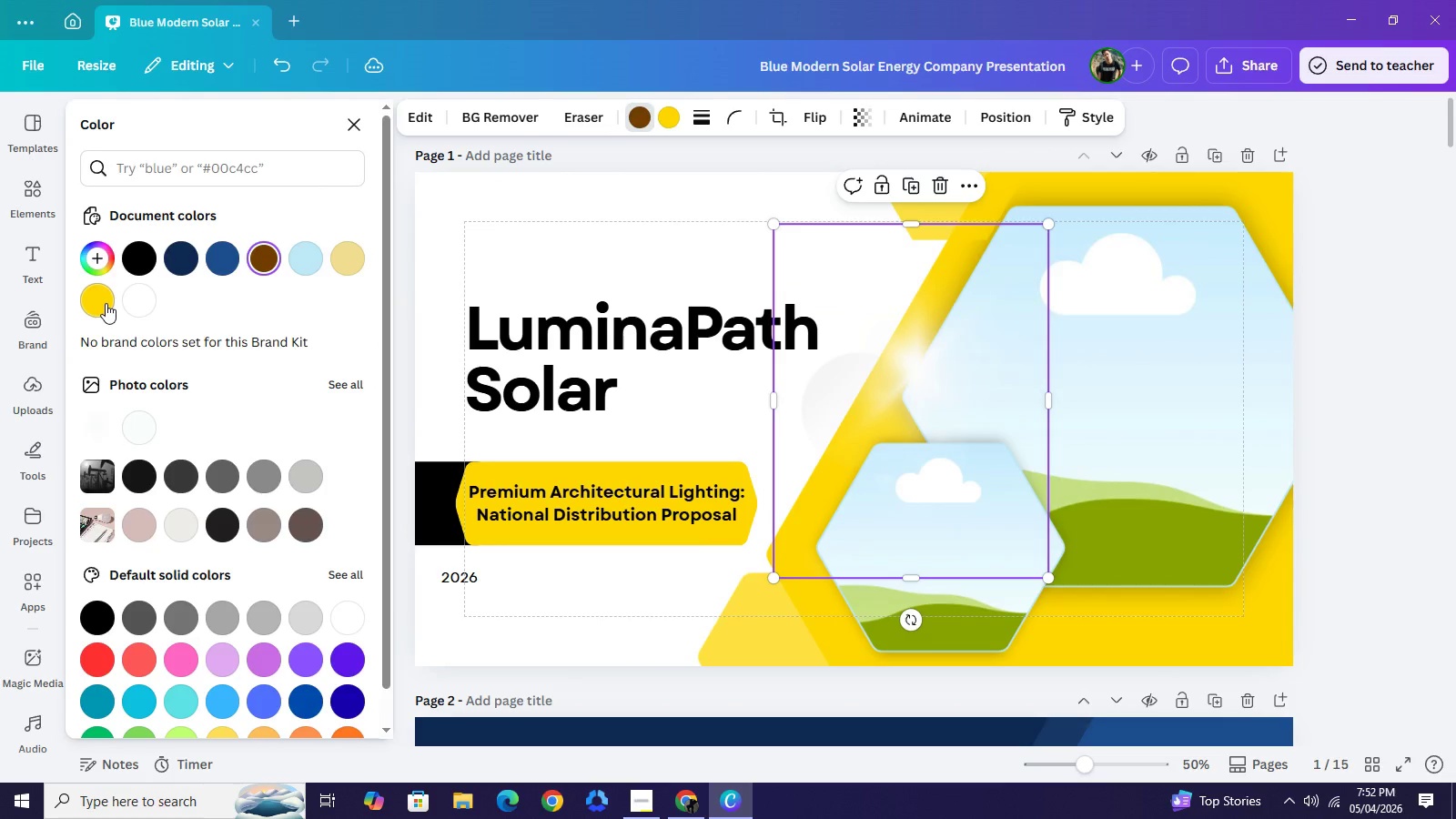 
left_click([106, 299])
 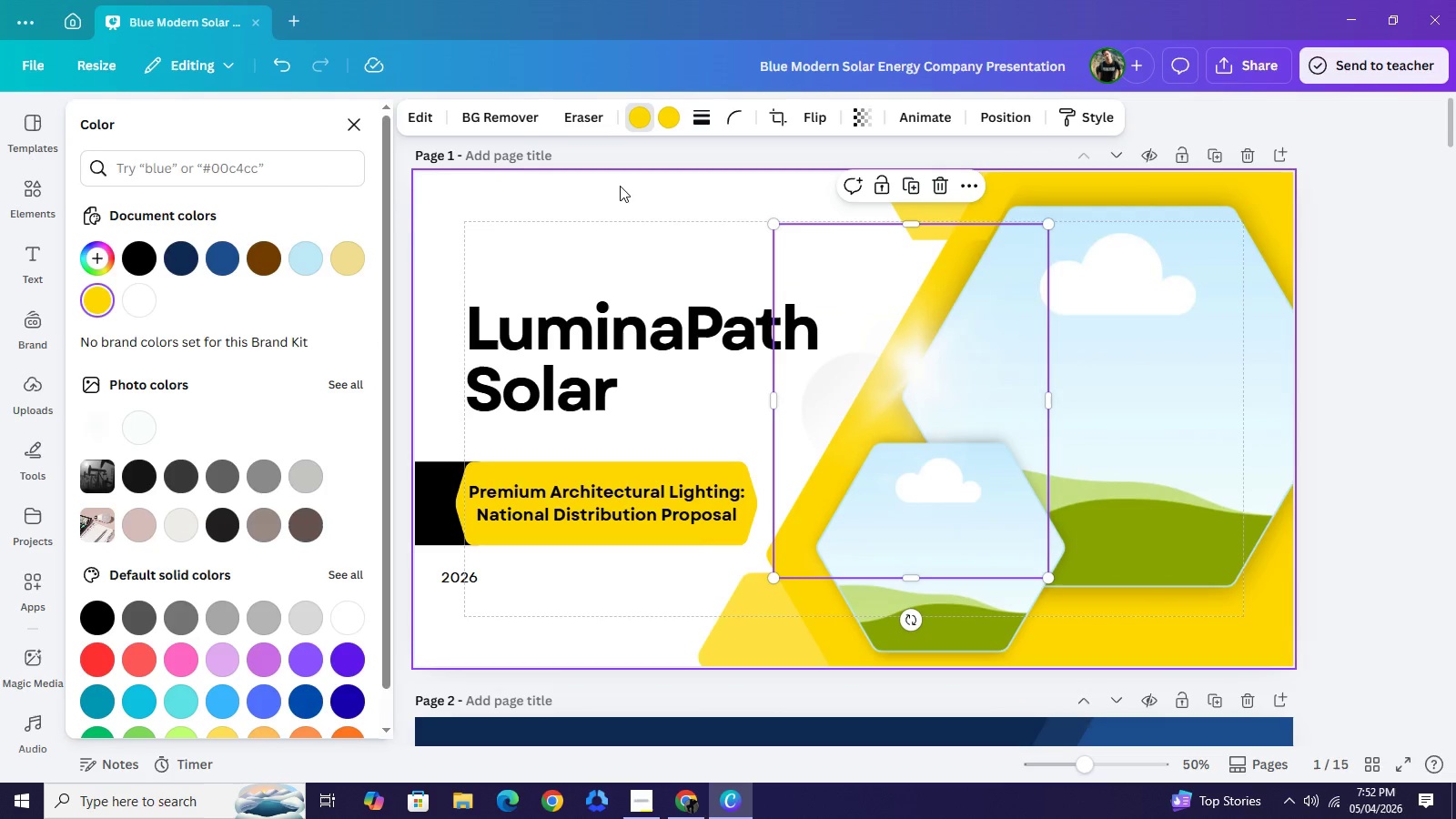 
double_click([620, 186])
 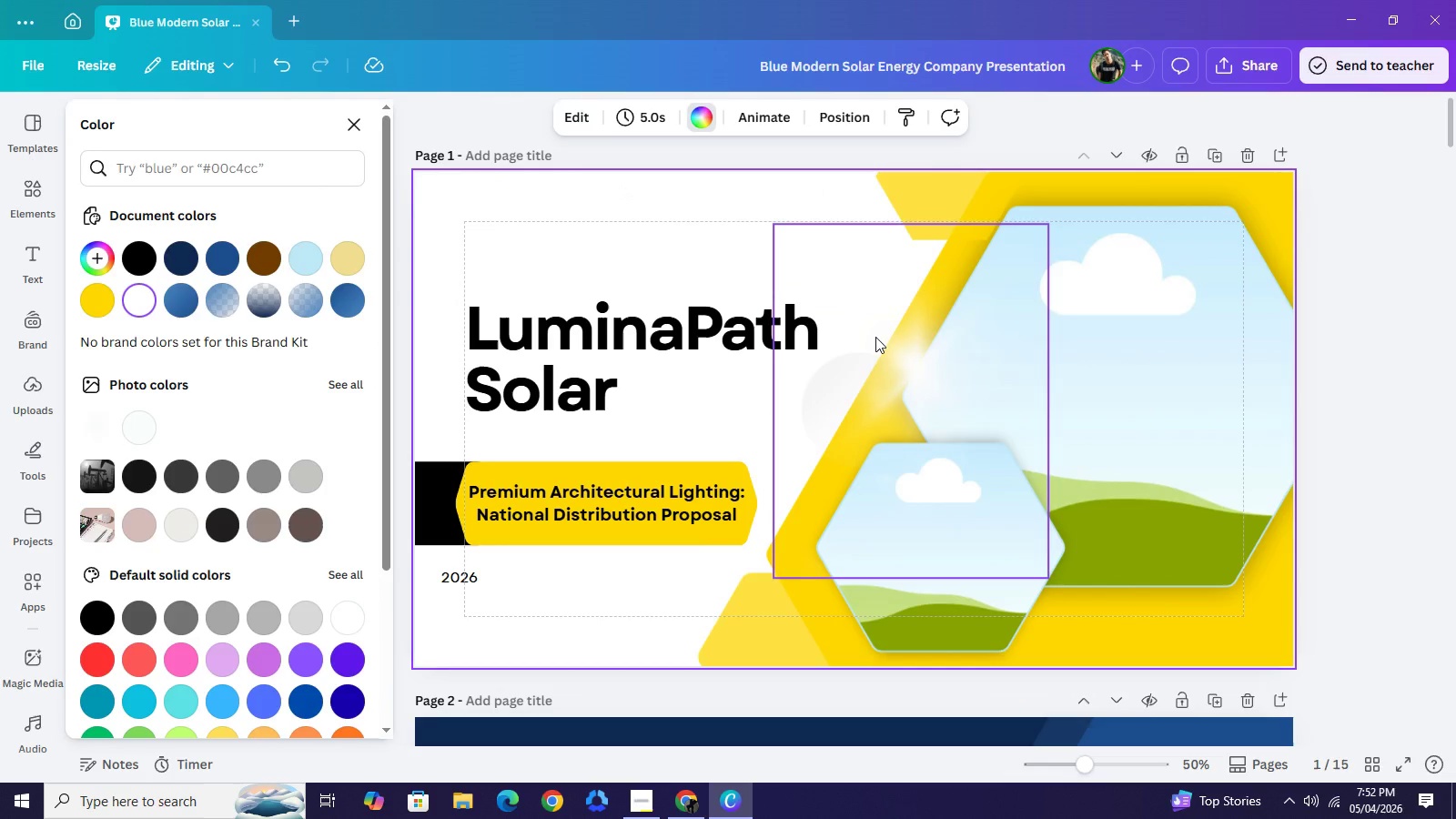 
left_click_drag(start_coordinate=[875, 337], to_coordinate=[728, 235])
 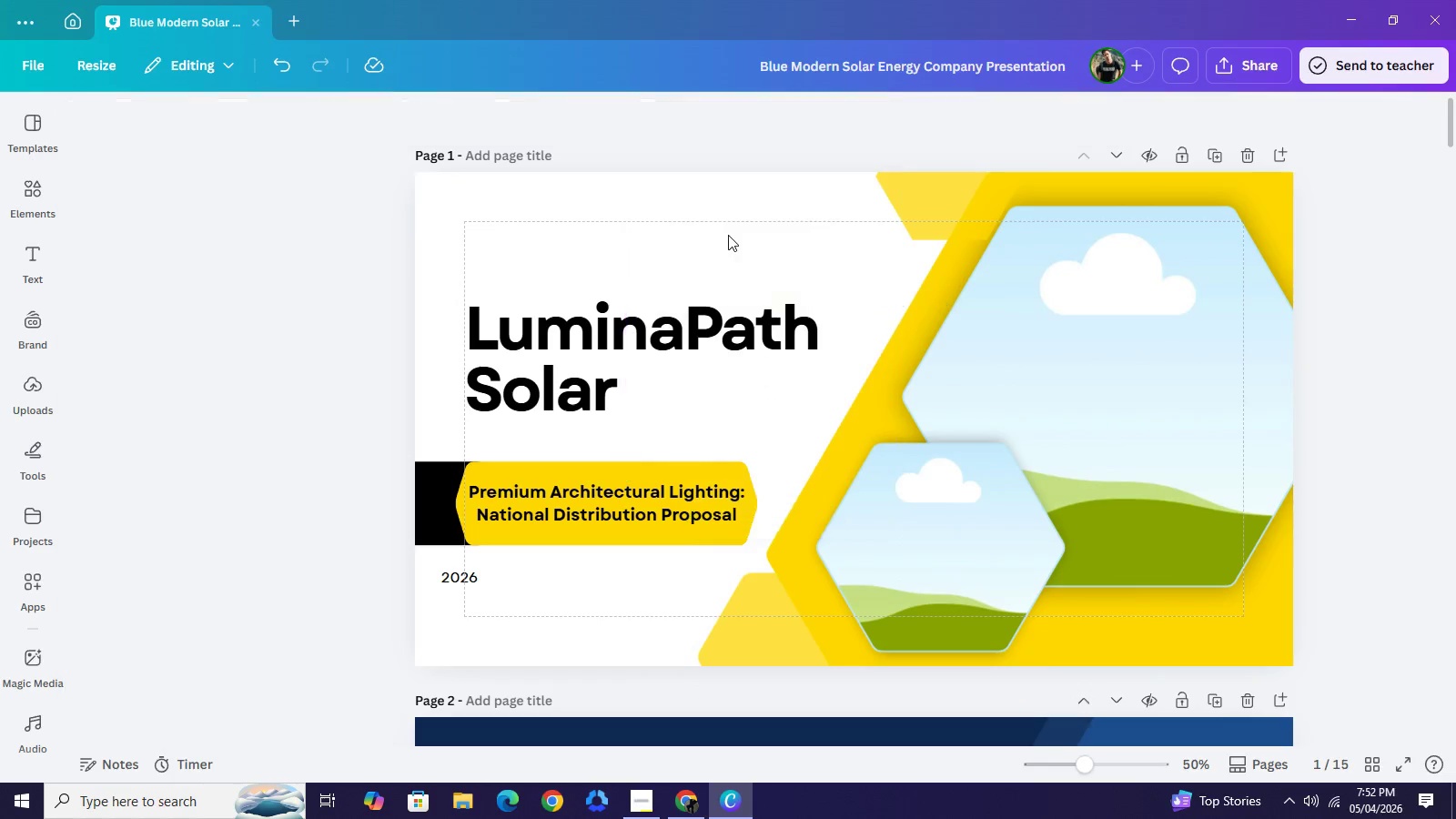 
key(Backspace)
 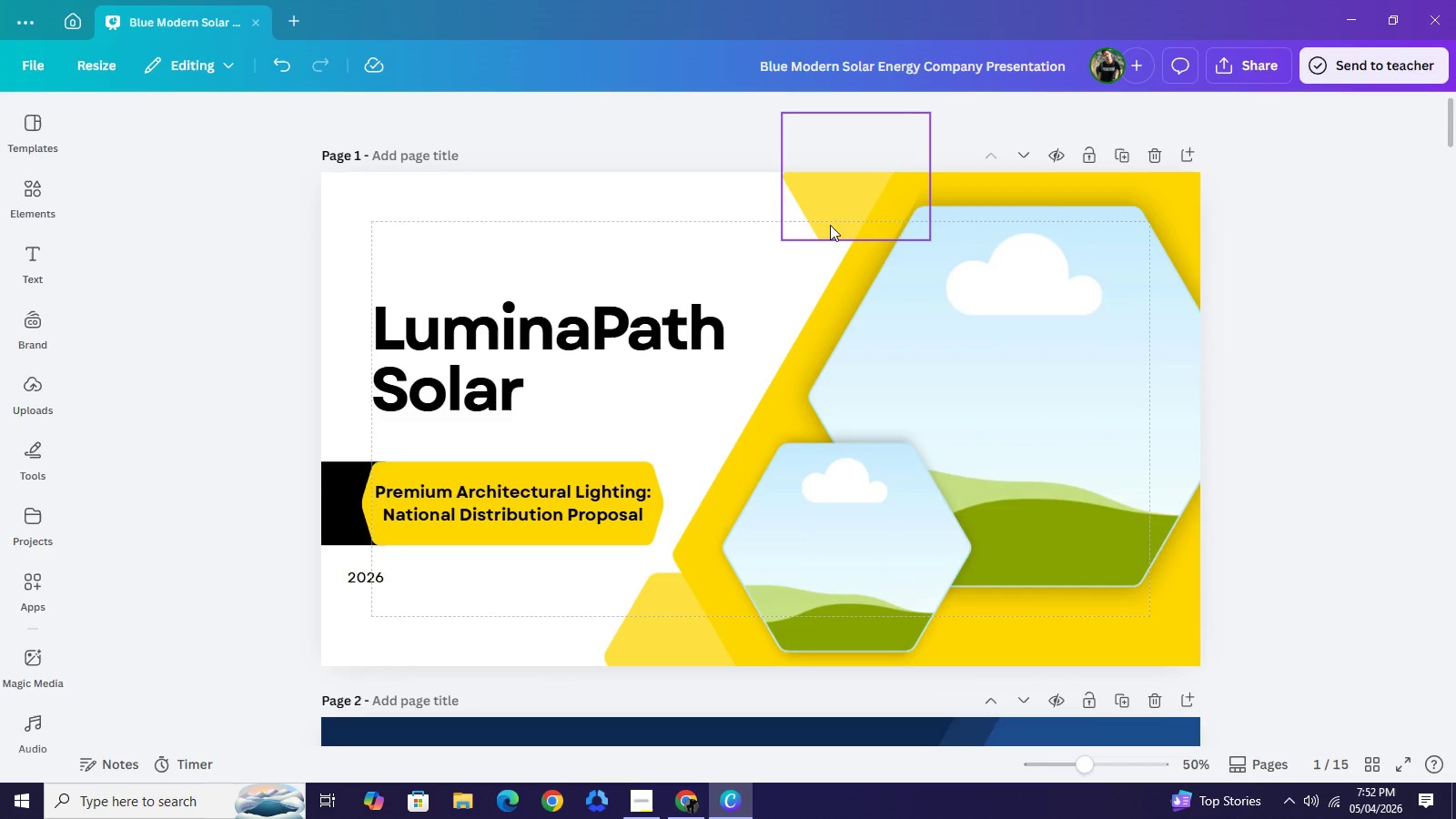 
left_click([829, 222])
 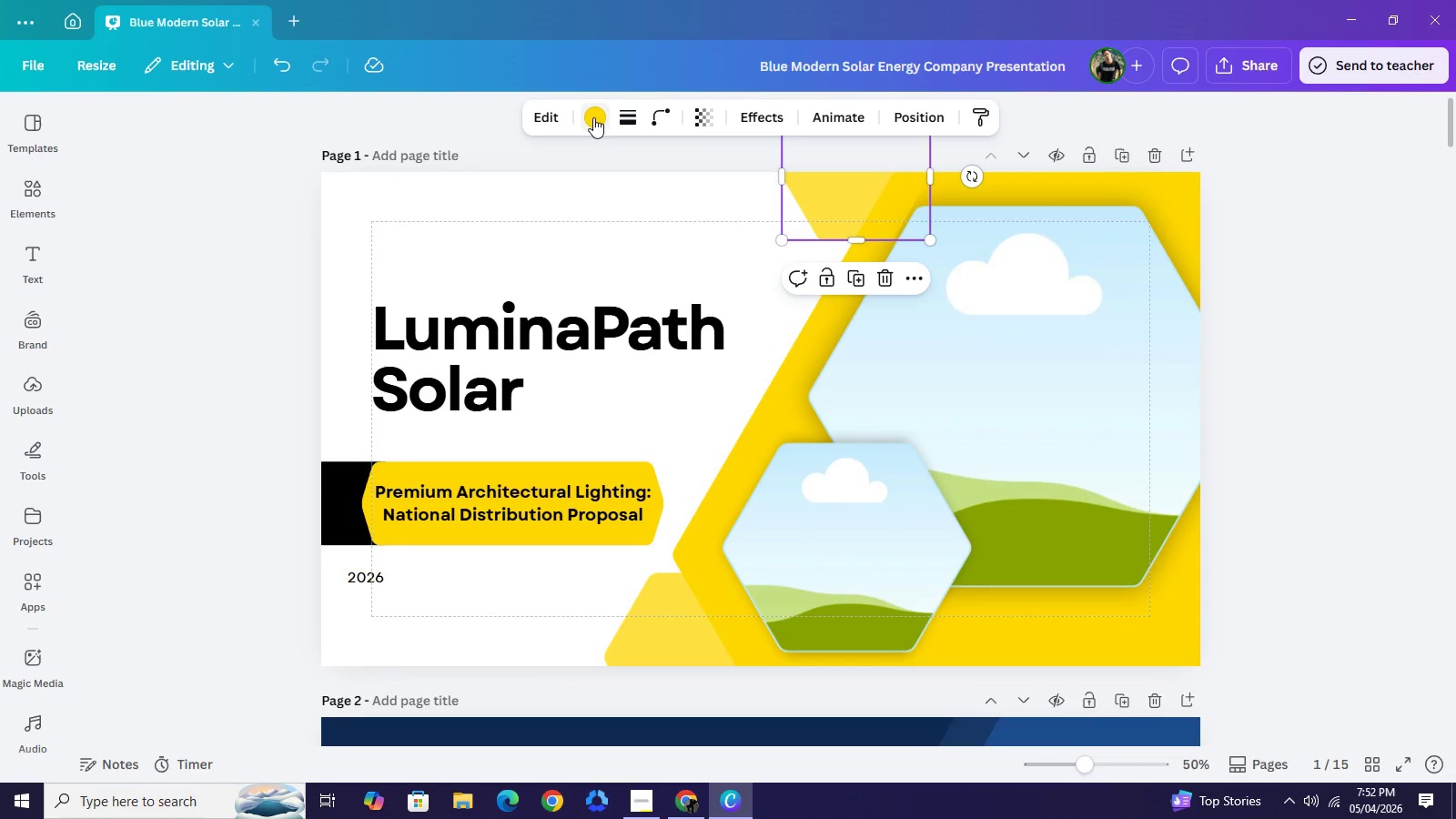 
left_click([593, 117])
 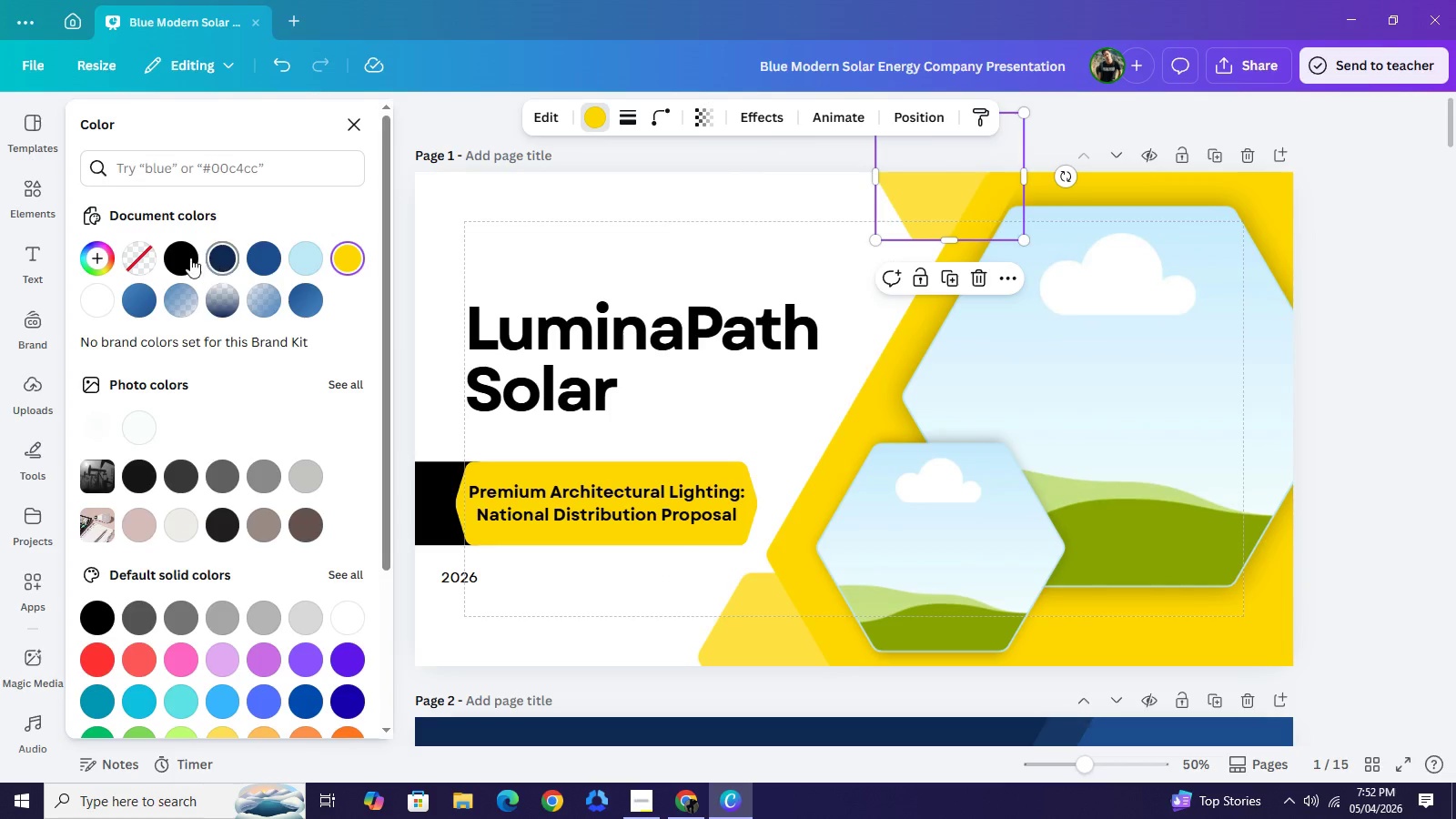 
left_click([187, 258])
 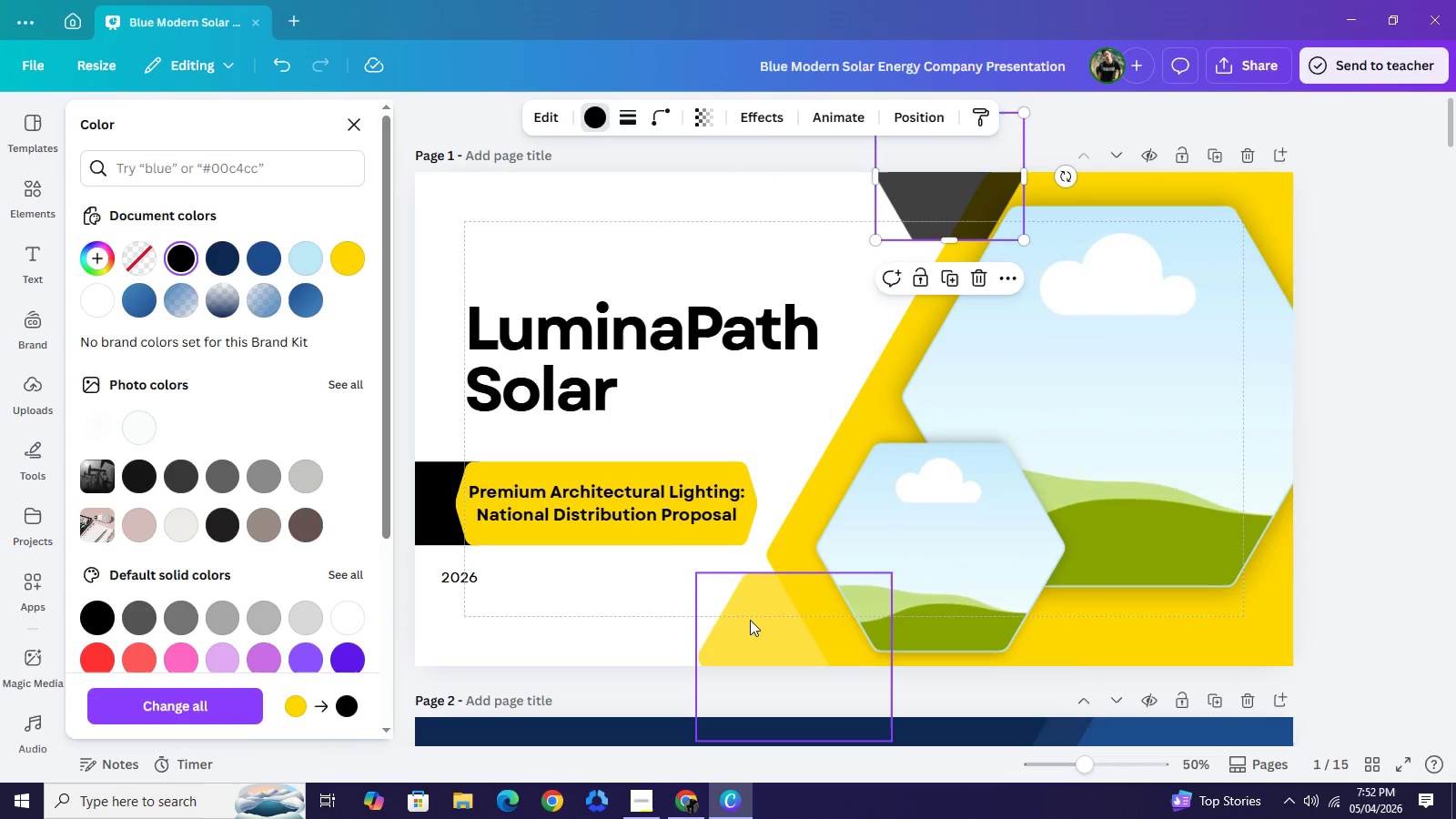 
left_click([749, 622])
 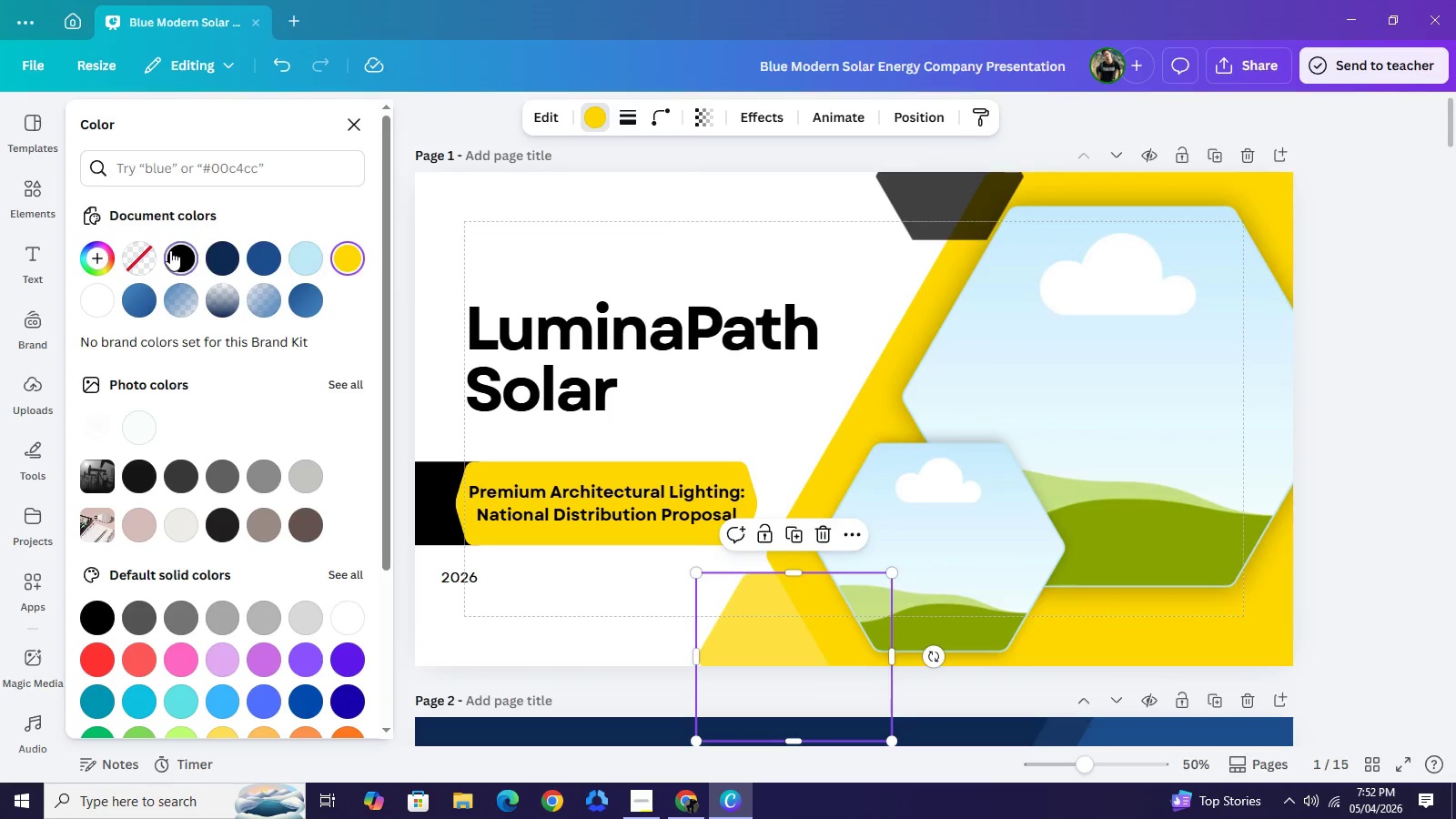 
left_click([170, 250])
 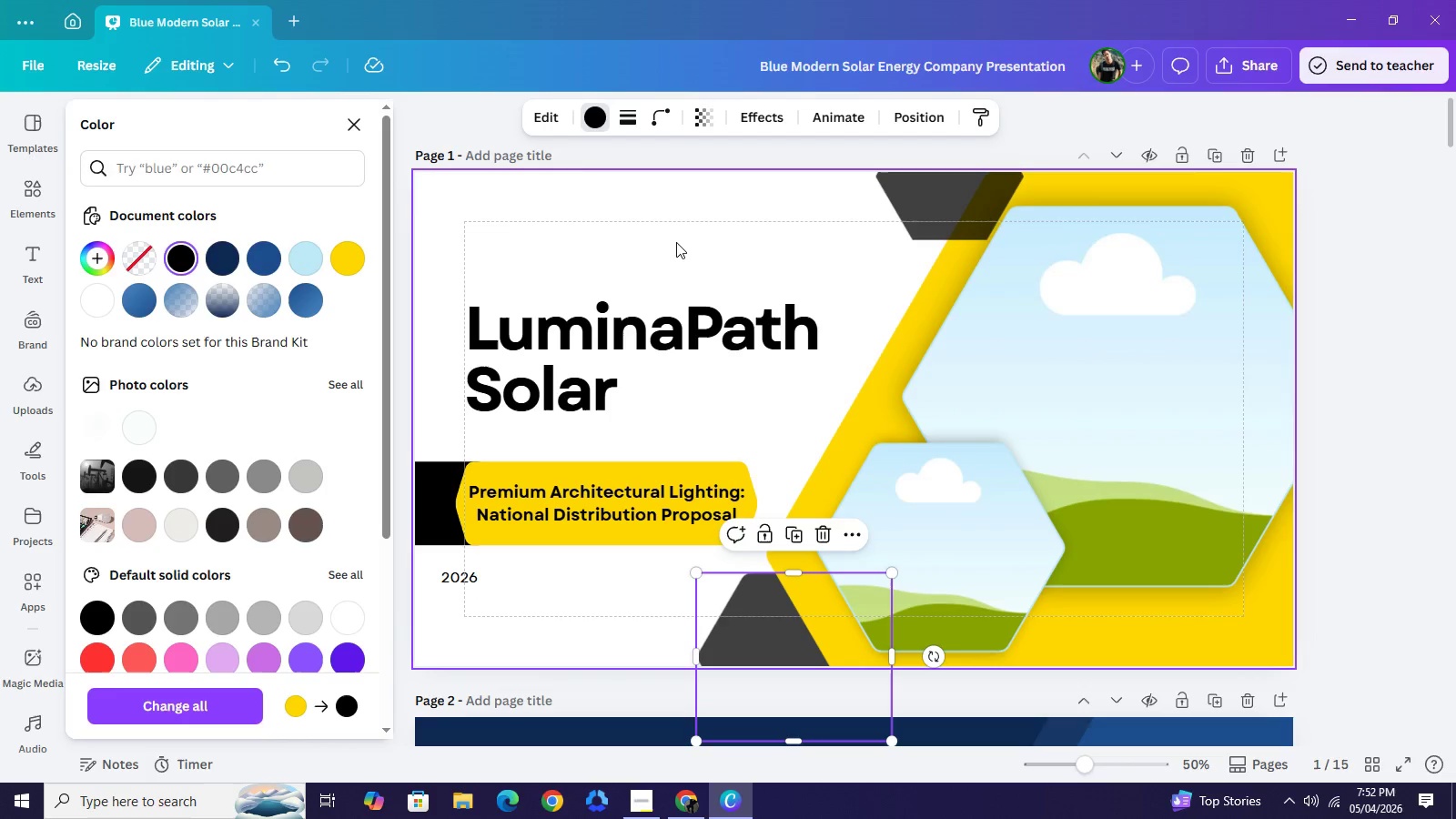 
left_click([676, 242])
 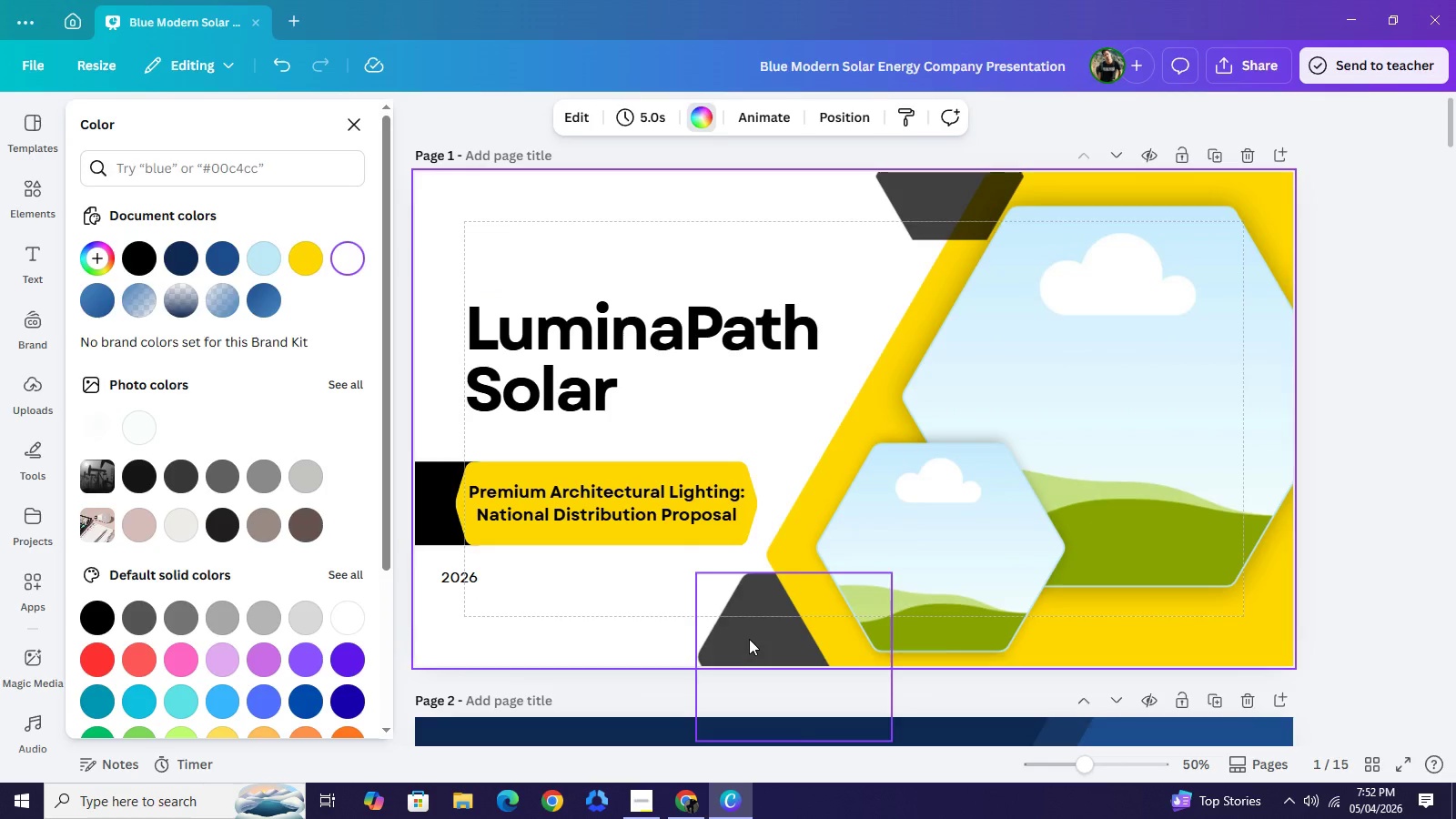 
left_click([749, 639])
 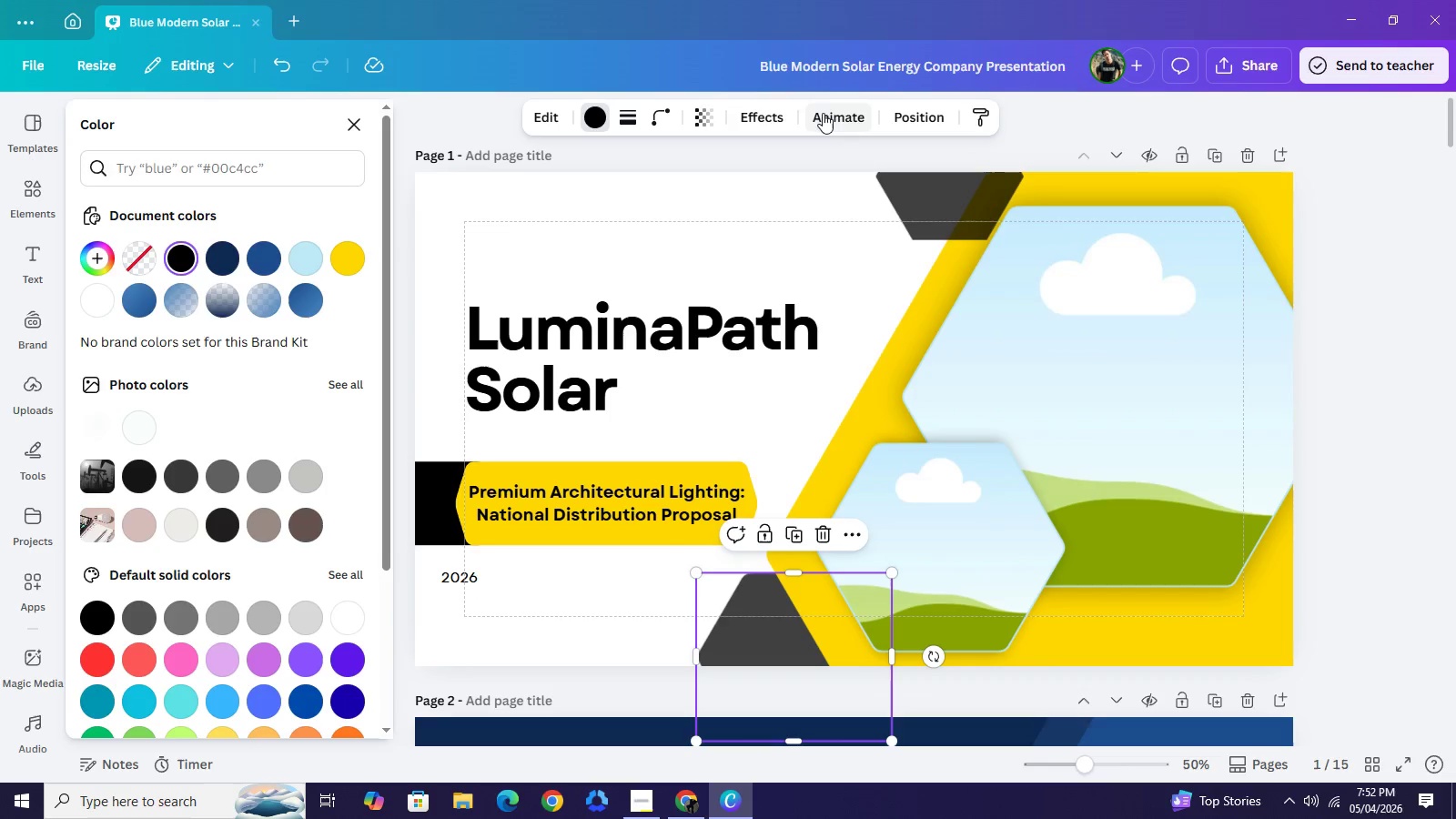 
left_click([771, 112])
 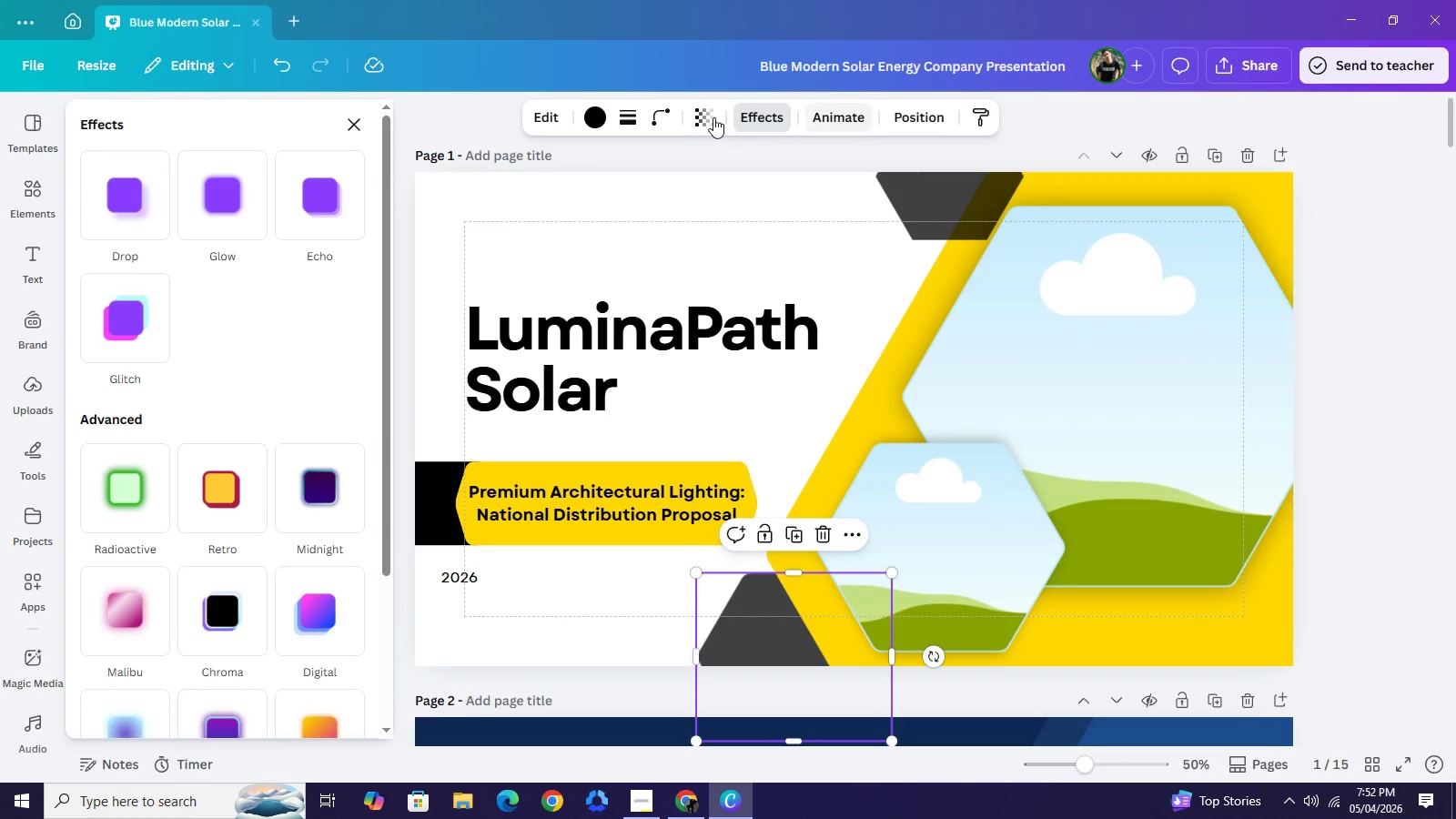 
left_click([711, 116])
 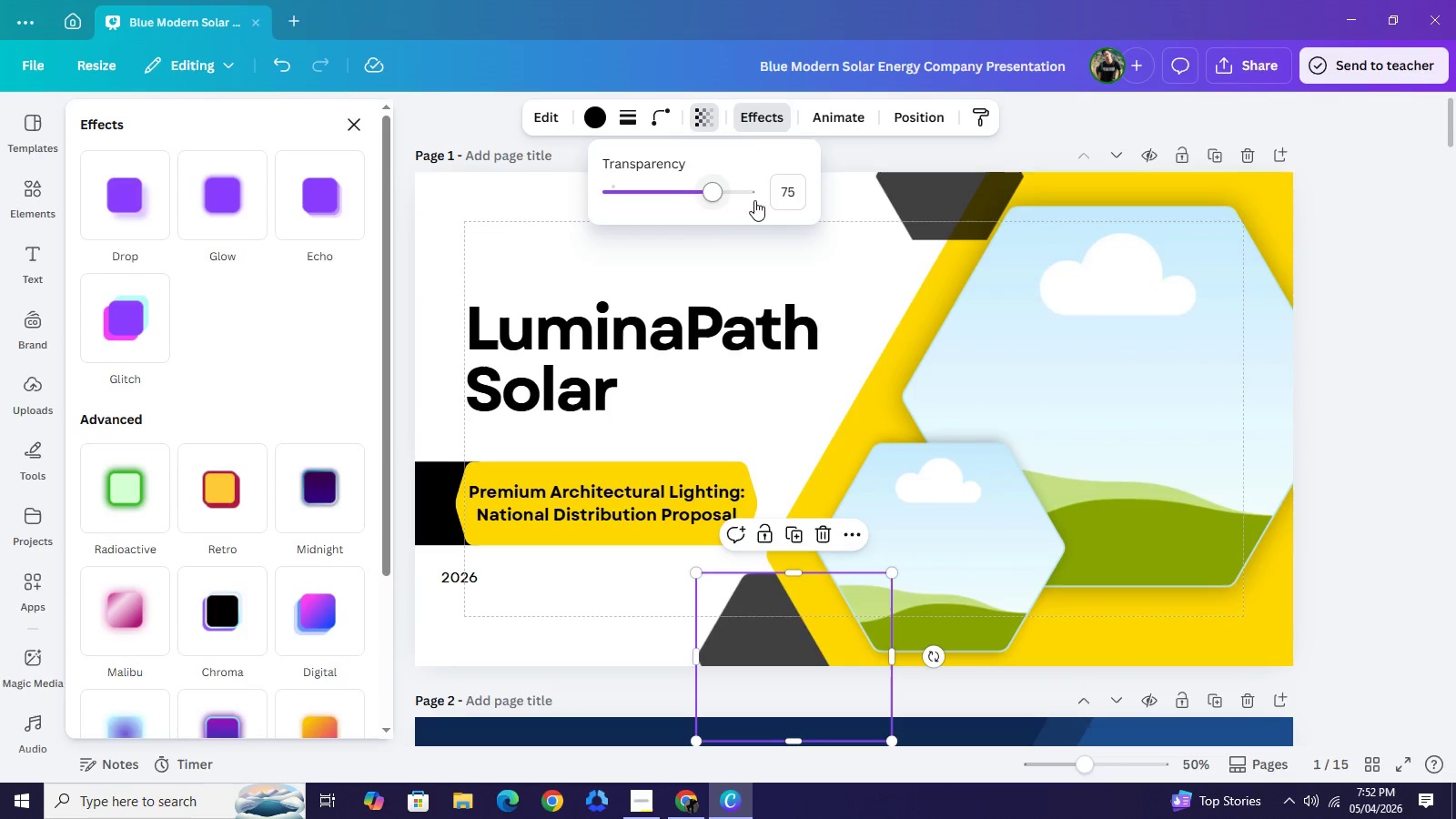 
left_click_drag(start_coordinate=[722, 193], to_coordinate=[813, 201])
 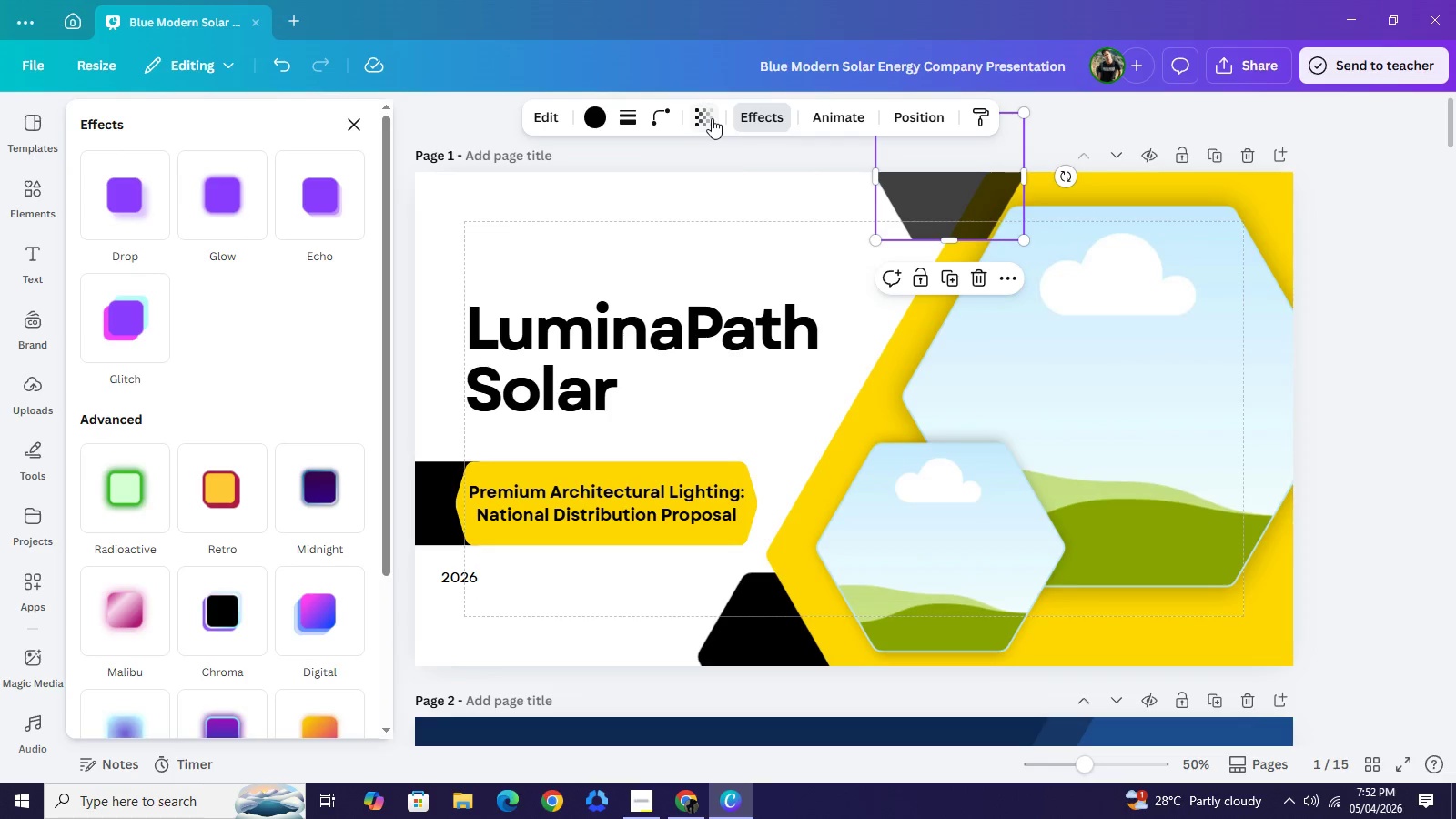 
left_click([712, 118])
 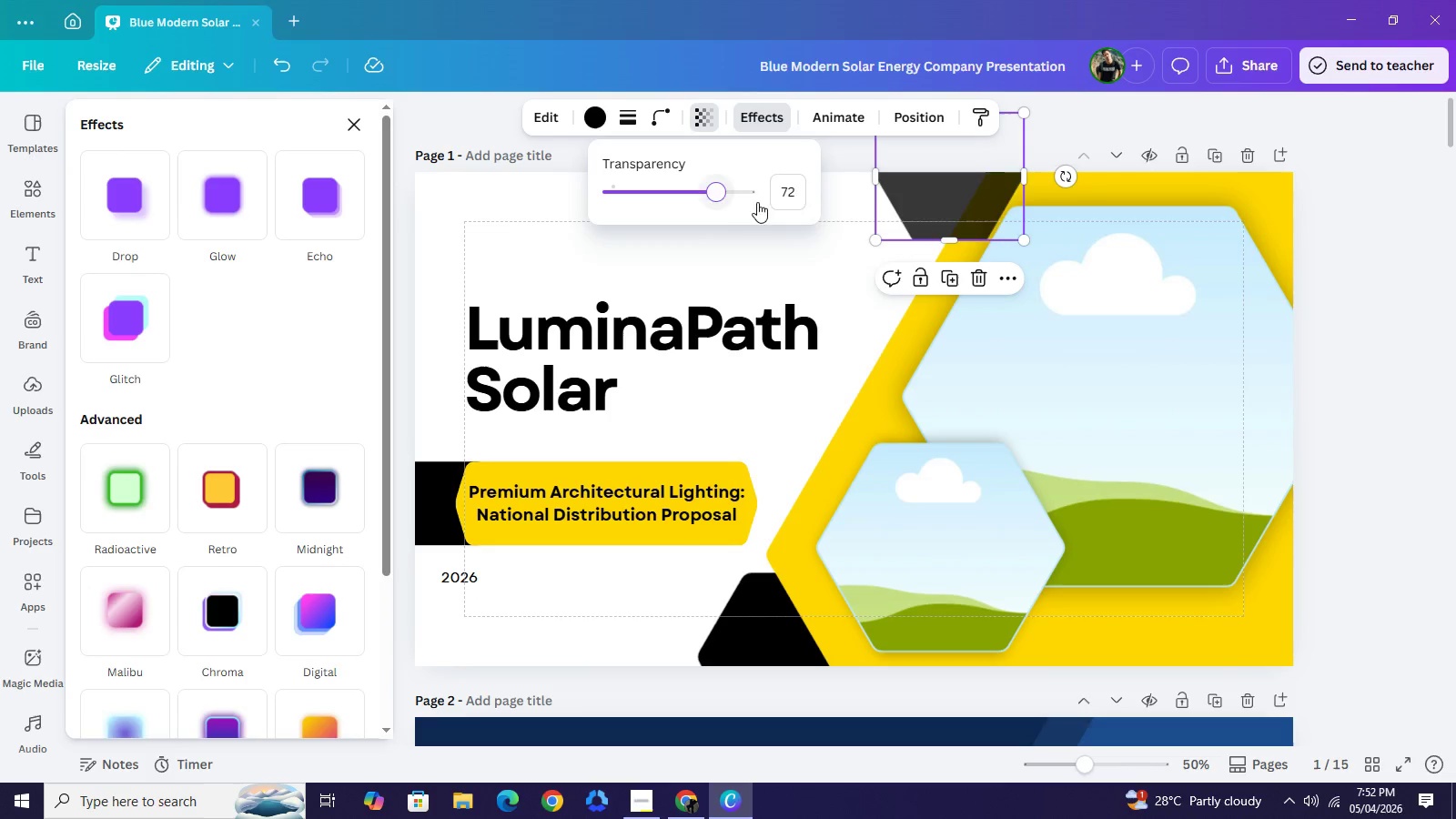 
left_click_drag(start_coordinate=[710, 200], to_coordinate=[826, 217])
 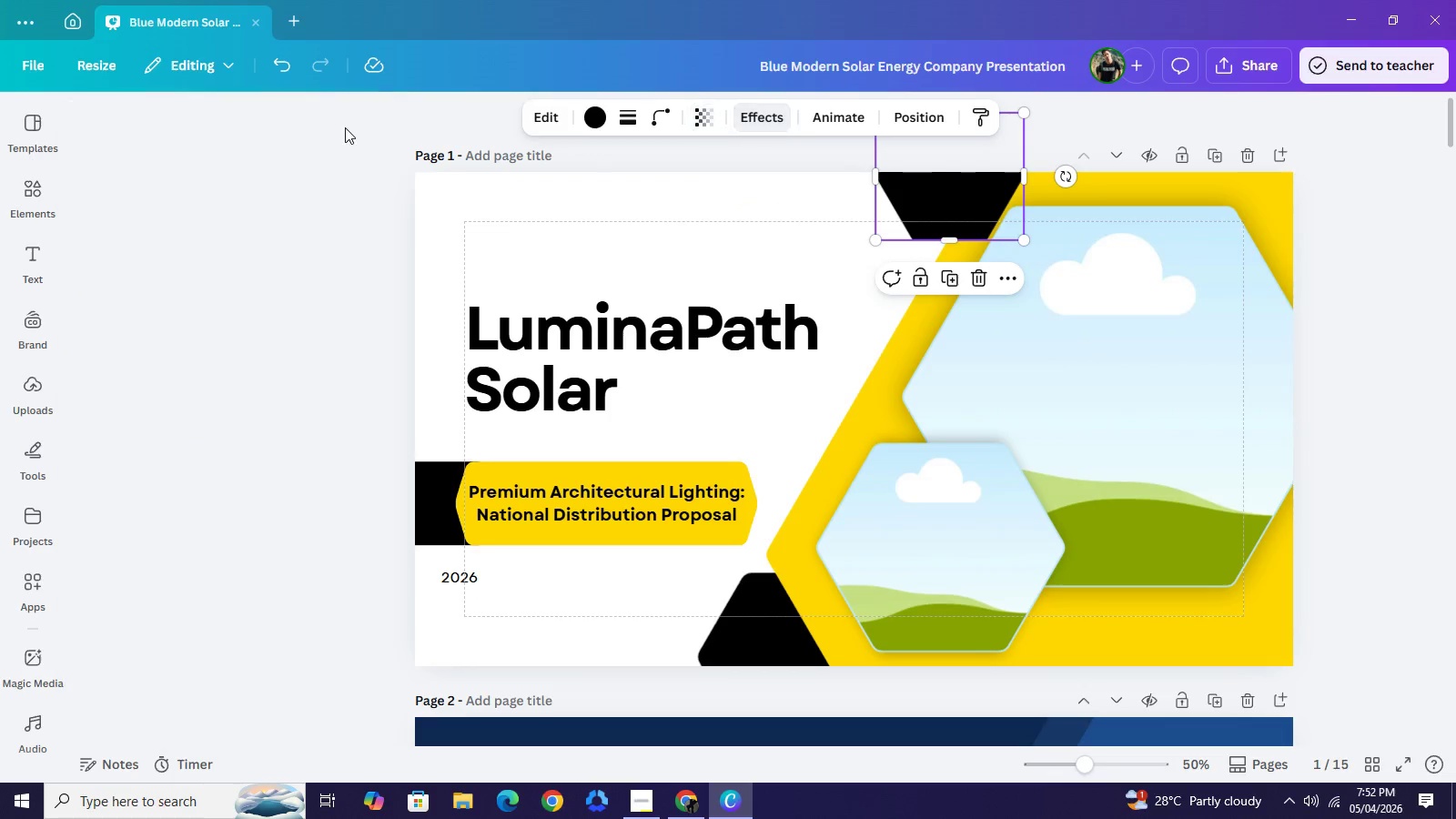 
left_click([345, 127])
 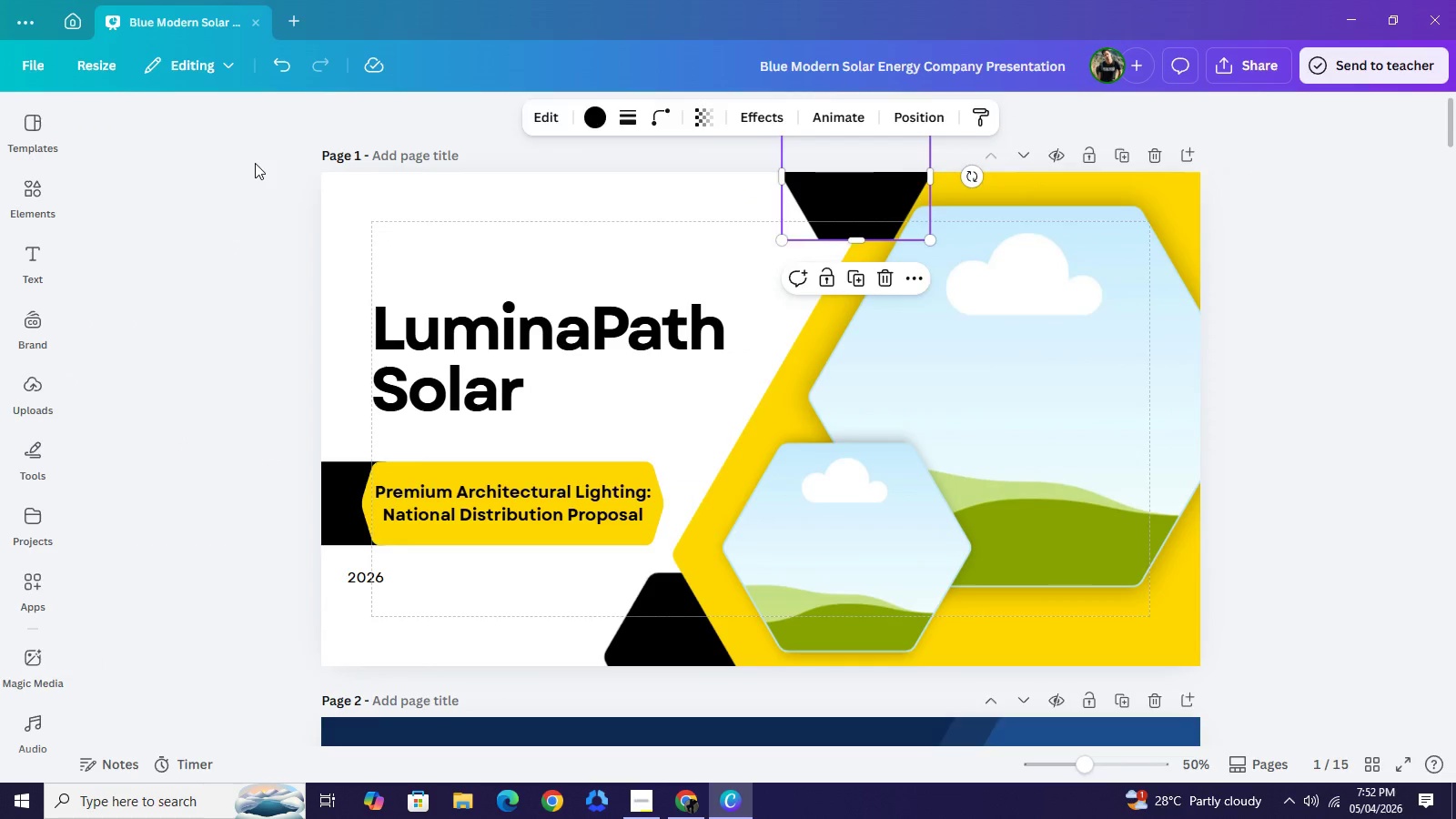 
left_click([243, 167])
 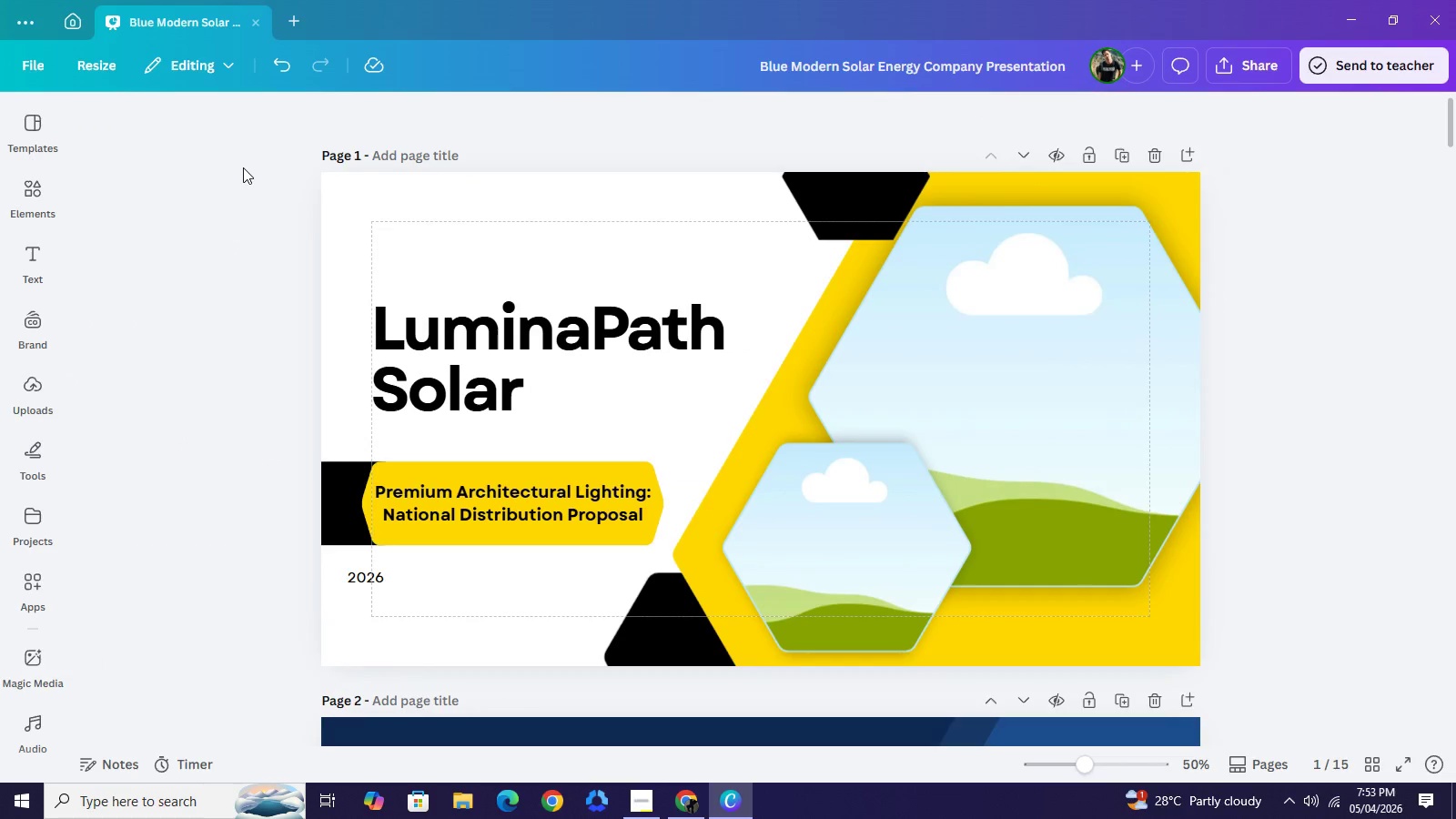 
left_click([243, 167])
 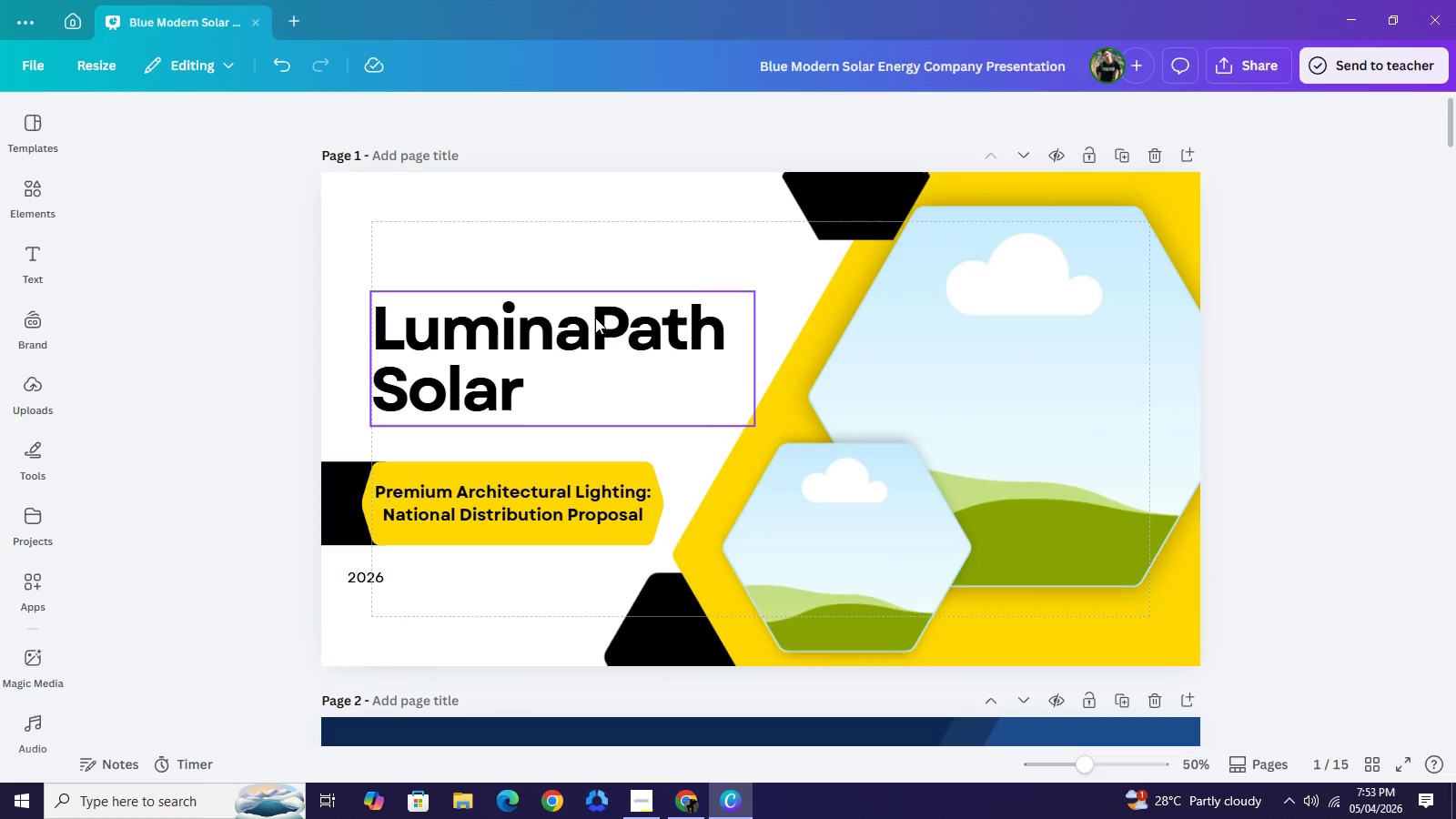 
wait(6.41)
 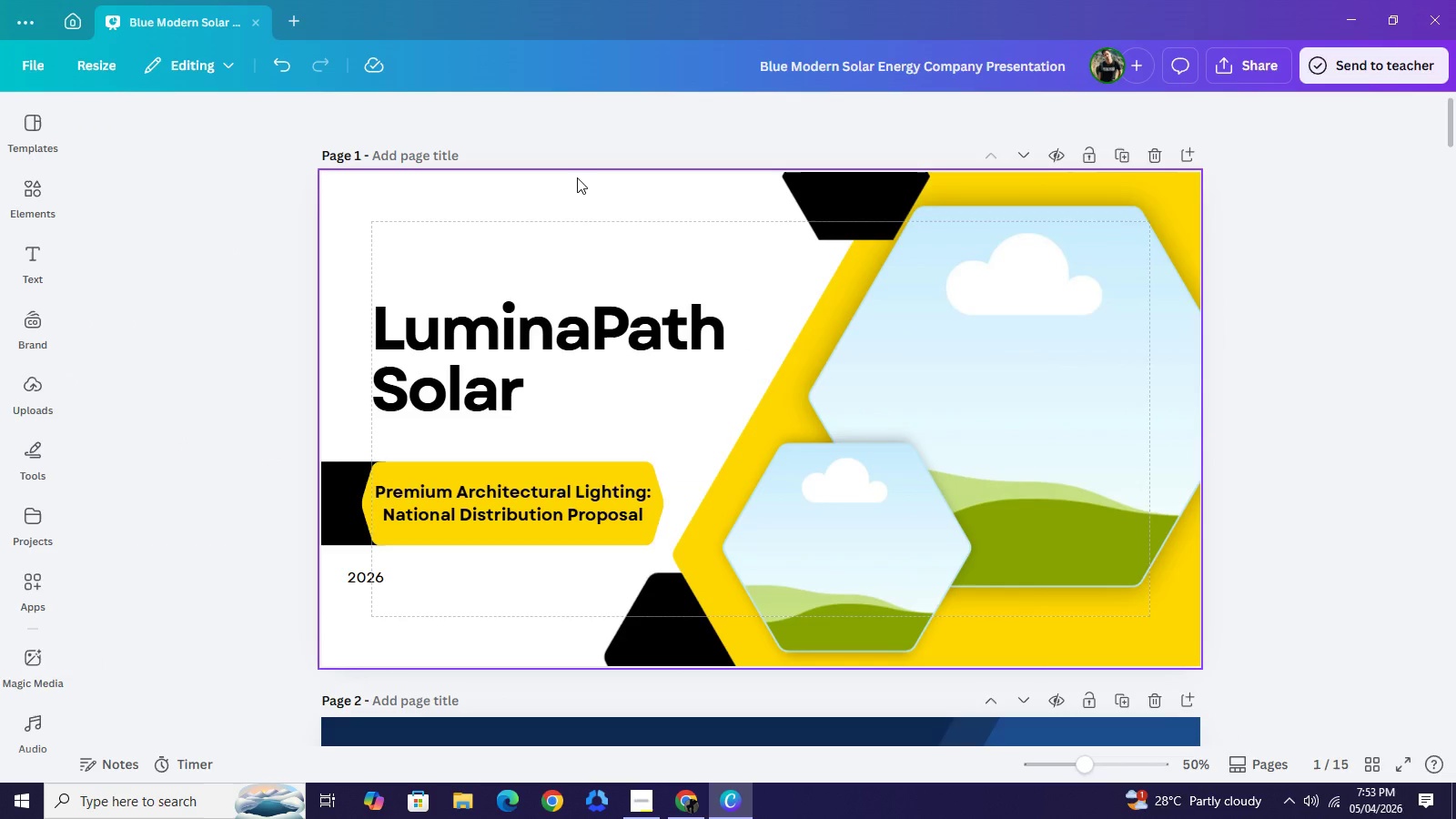 
left_click([733, 302])
 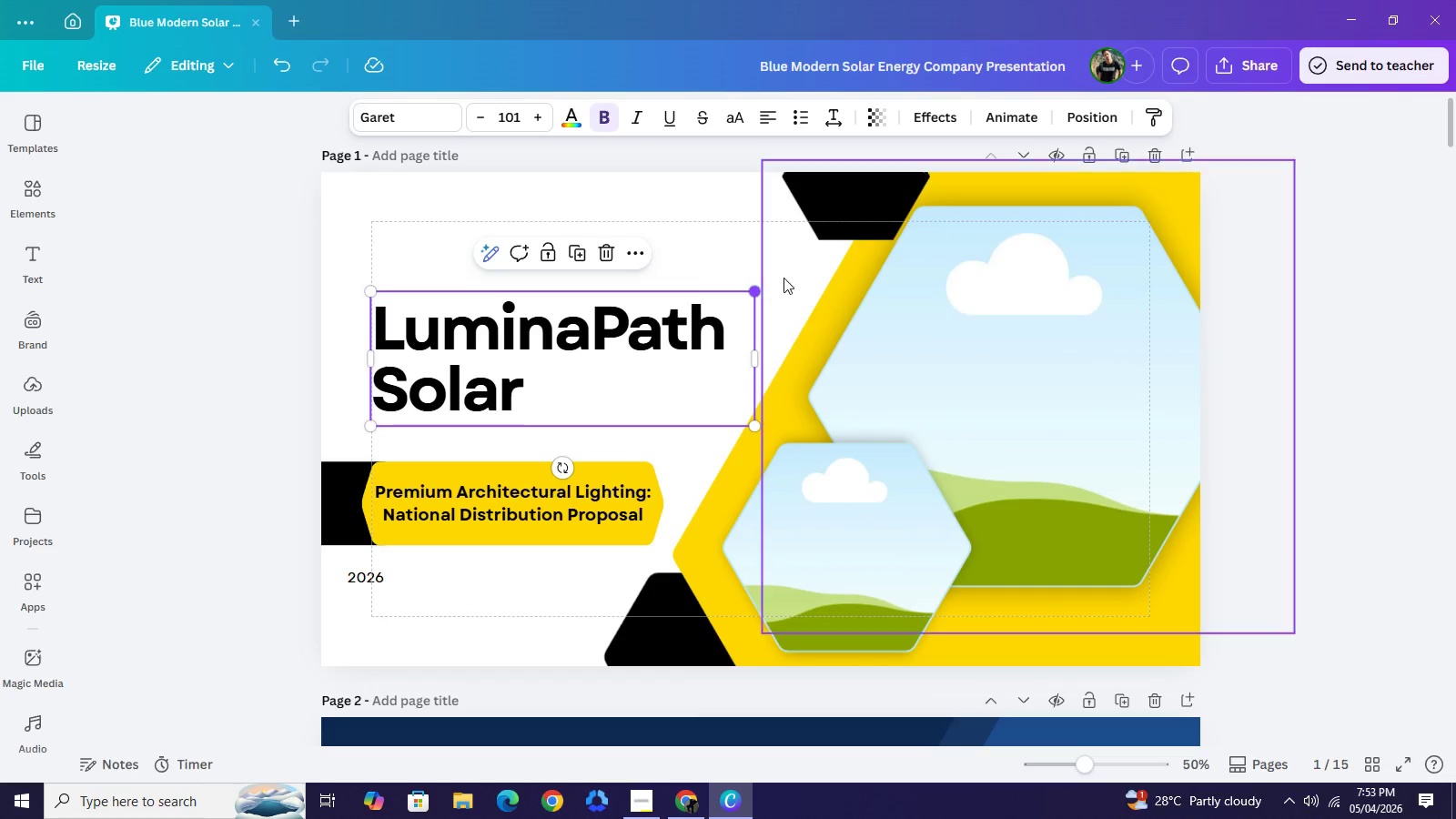 
left_click_drag(start_coordinate=[763, 293], to_coordinate=[802, 263])
 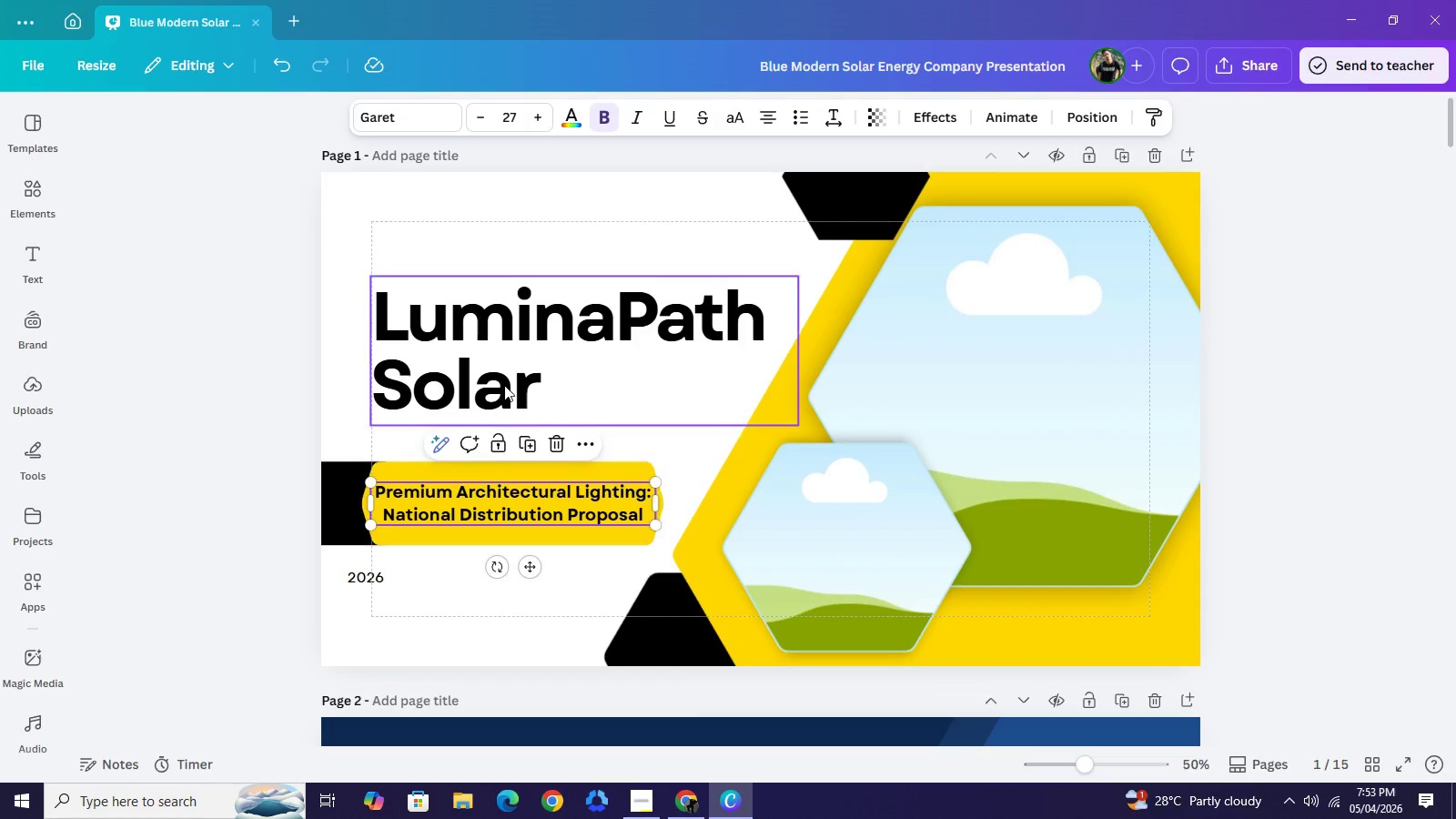 
left_click([504, 384])
 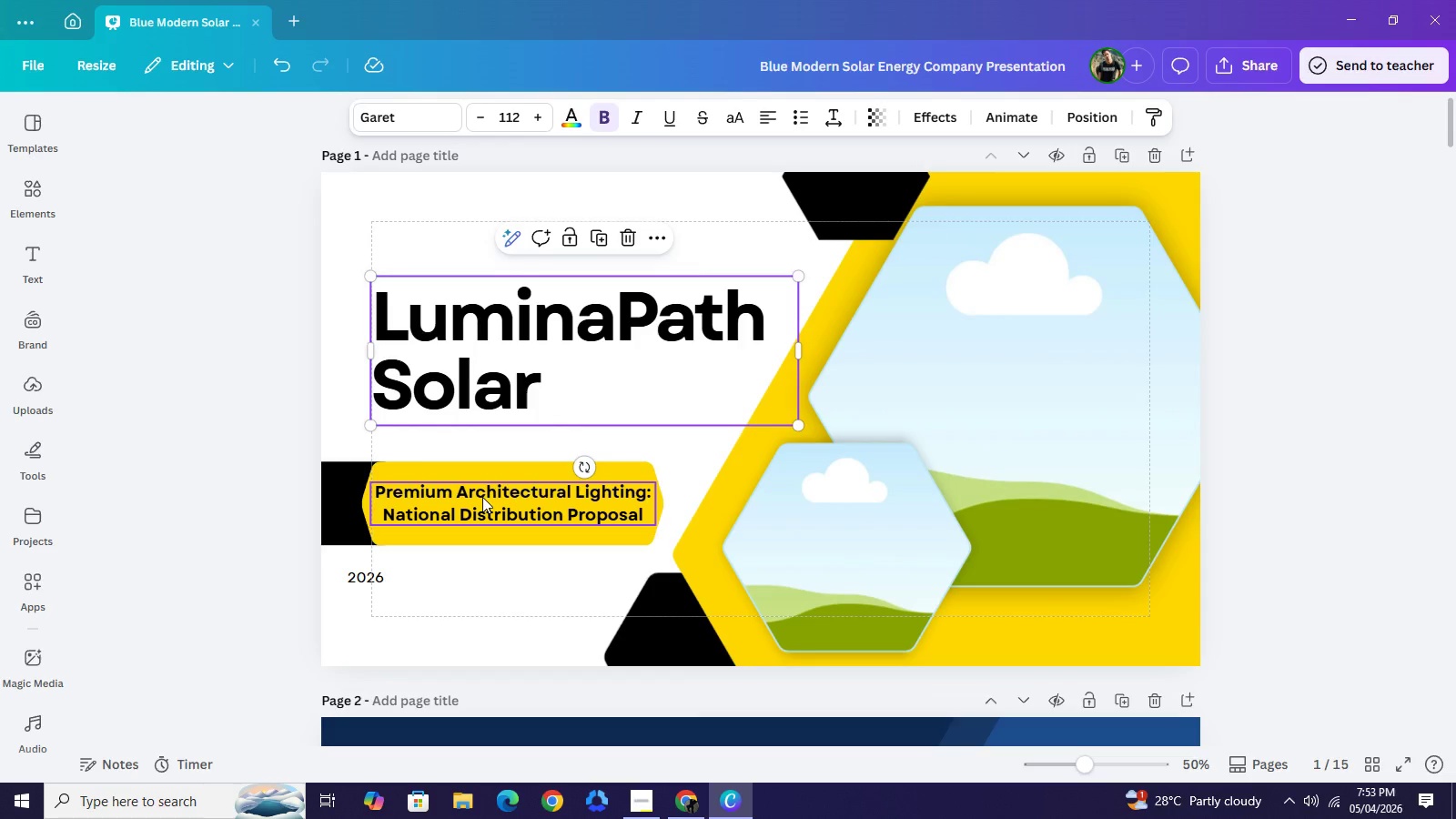 
left_click([482, 500])
 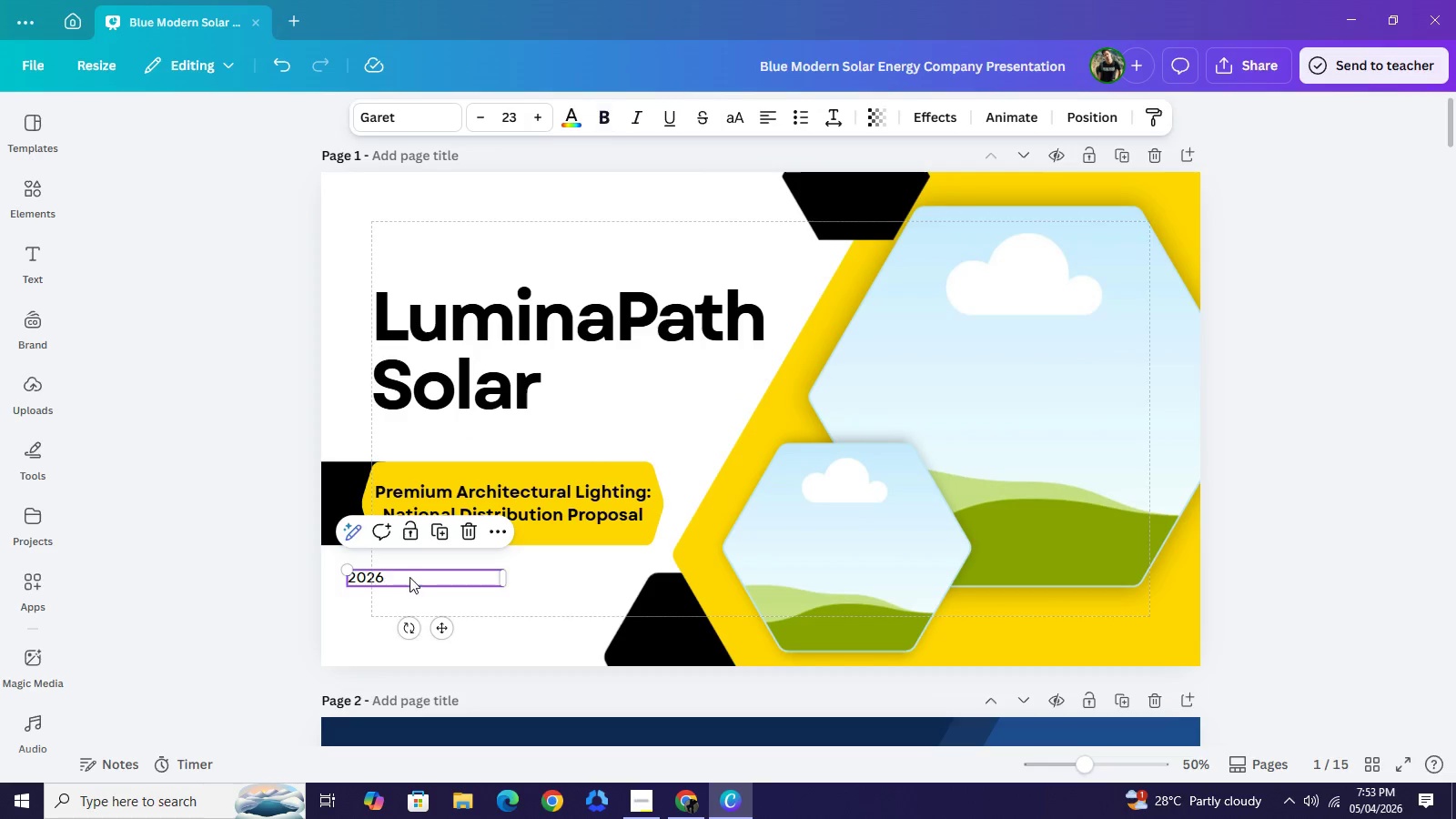 
left_click_drag(start_coordinate=[384, 573], to_coordinate=[412, 570])
 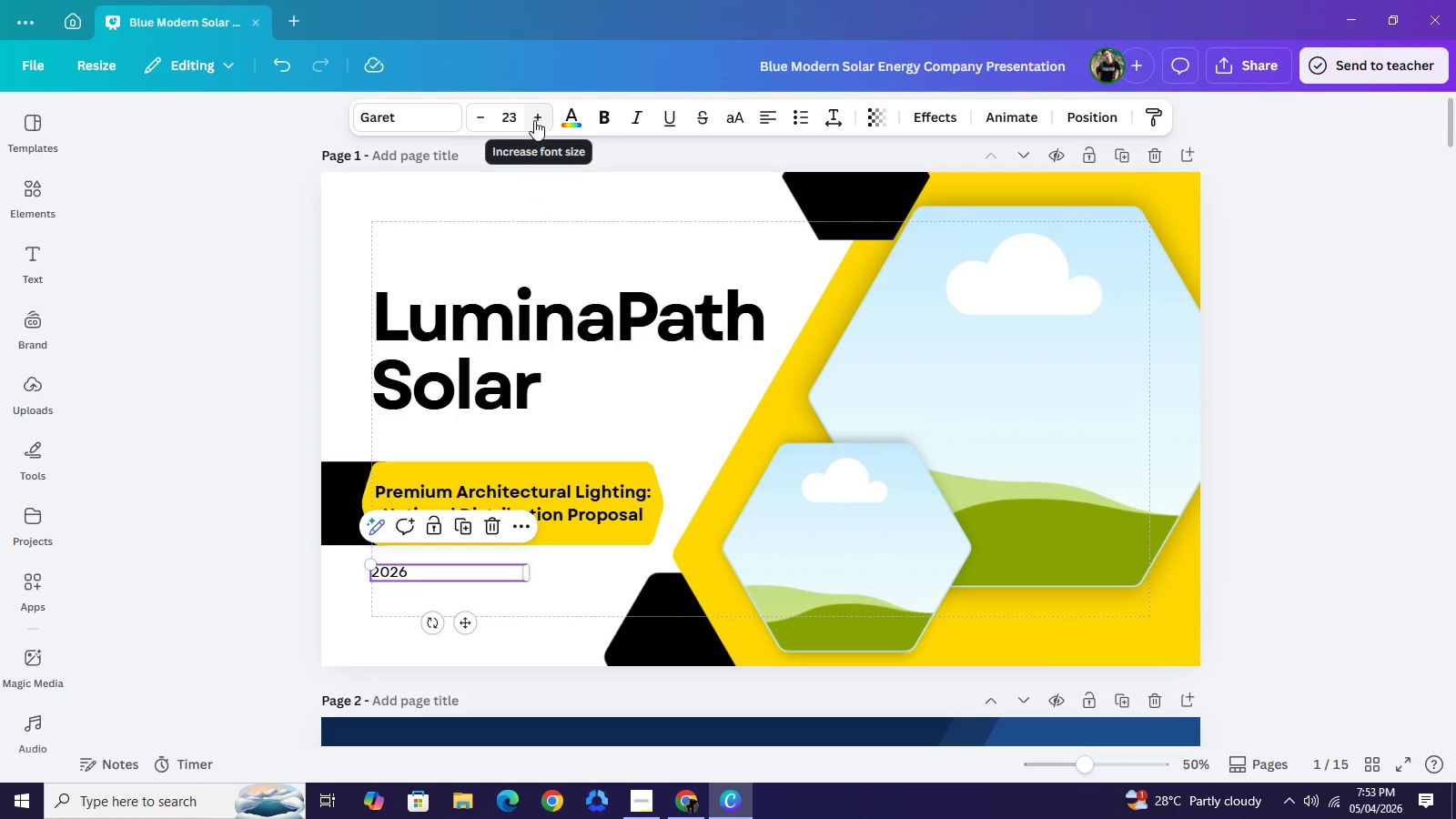 
double_click([521, 116])
 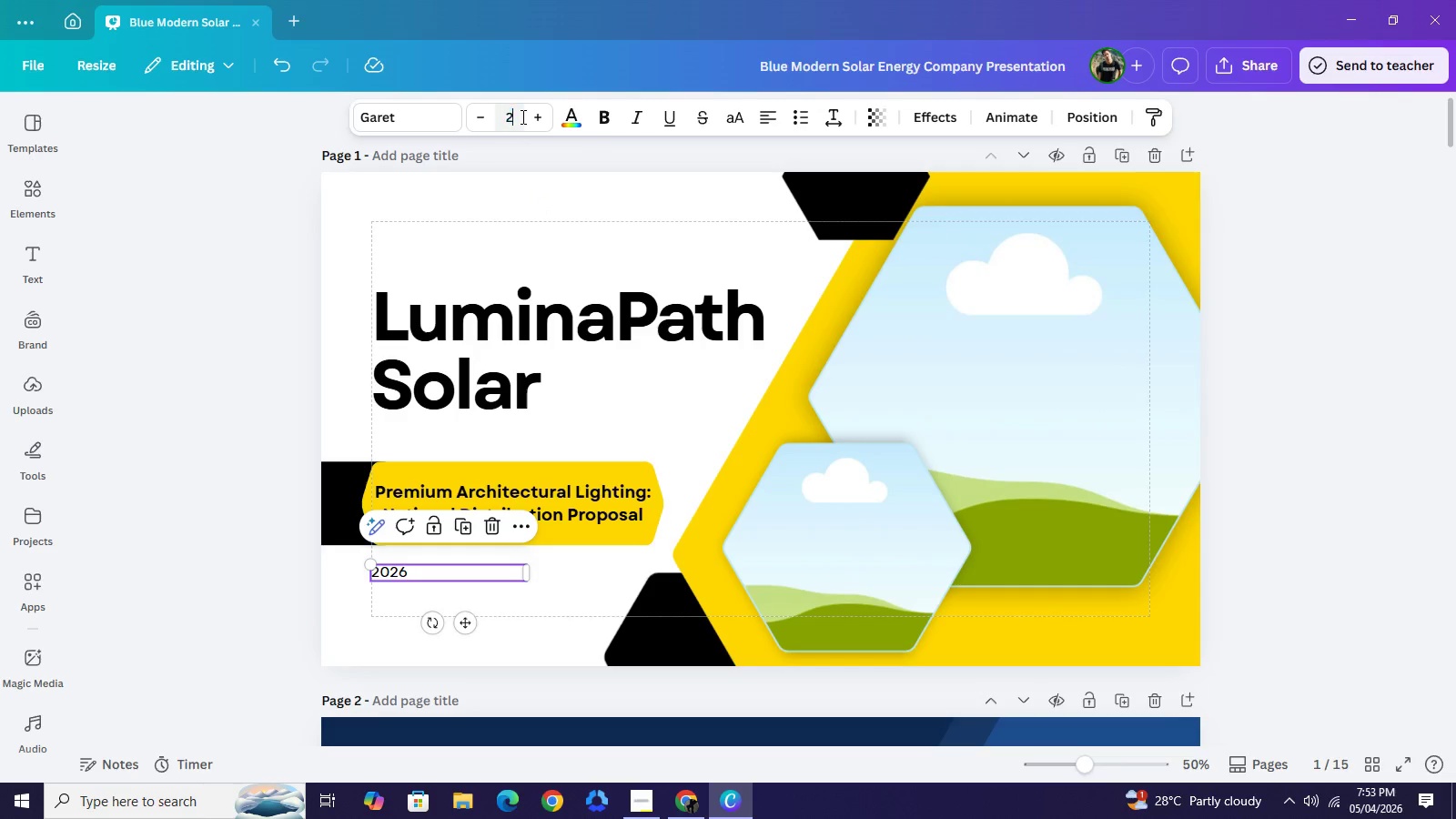 
type(27')
key(NumpadEnter)
 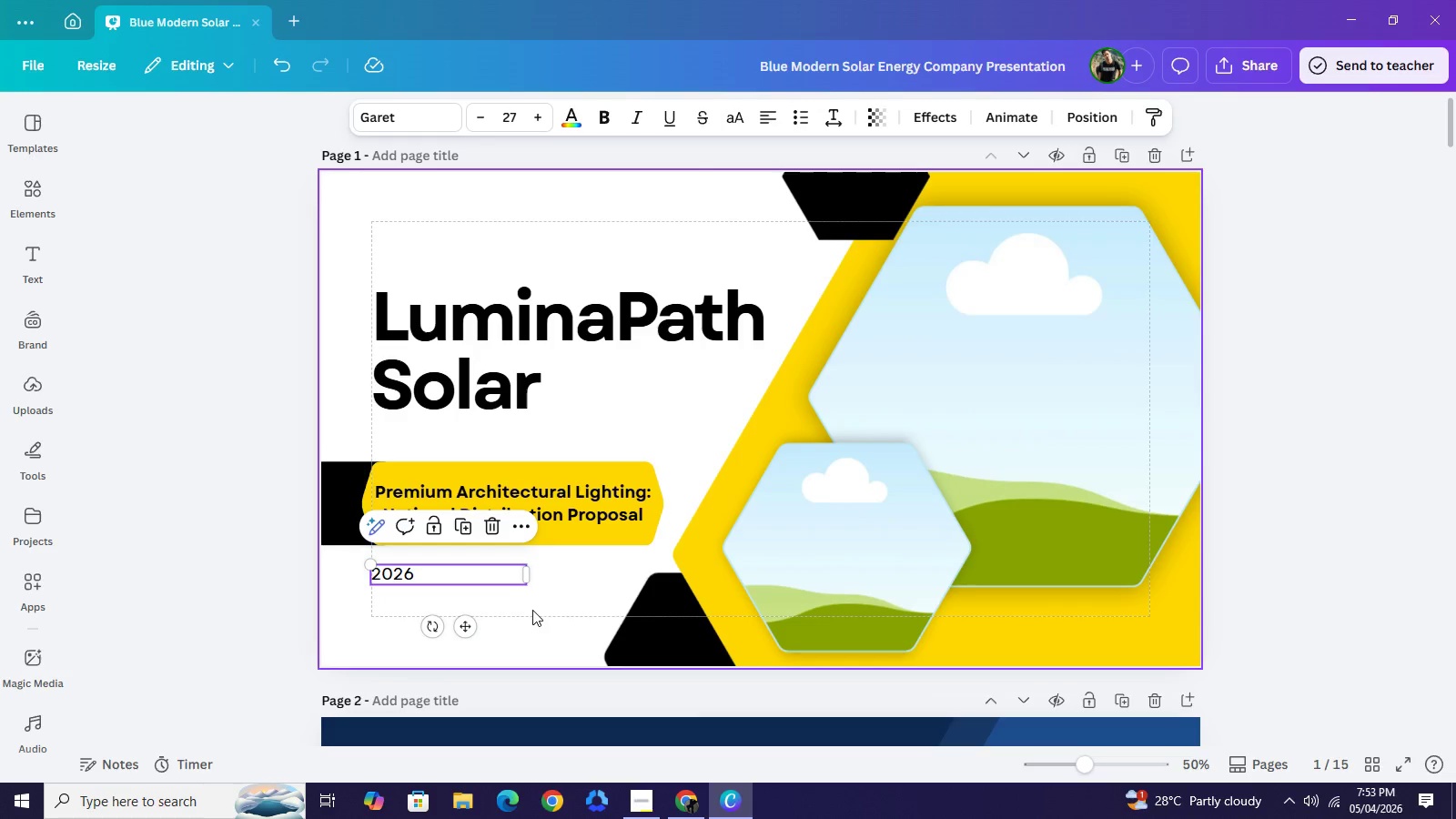 
left_click([545, 611])
 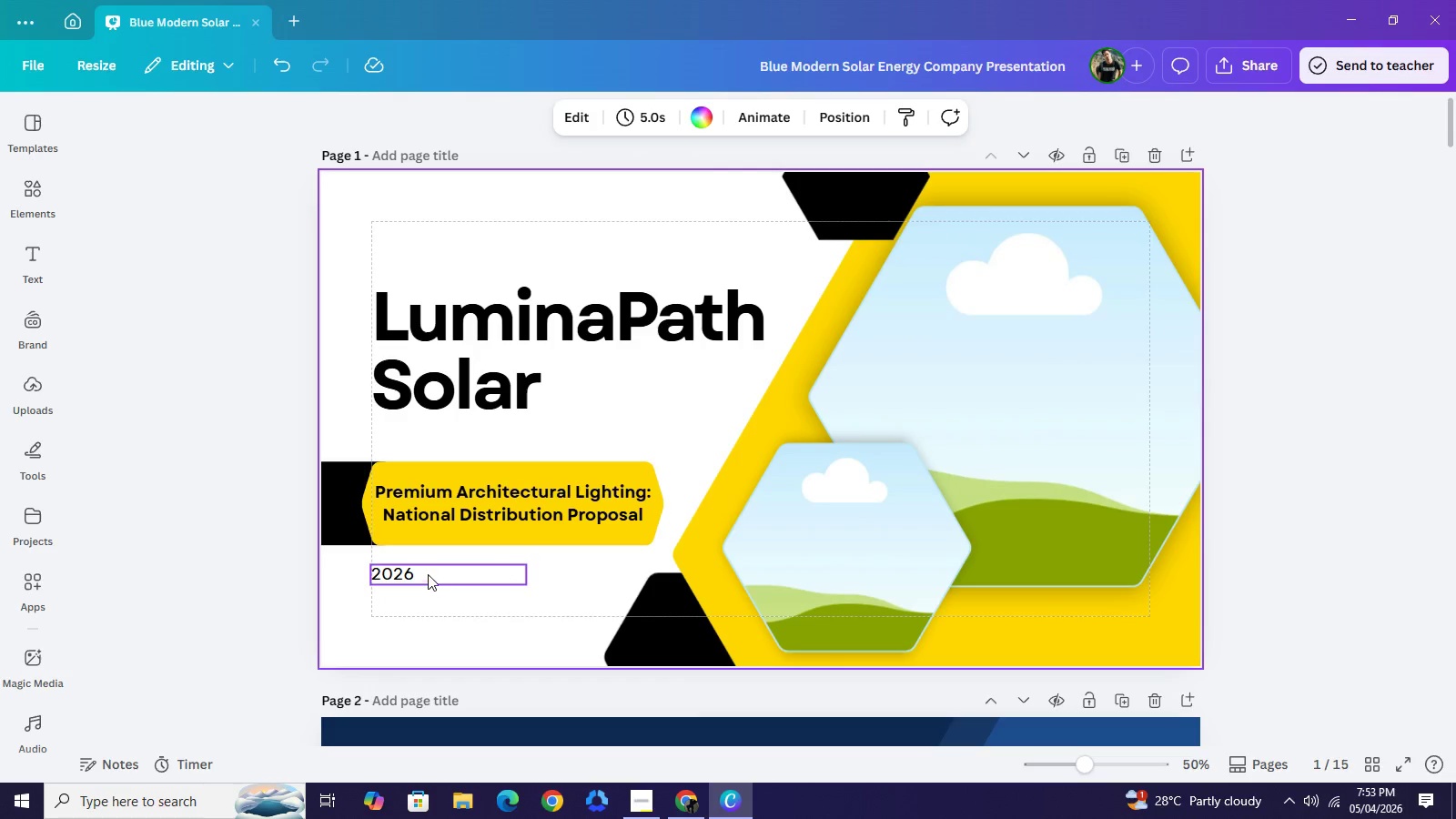 
left_click([426, 577])
 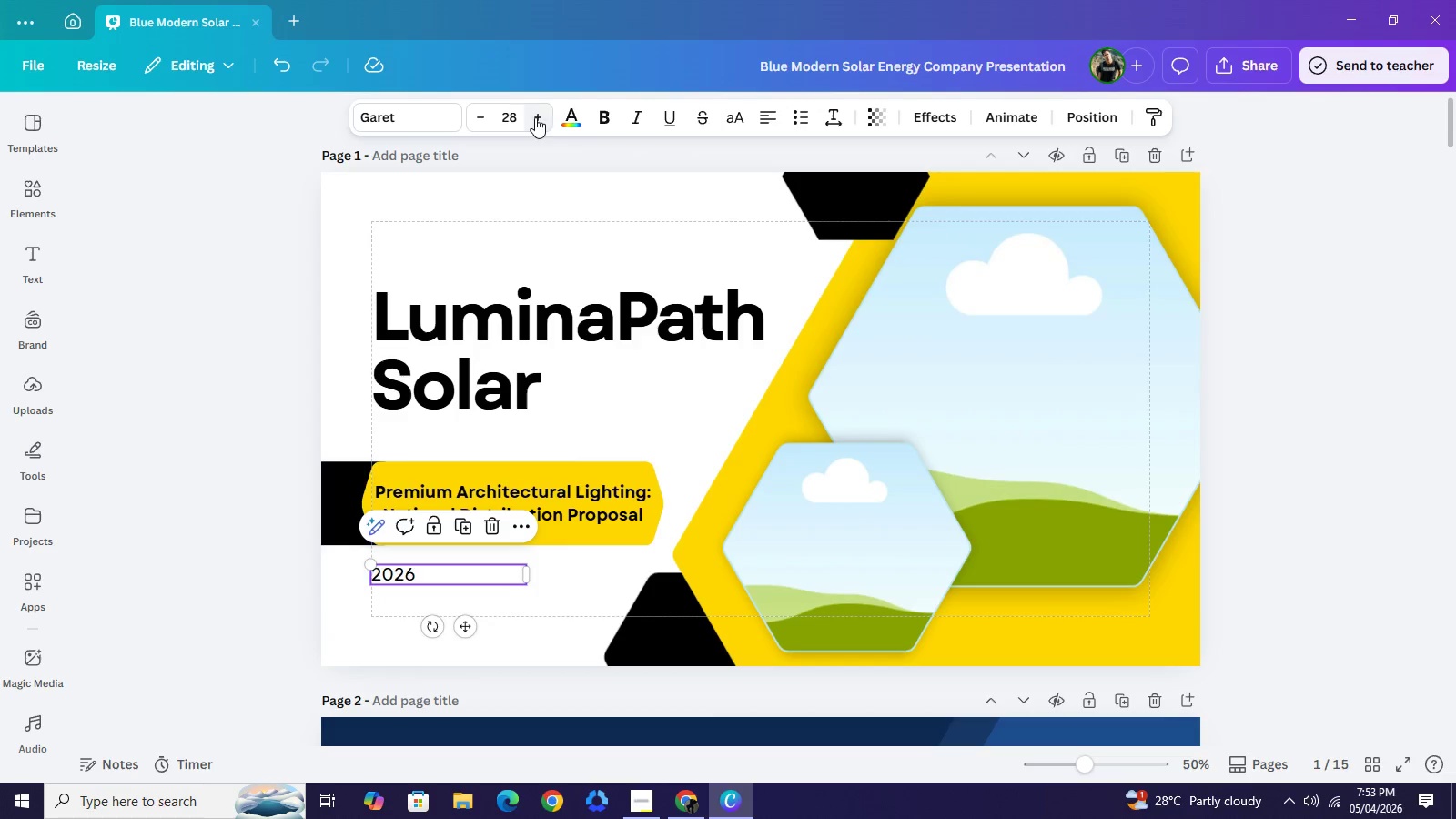 
double_click([535, 117])
 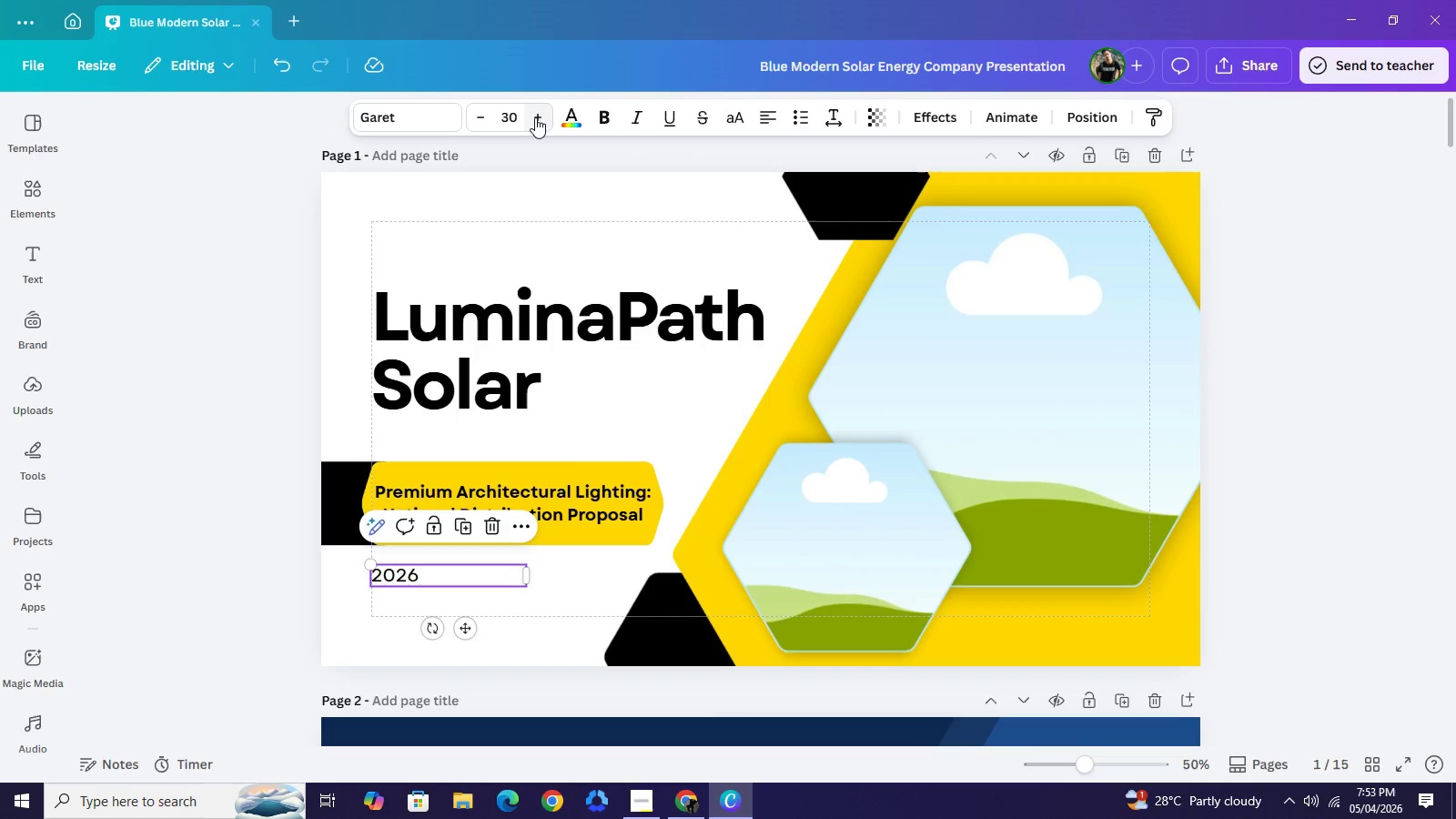 
triple_click([535, 117])
 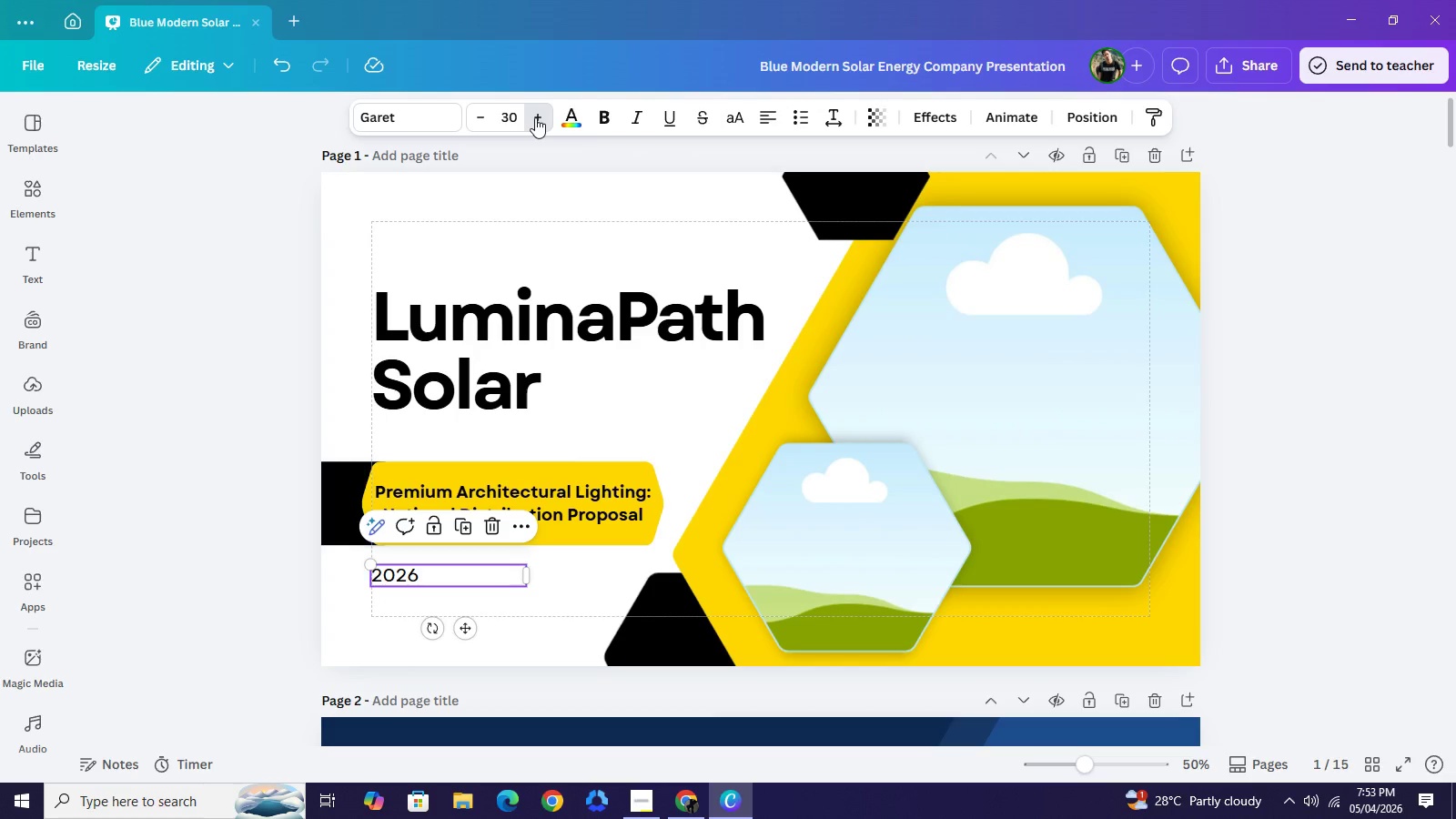 
triple_click([535, 117])
 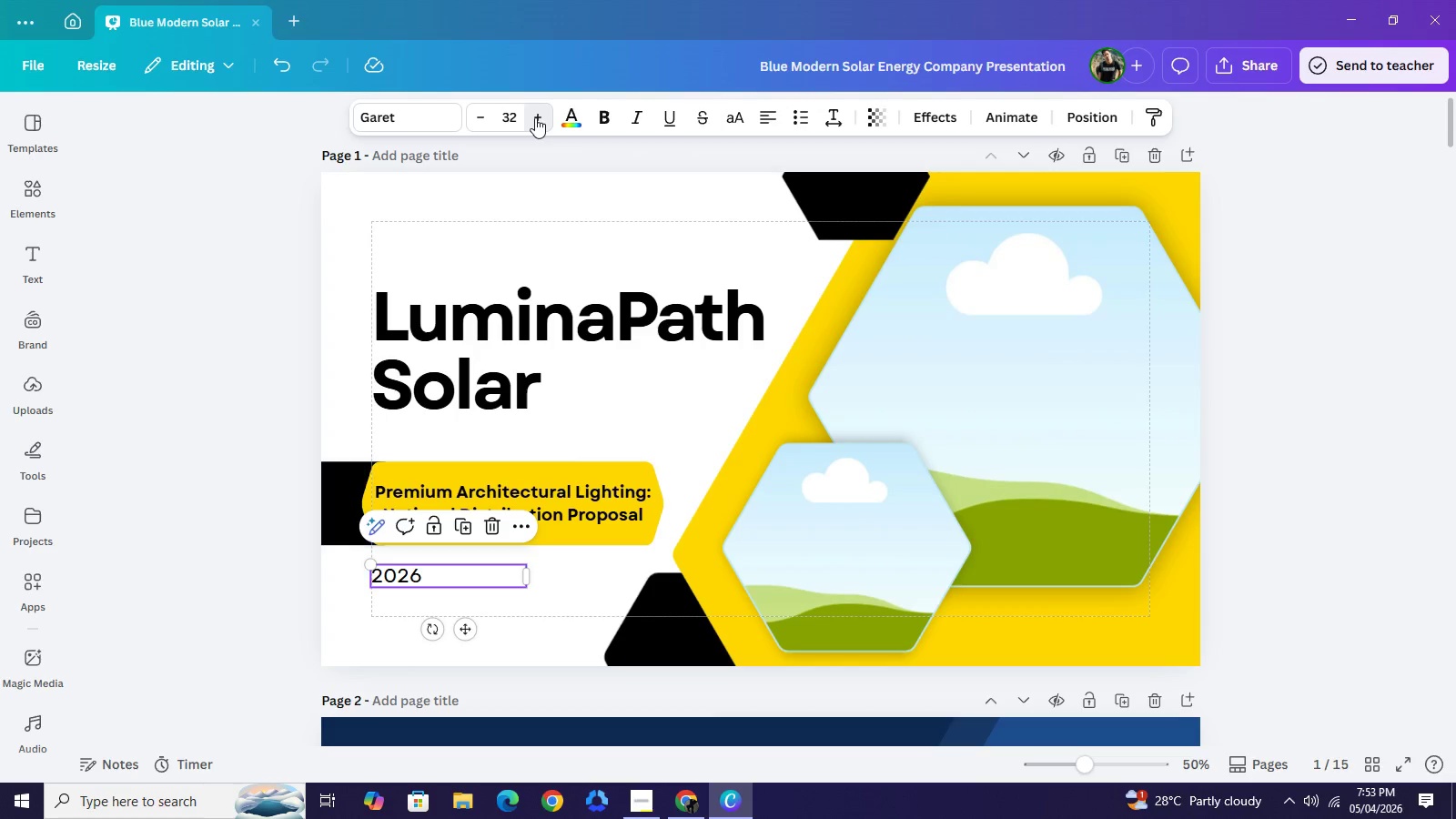 
triple_click([535, 117])
 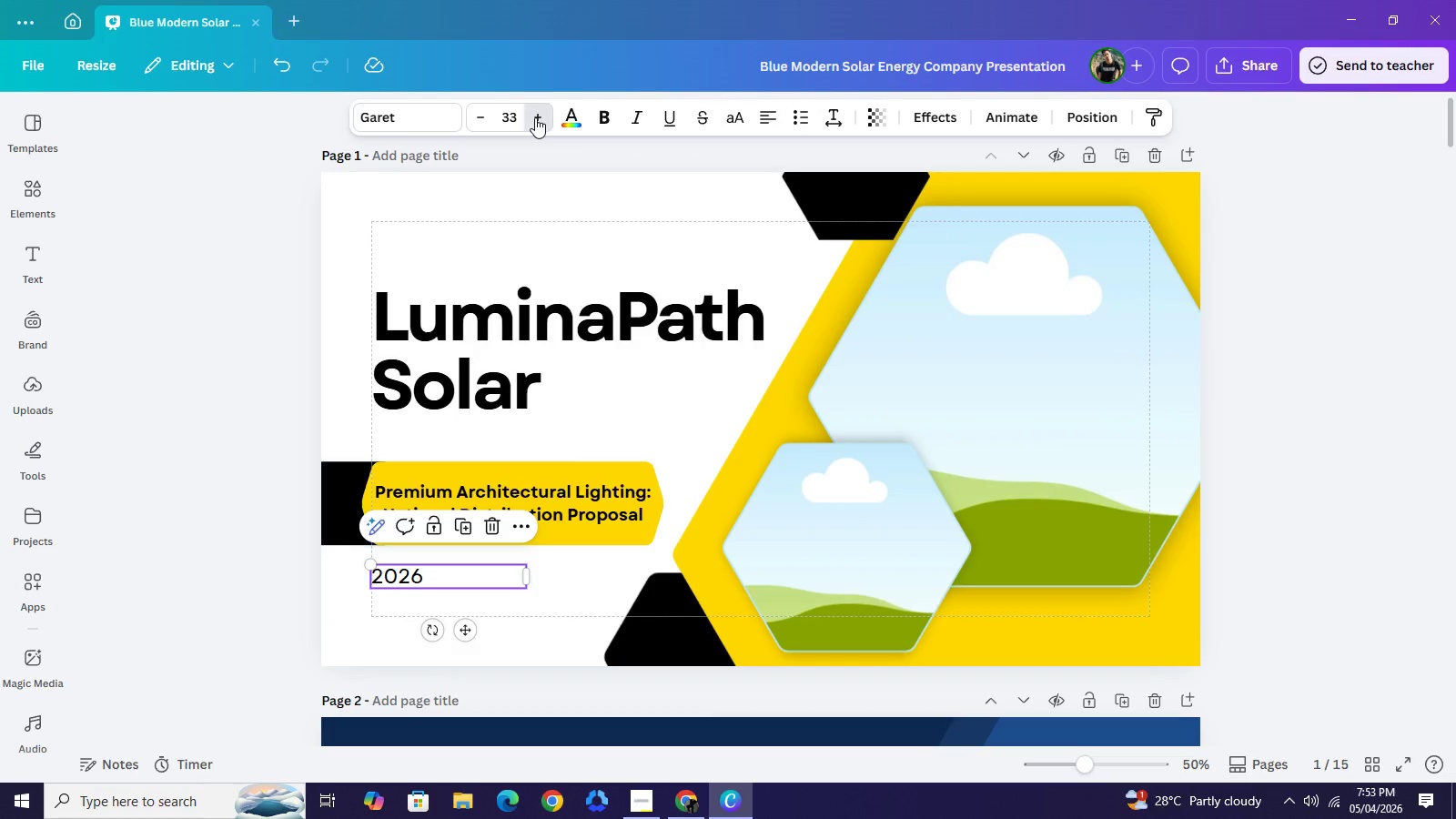 
triple_click([535, 117])
 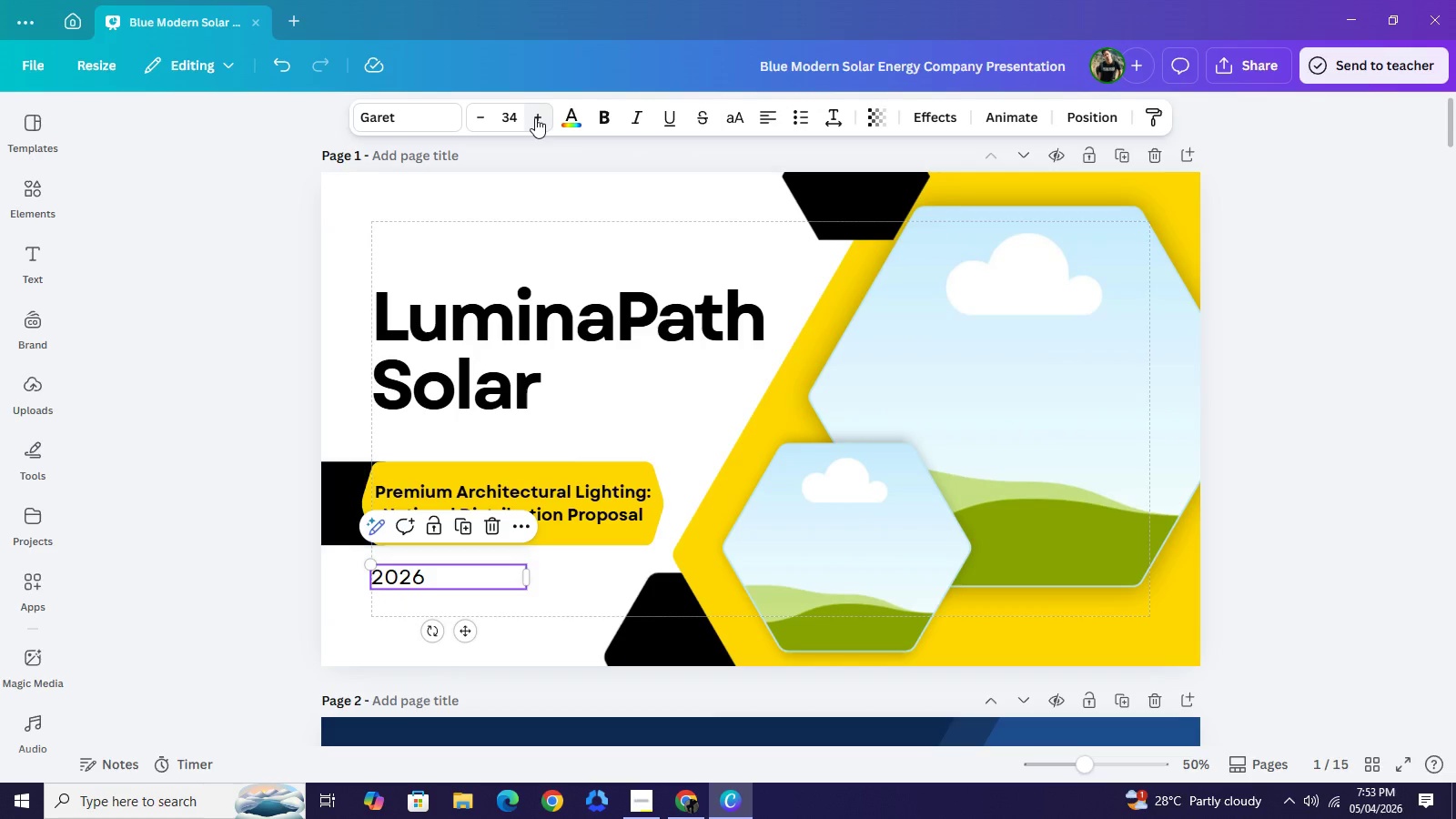 
triple_click([535, 117])
 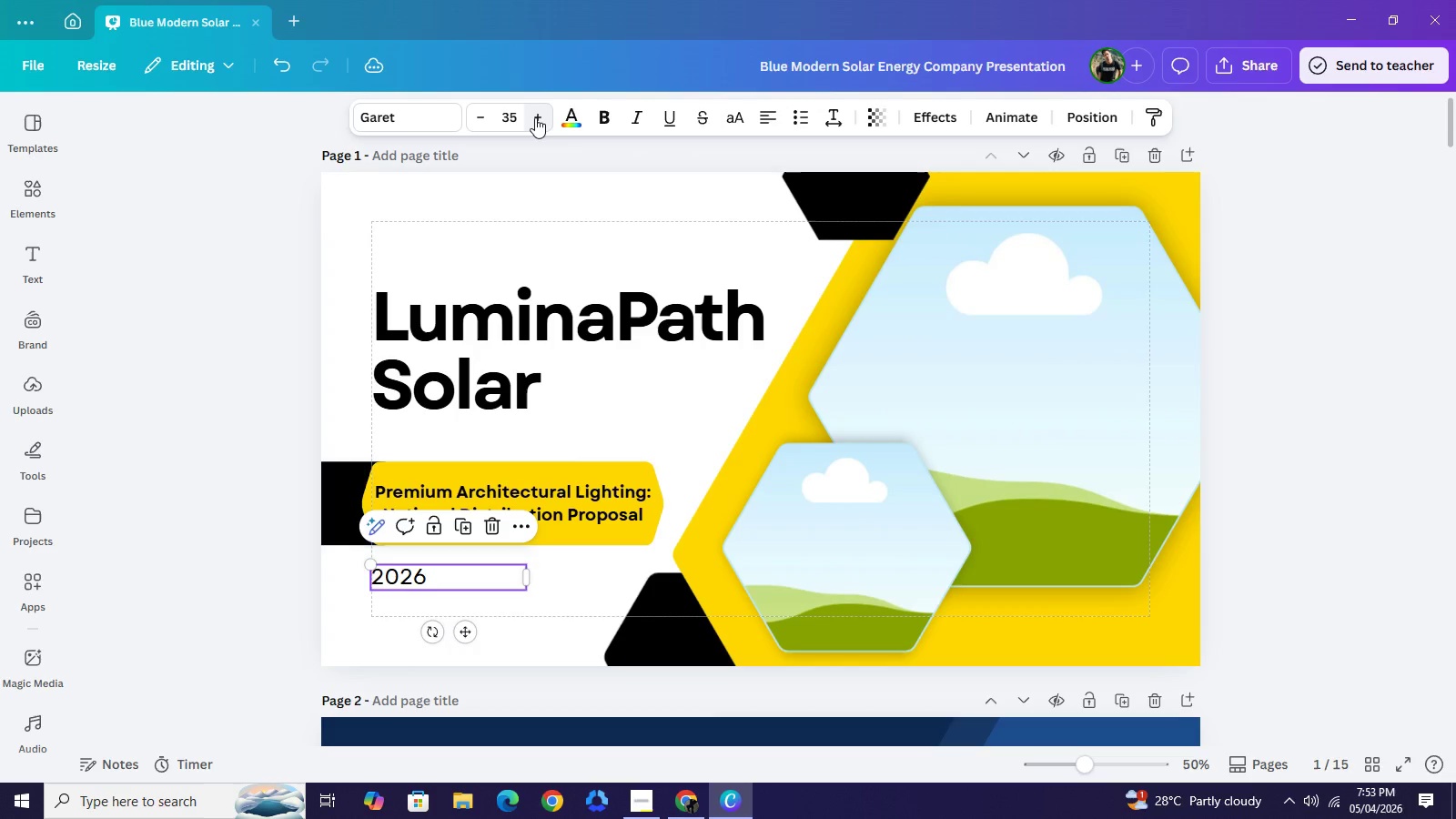 
triple_click([535, 117])
 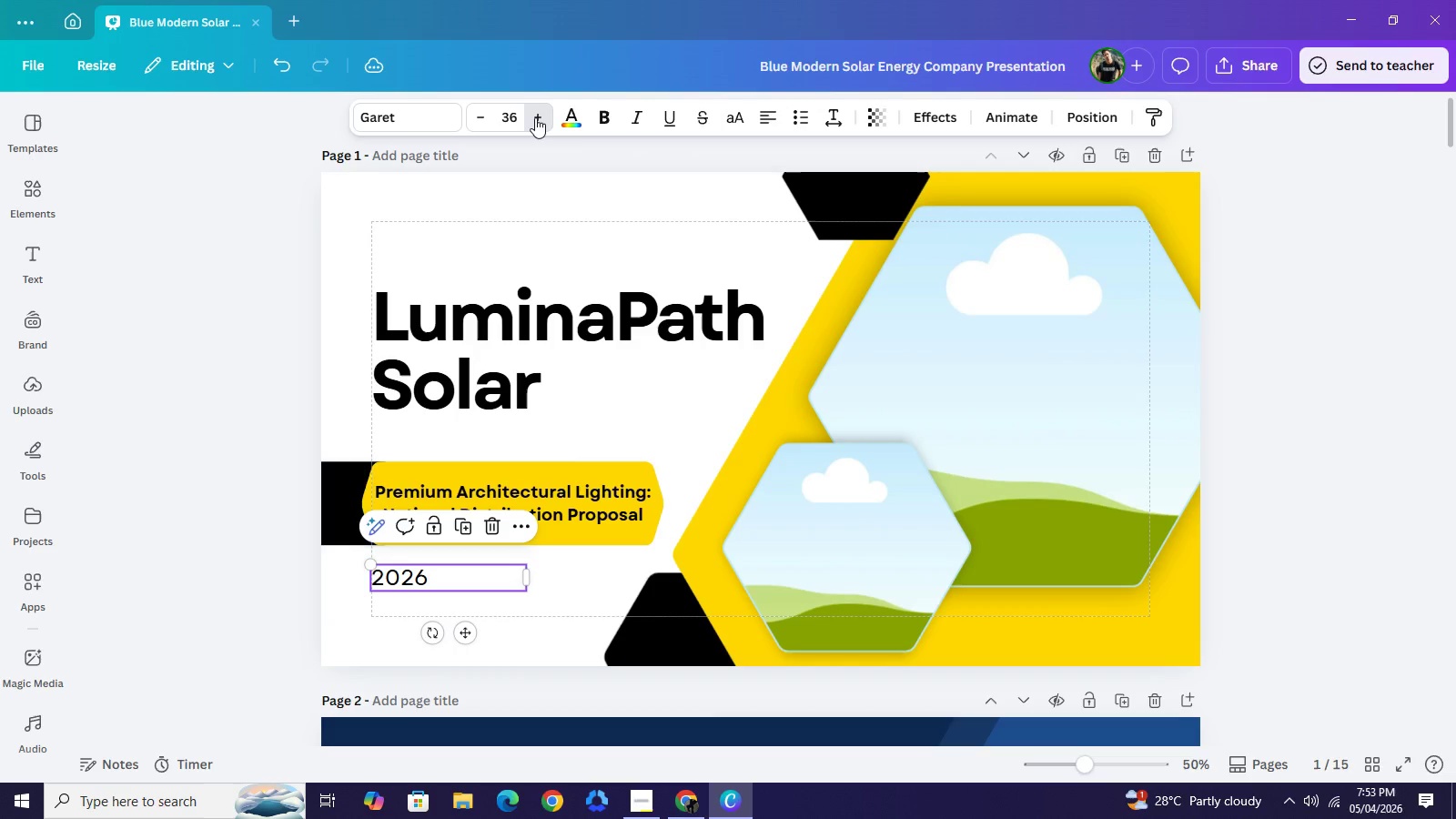 
triple_click([535, 117])
 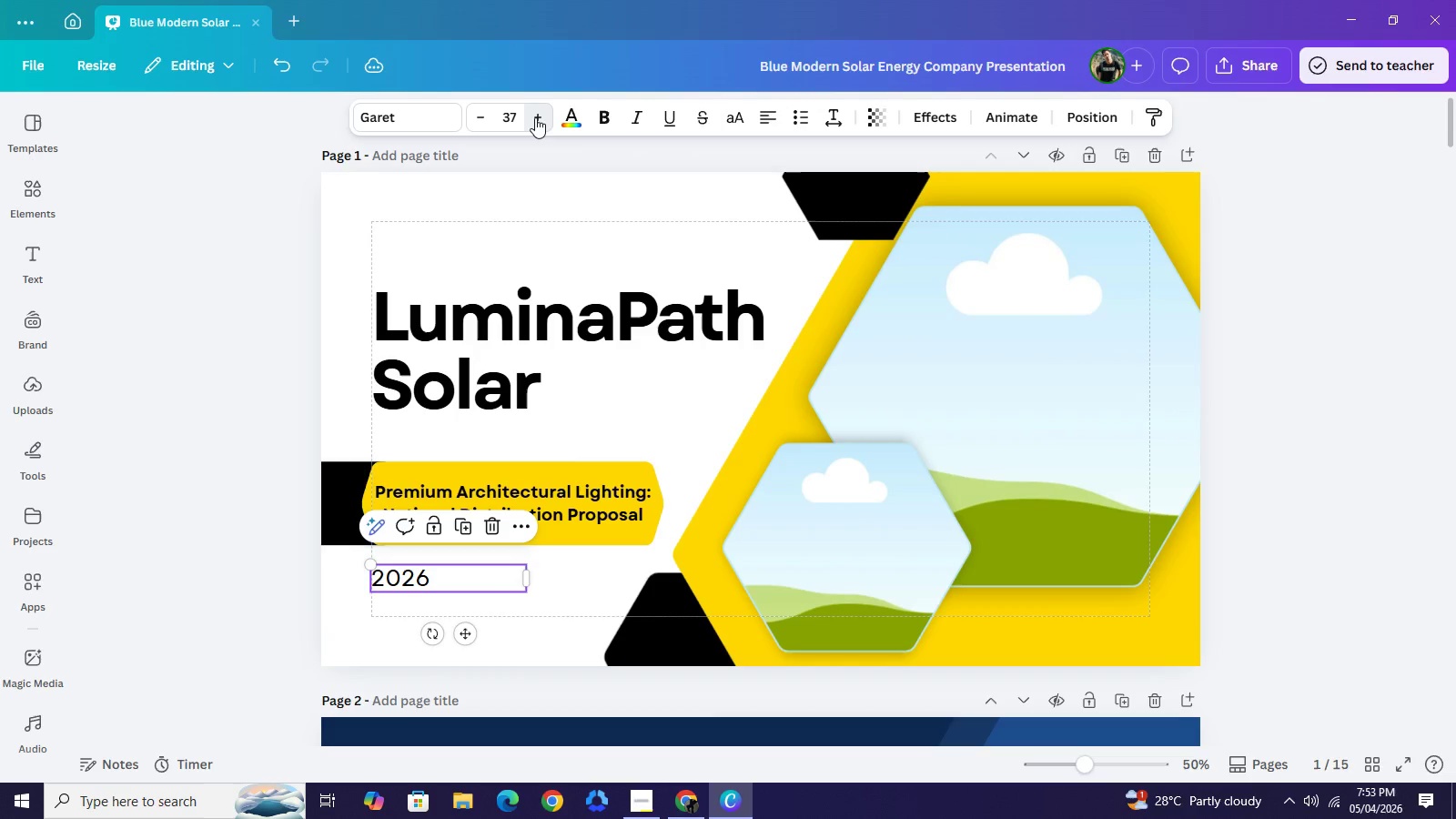 
triple_click([535, 117])
 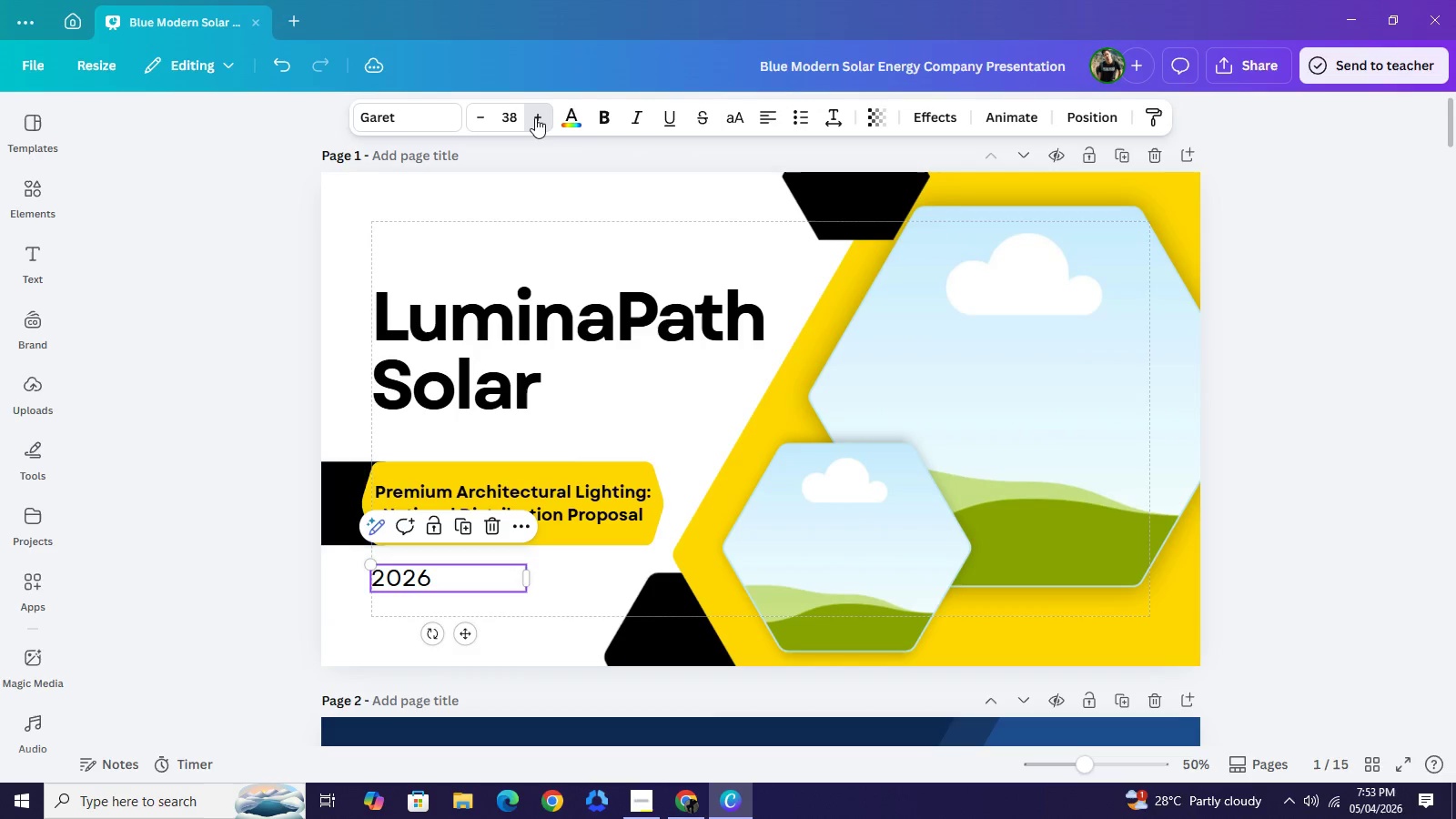 
triple_click([535, 117])
 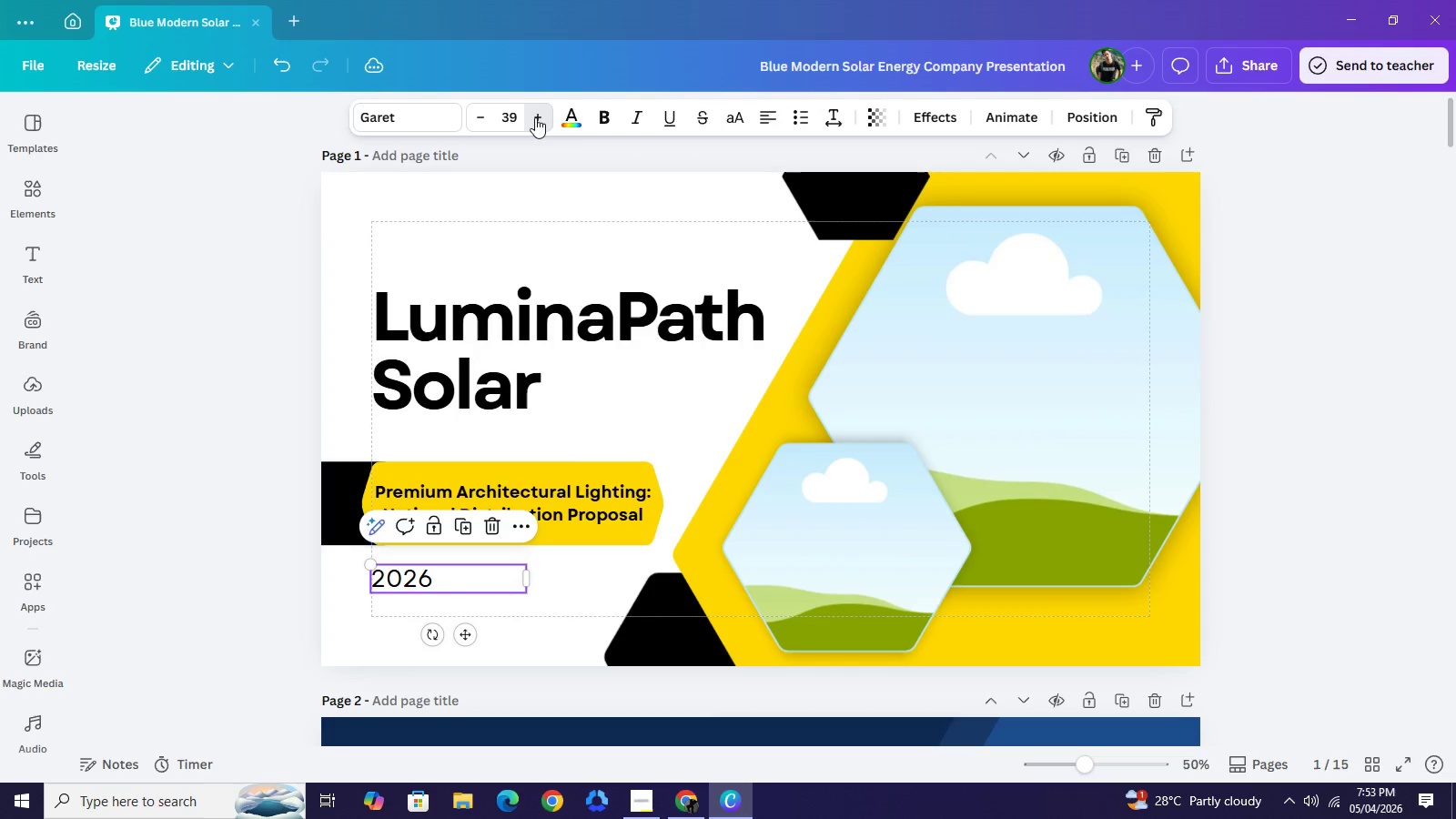 
triple_click([535, 117])
 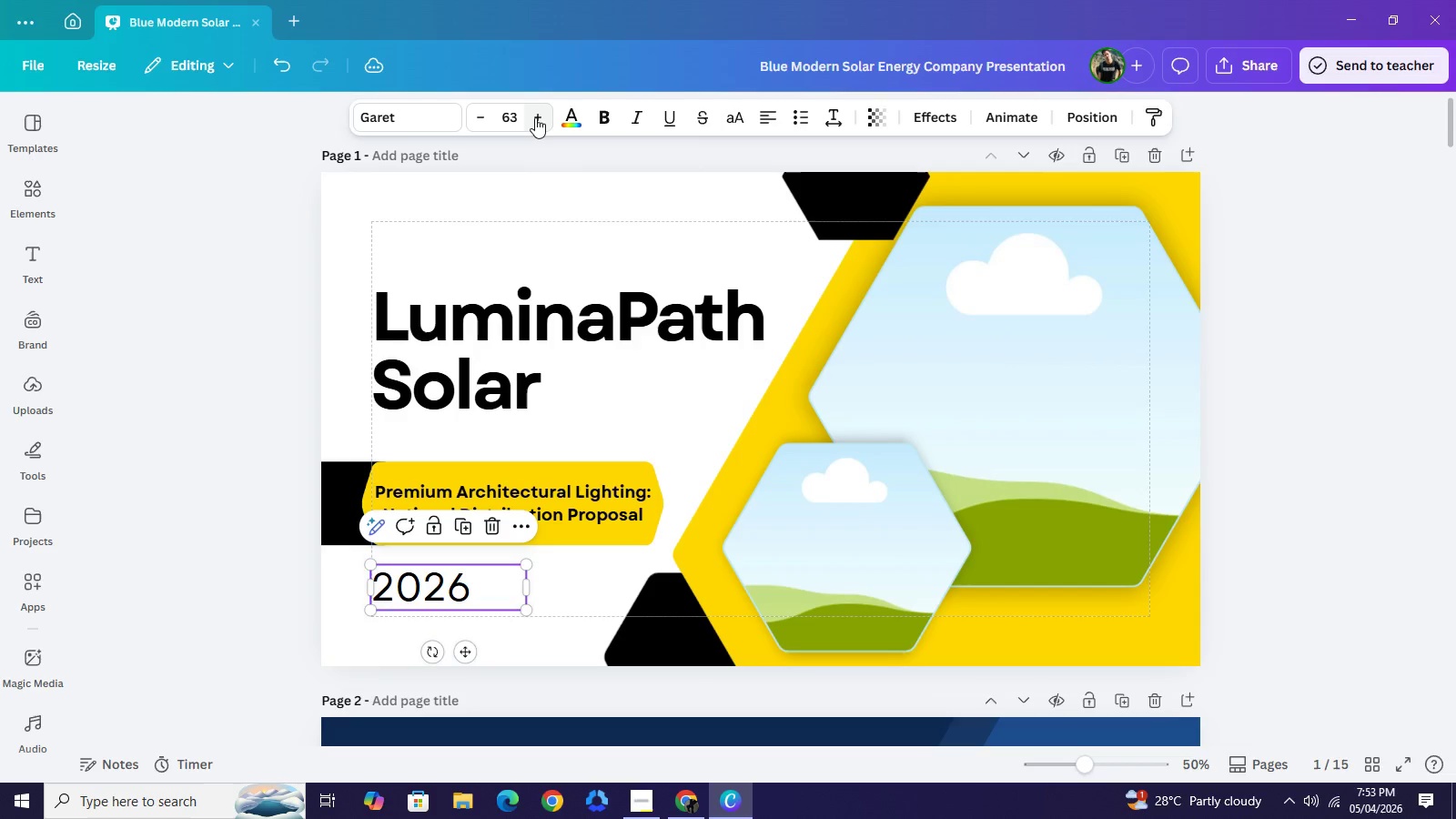 
triple_click([535, 117])
 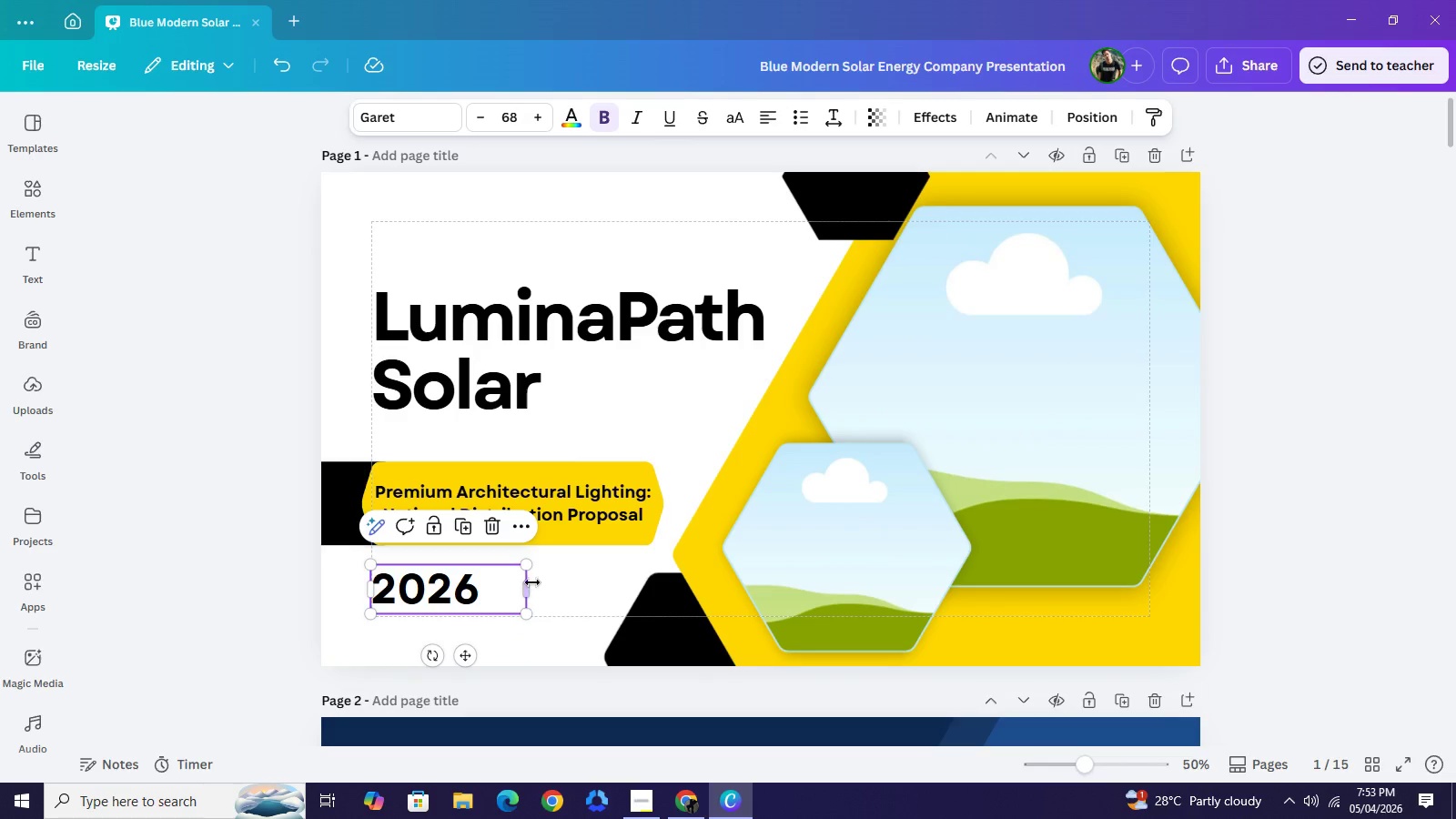 
left_click_drag(start_coordinate=[533, 566], to_coordinate=[585, 537])
 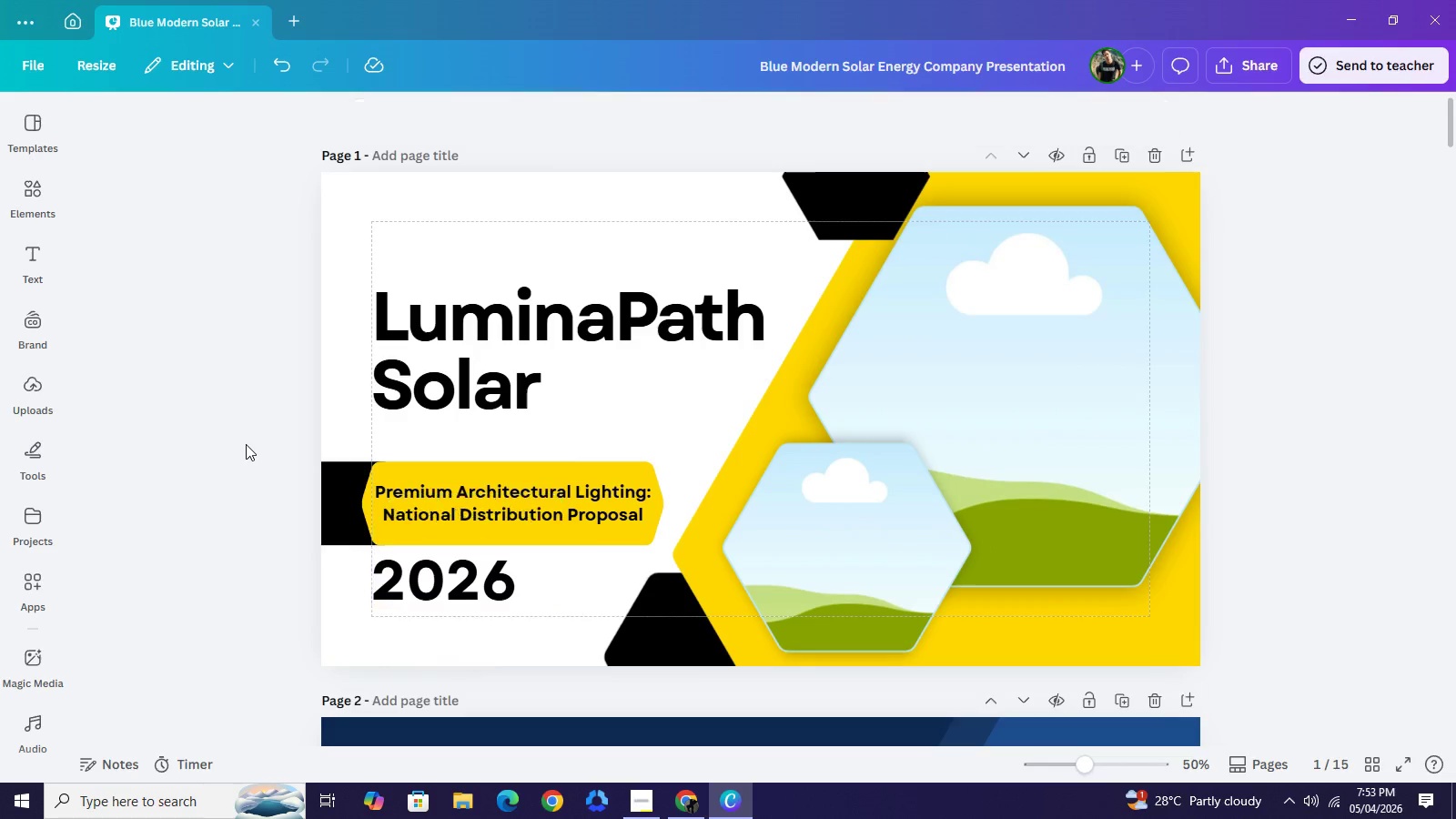 
left_click([246, 444])
 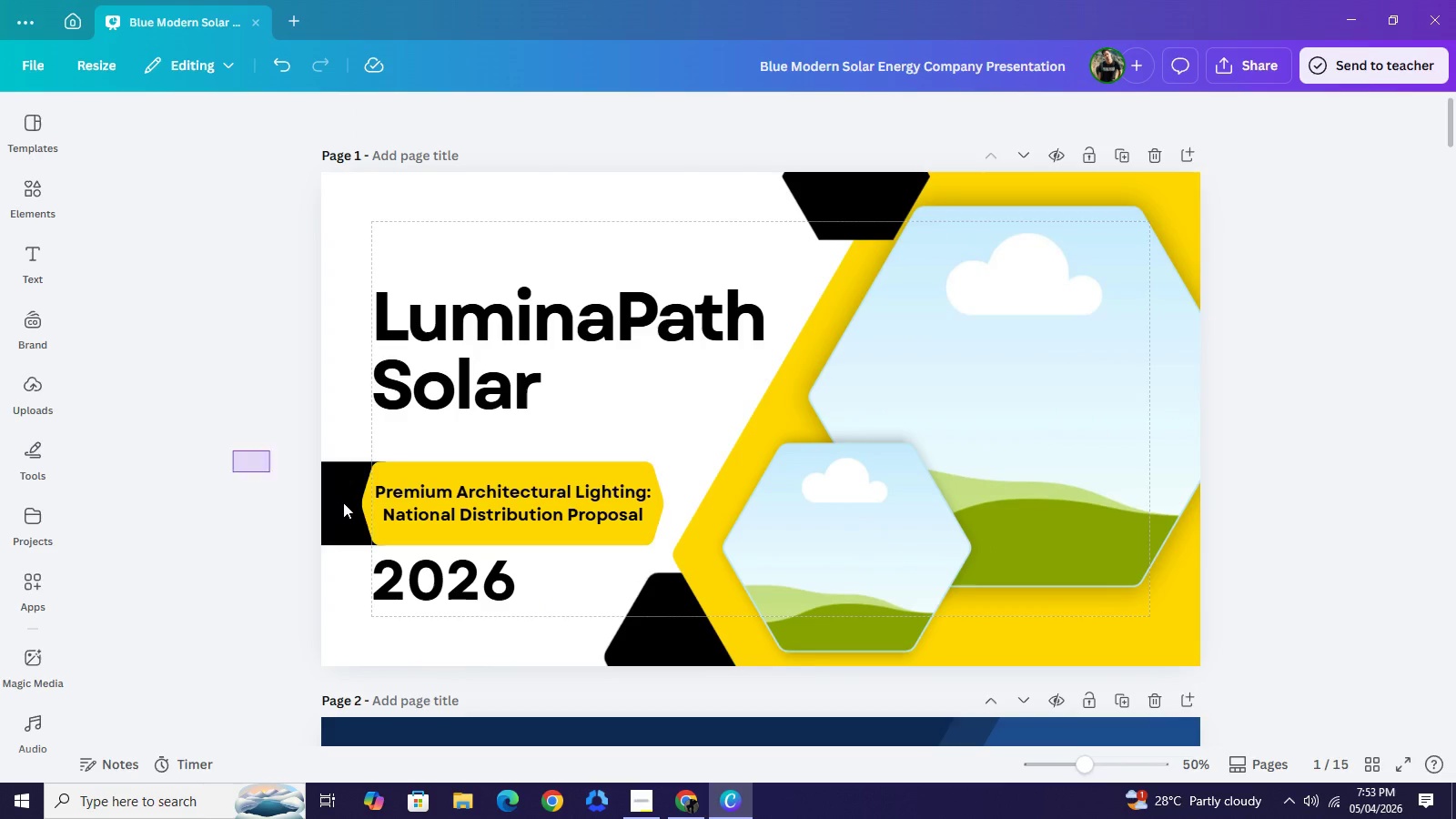 
left_click_drag(start_coordinate=[233, 450], to_coordinate=[430, 516])
 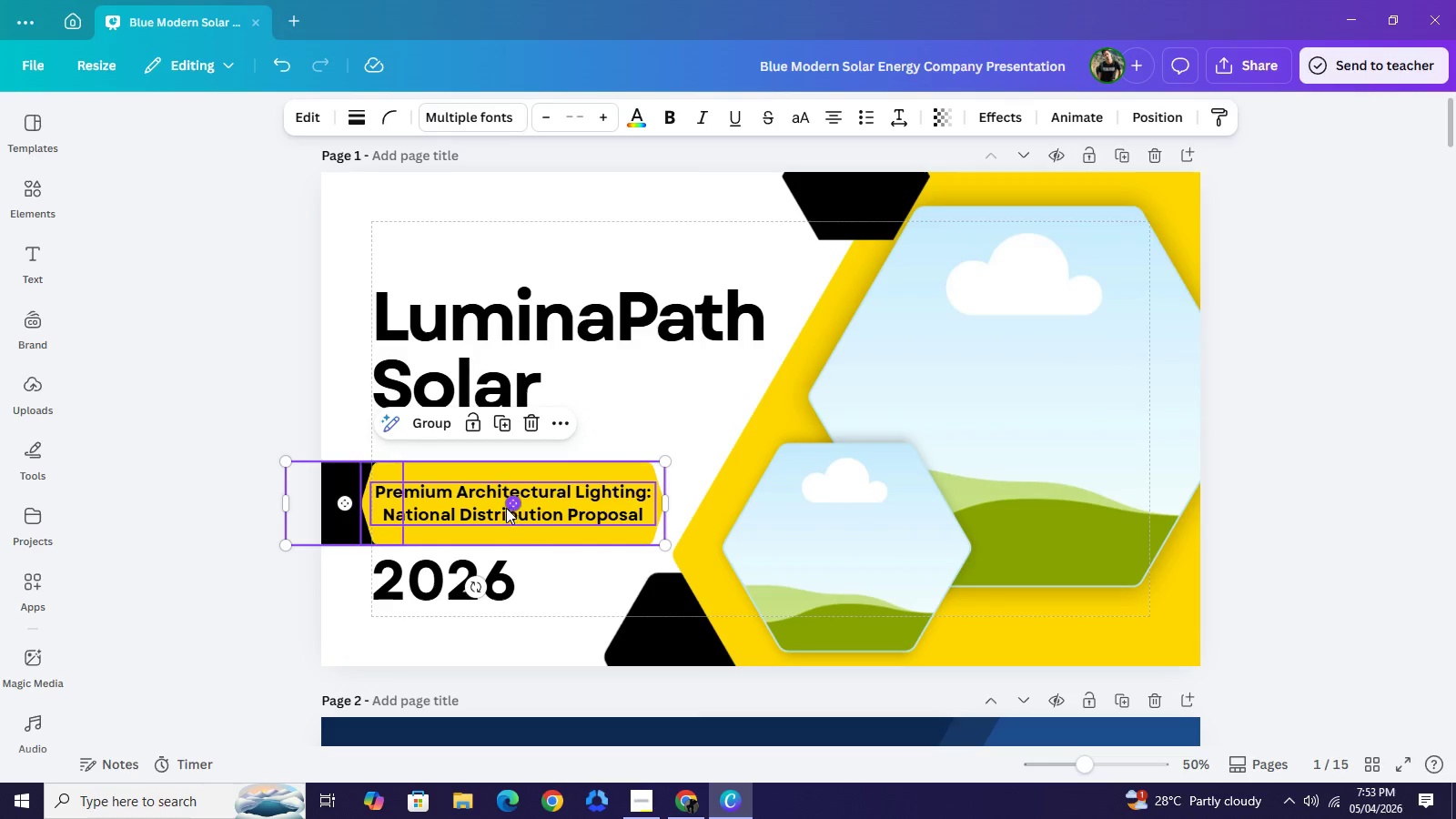 
left_click([509, 507])
 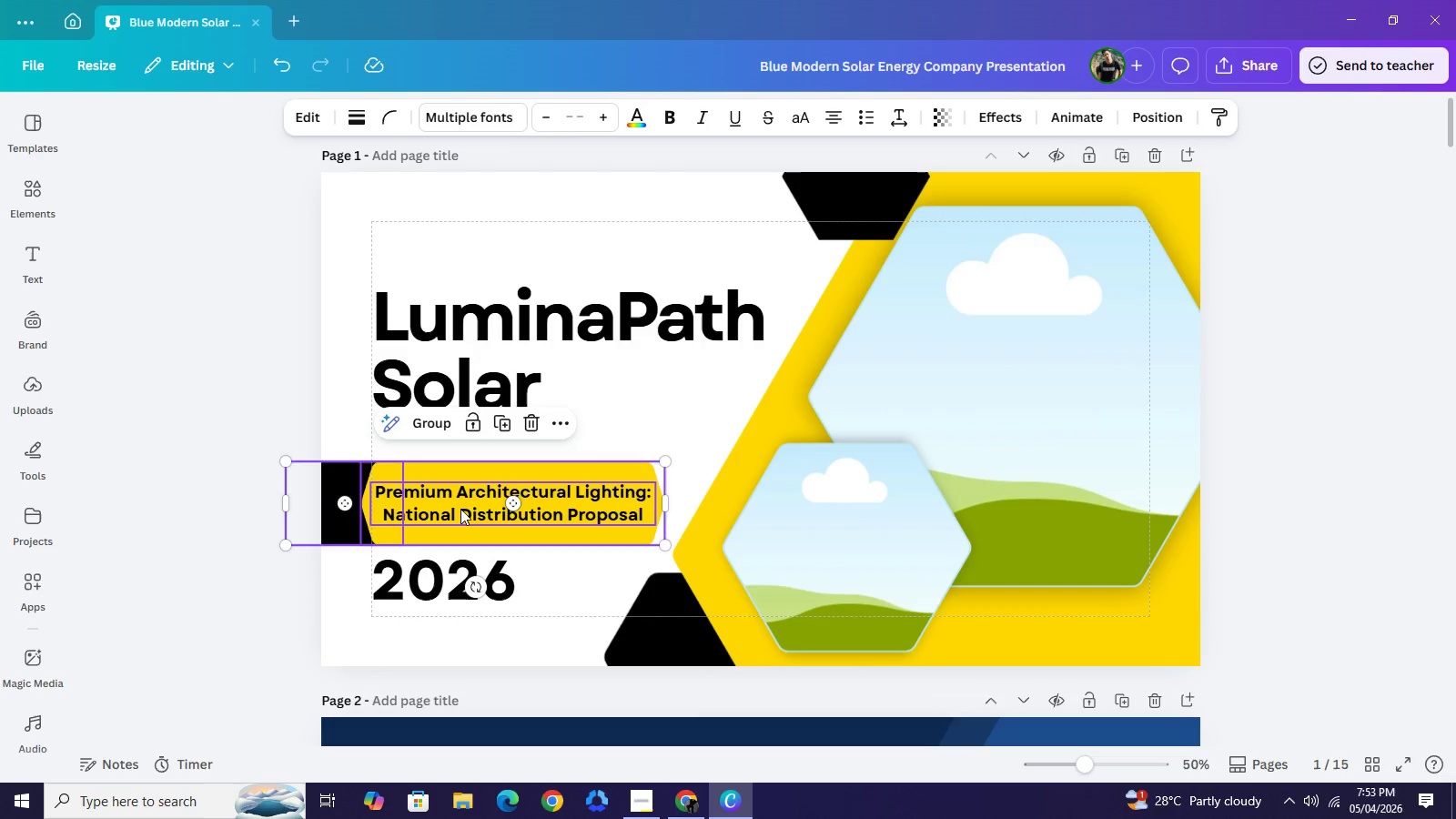 
left_click_drag(start_coordinate=[460, 512], to_coordinate=[471, 497])
 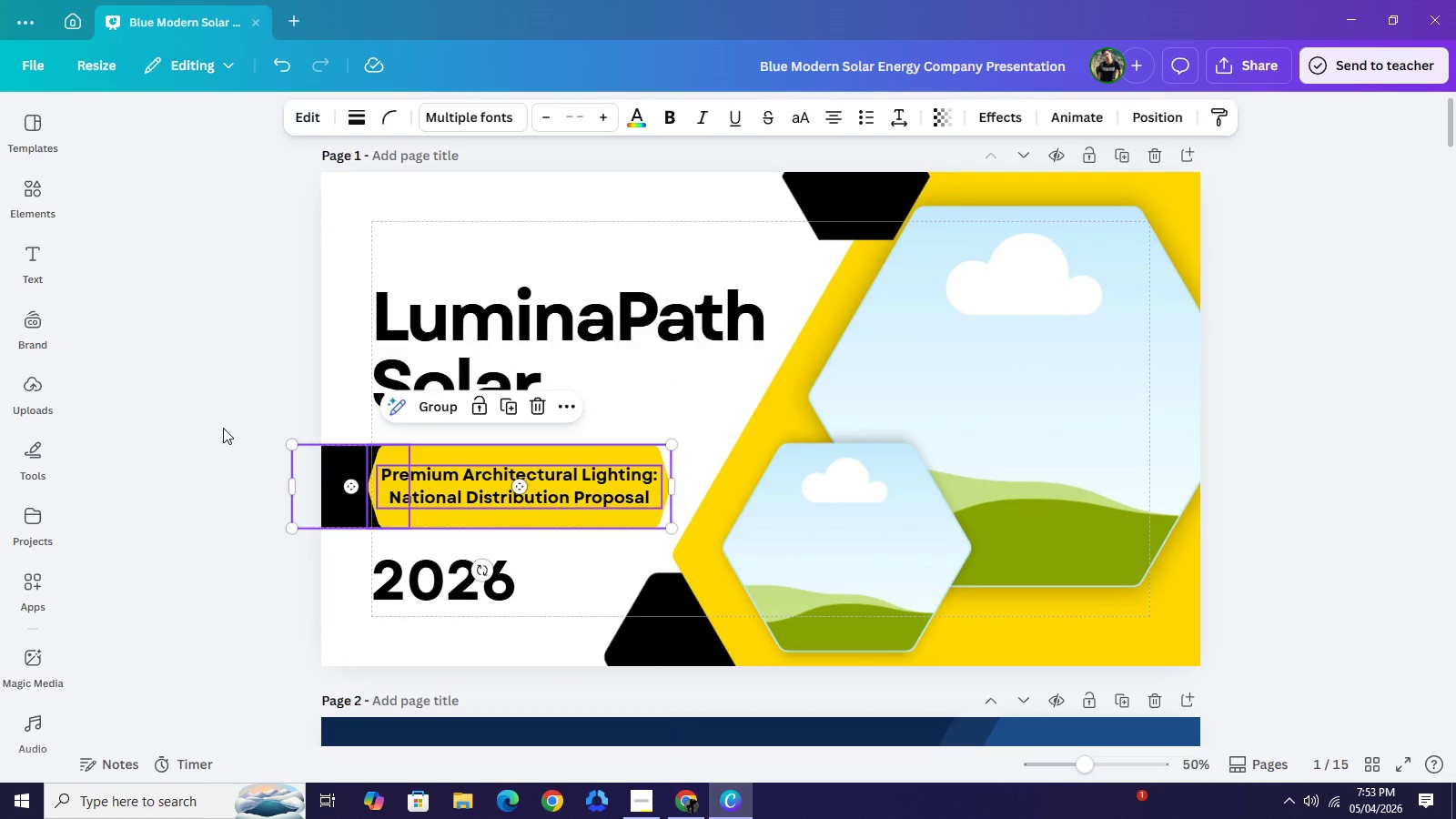 
left_click([223, 428])
 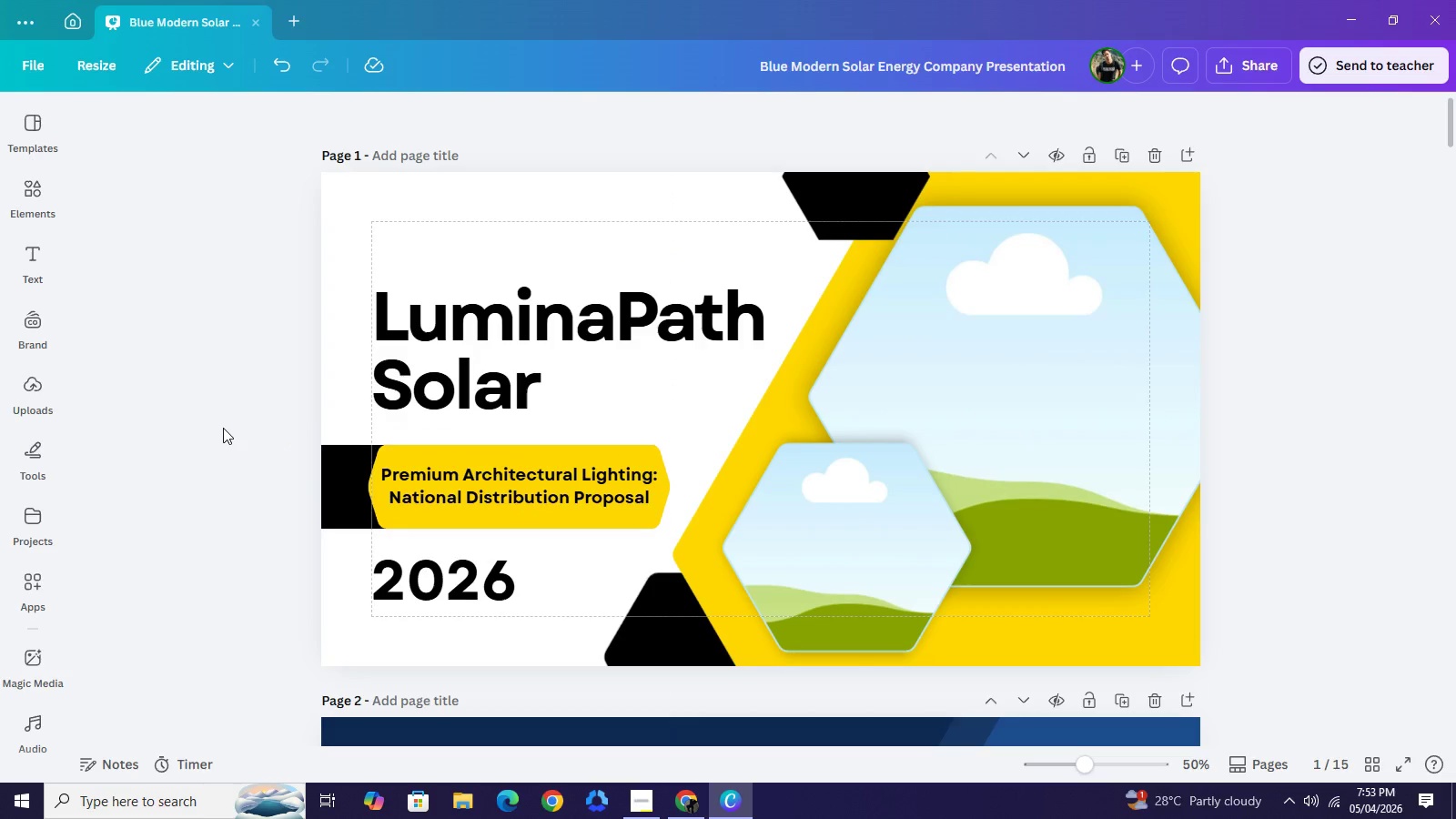 
left_click([223, 428])
 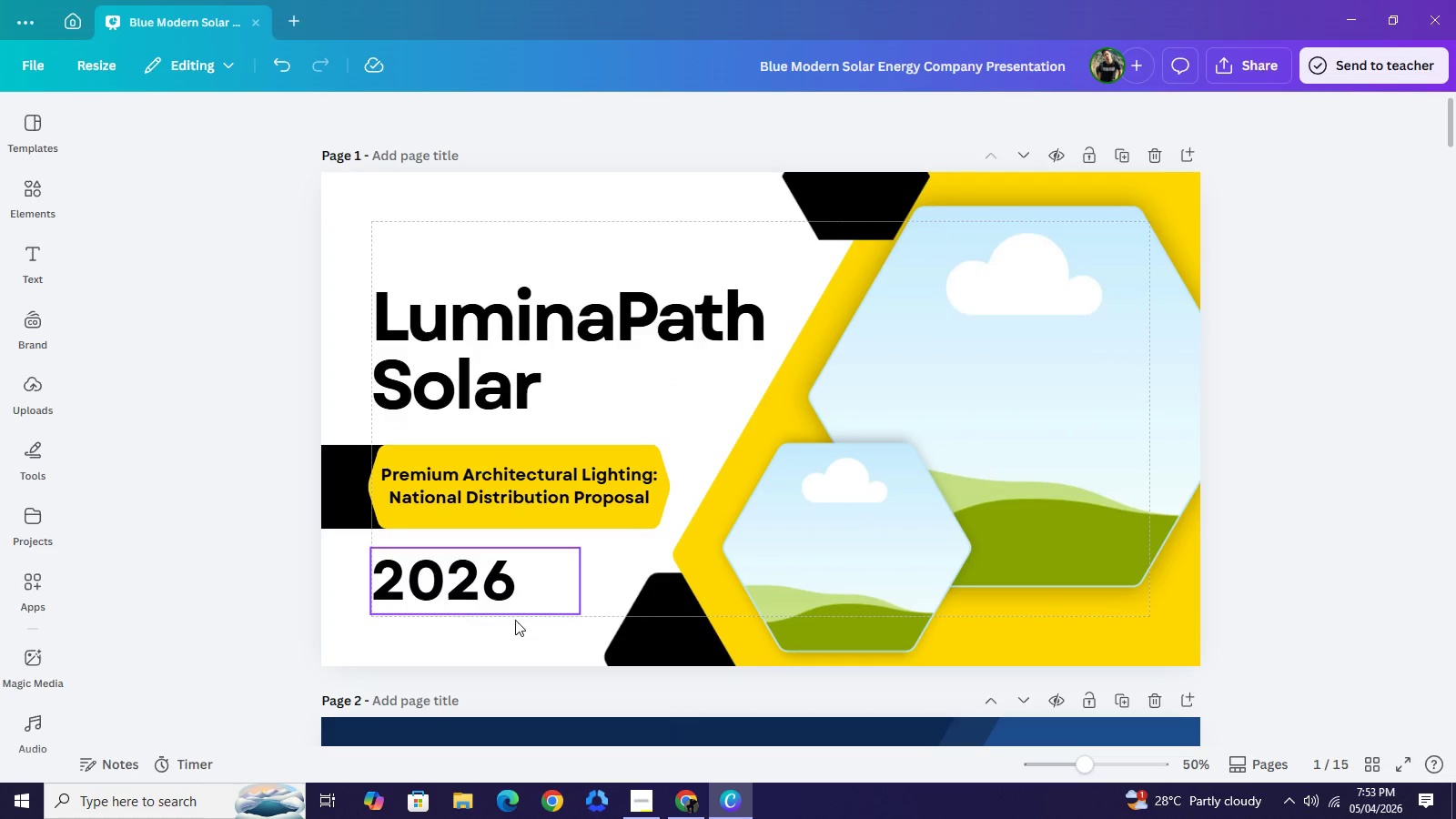 
left_click([515, 620])
 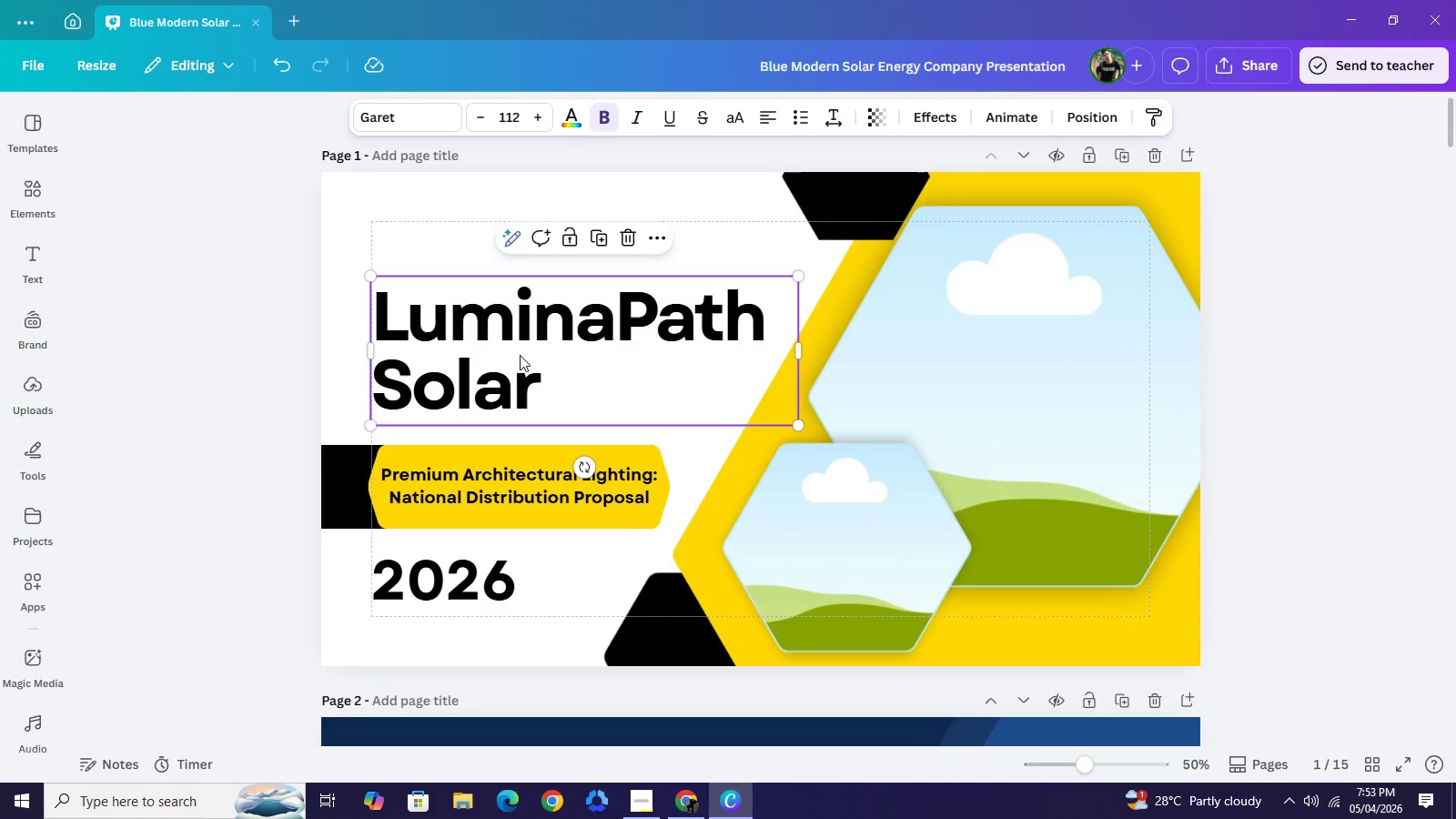 
left_click([520, 355])
 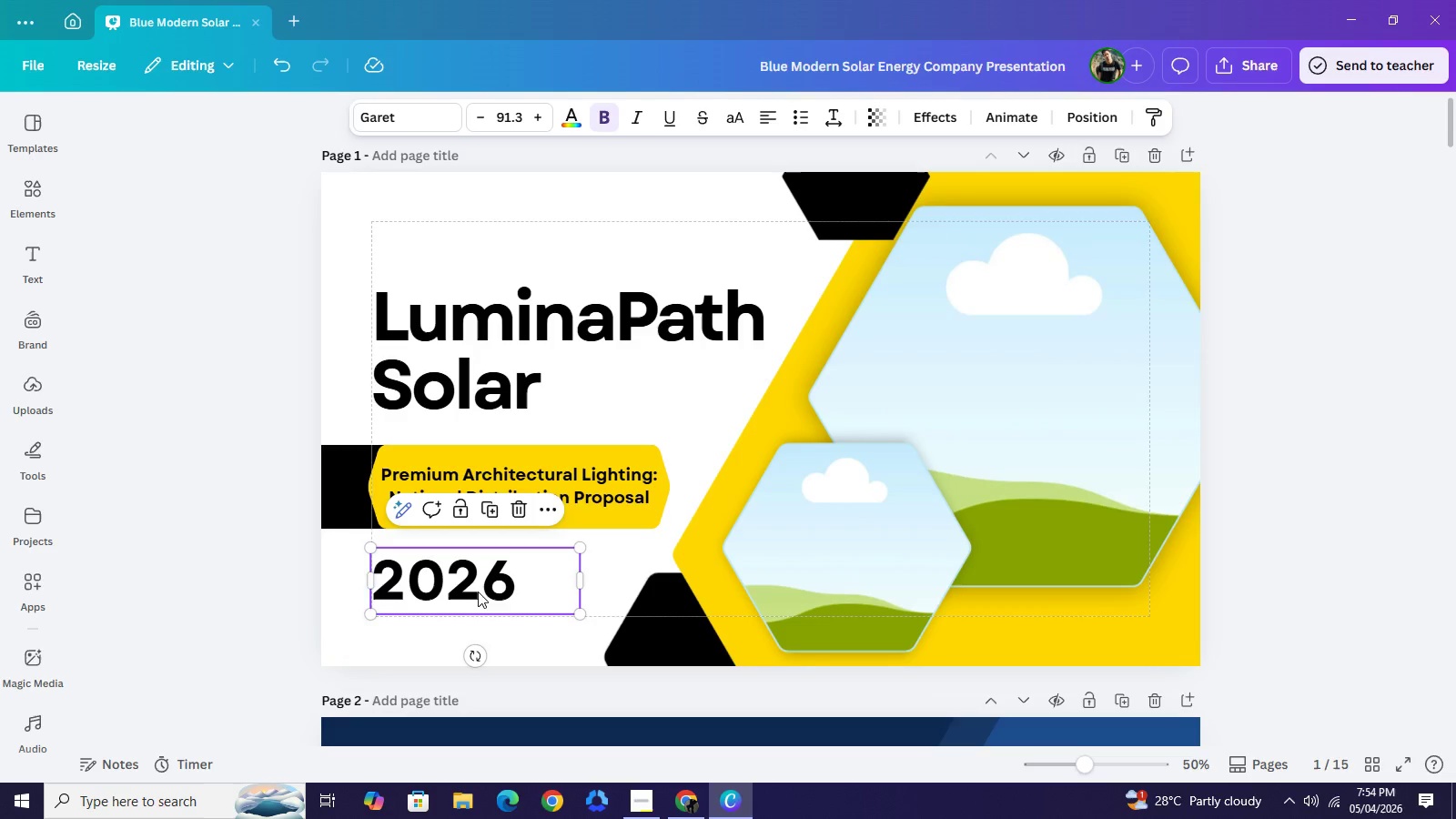 
left_click([478, 592])
 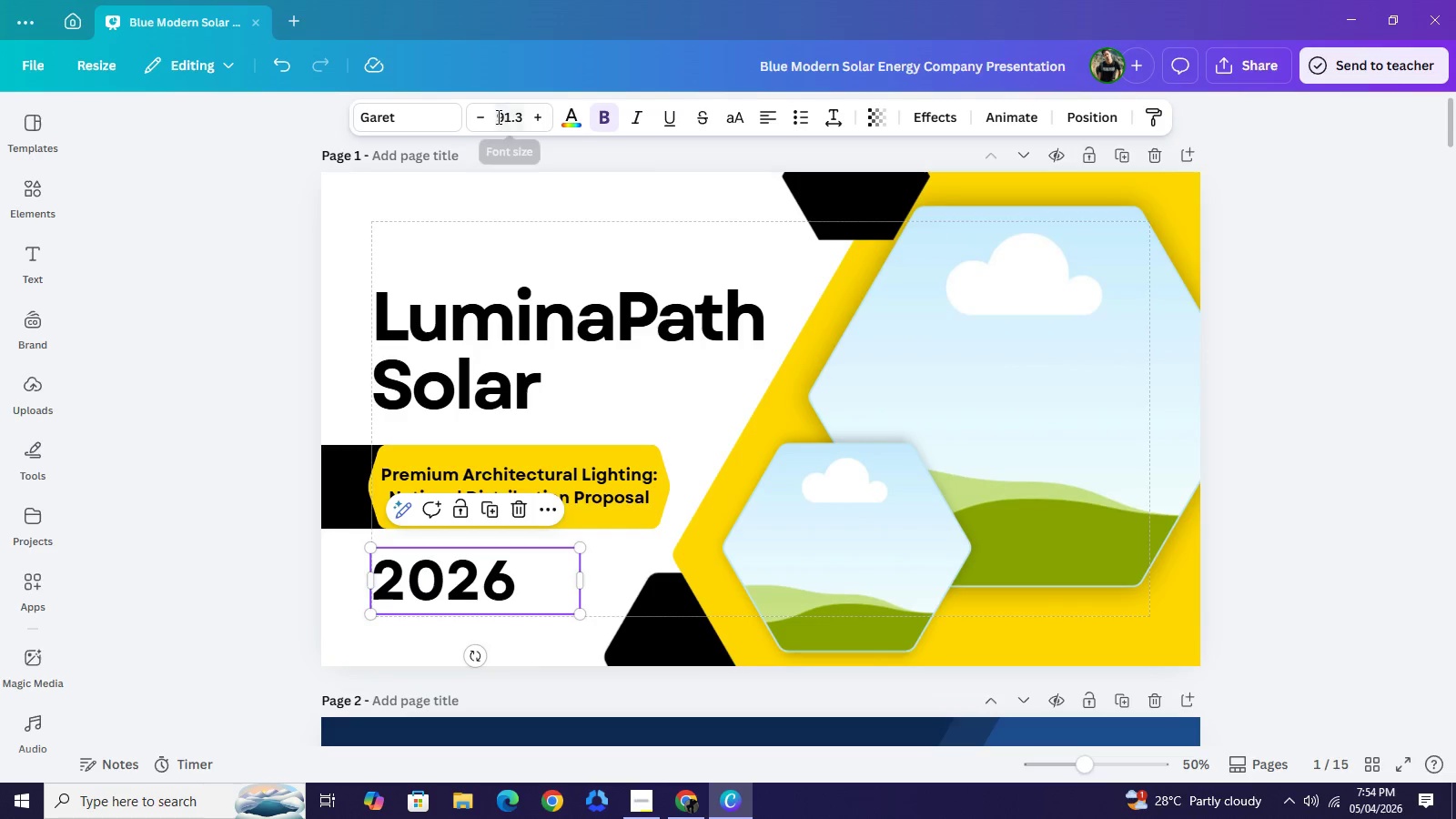 
double_click([497, 116])
 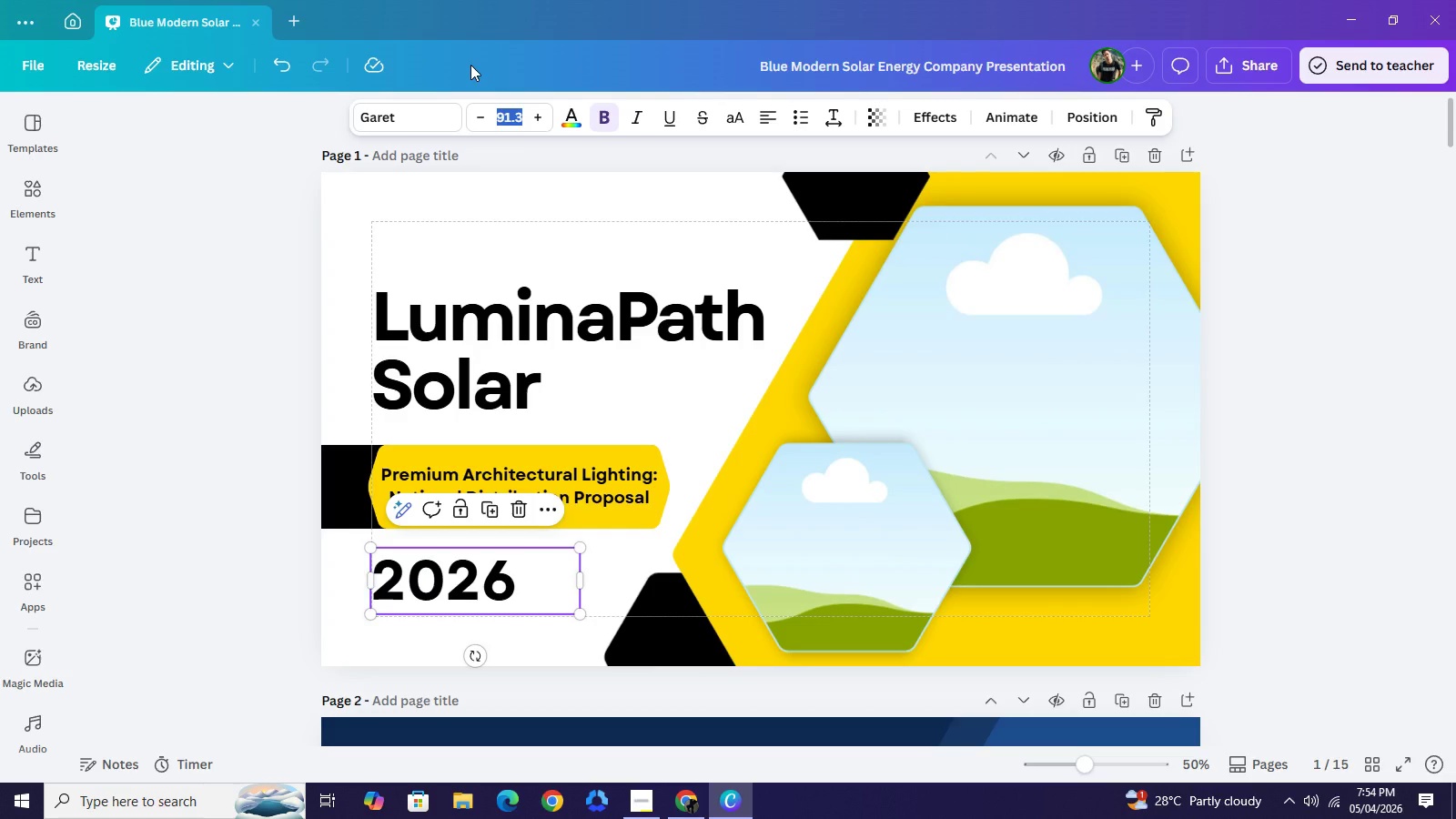 
type(95)
 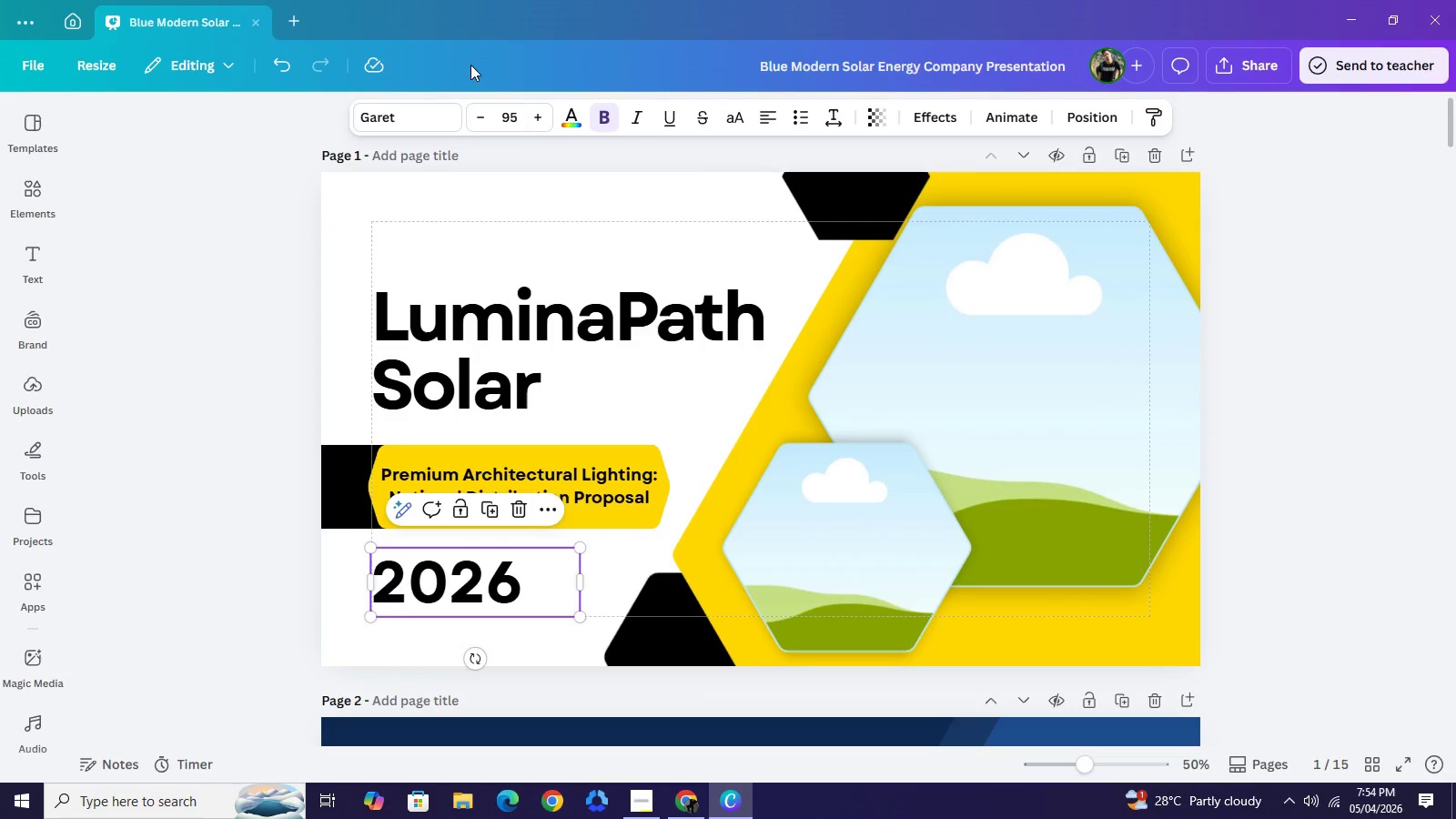 
hold_key(key=Enter, duration=0.39)
 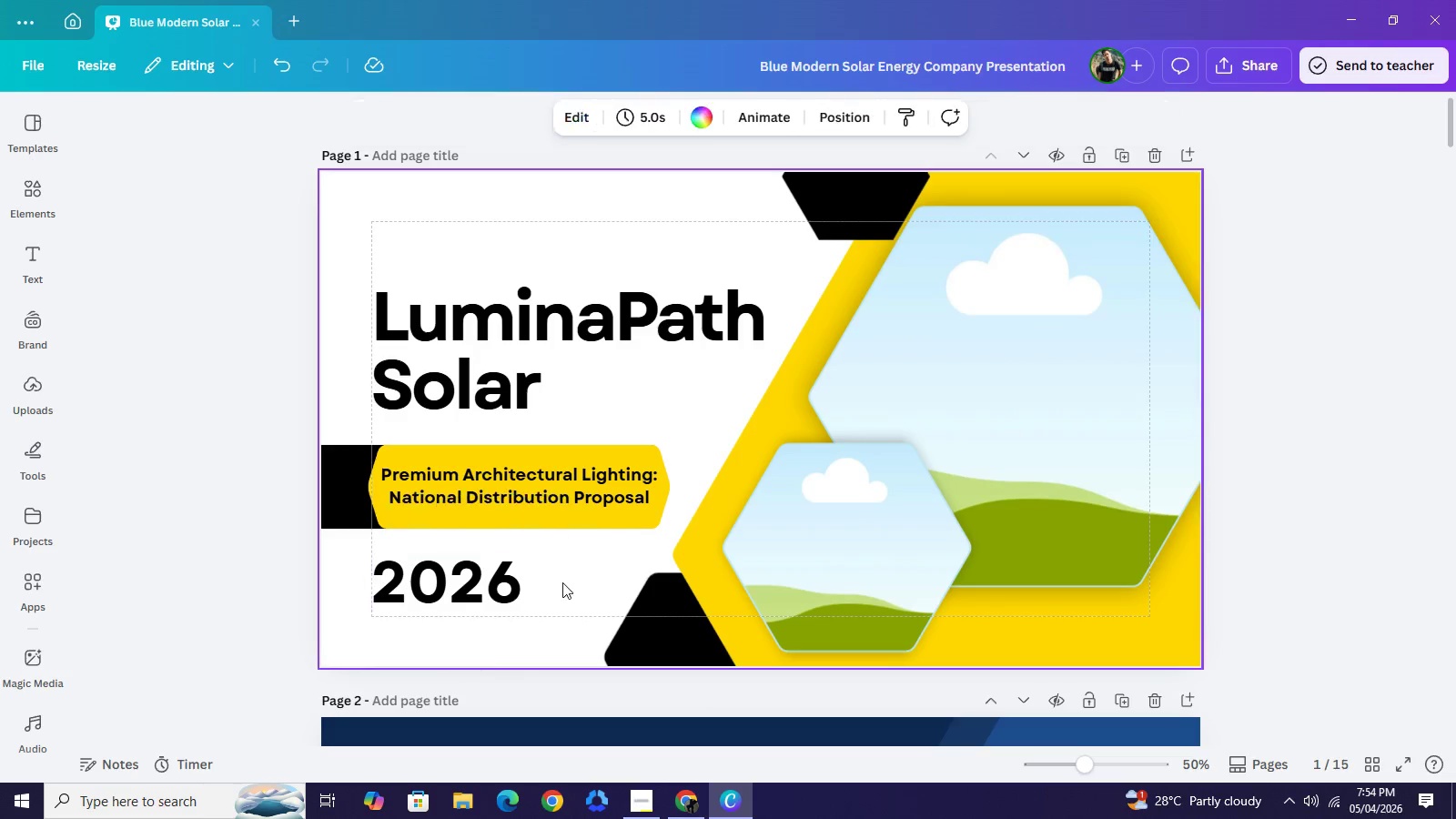 
left_click([546, 566])
 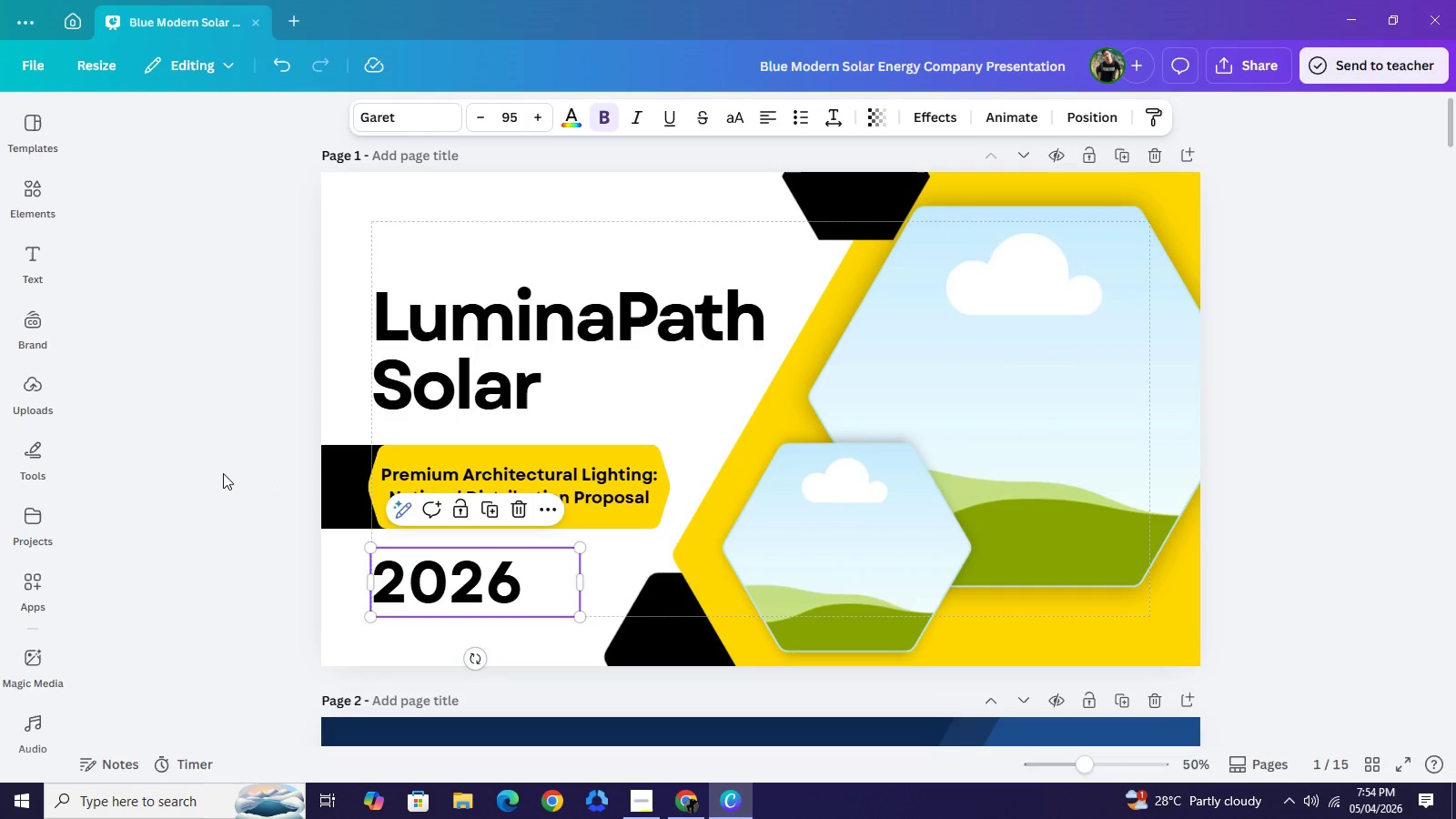 
left_click([223, 473])
 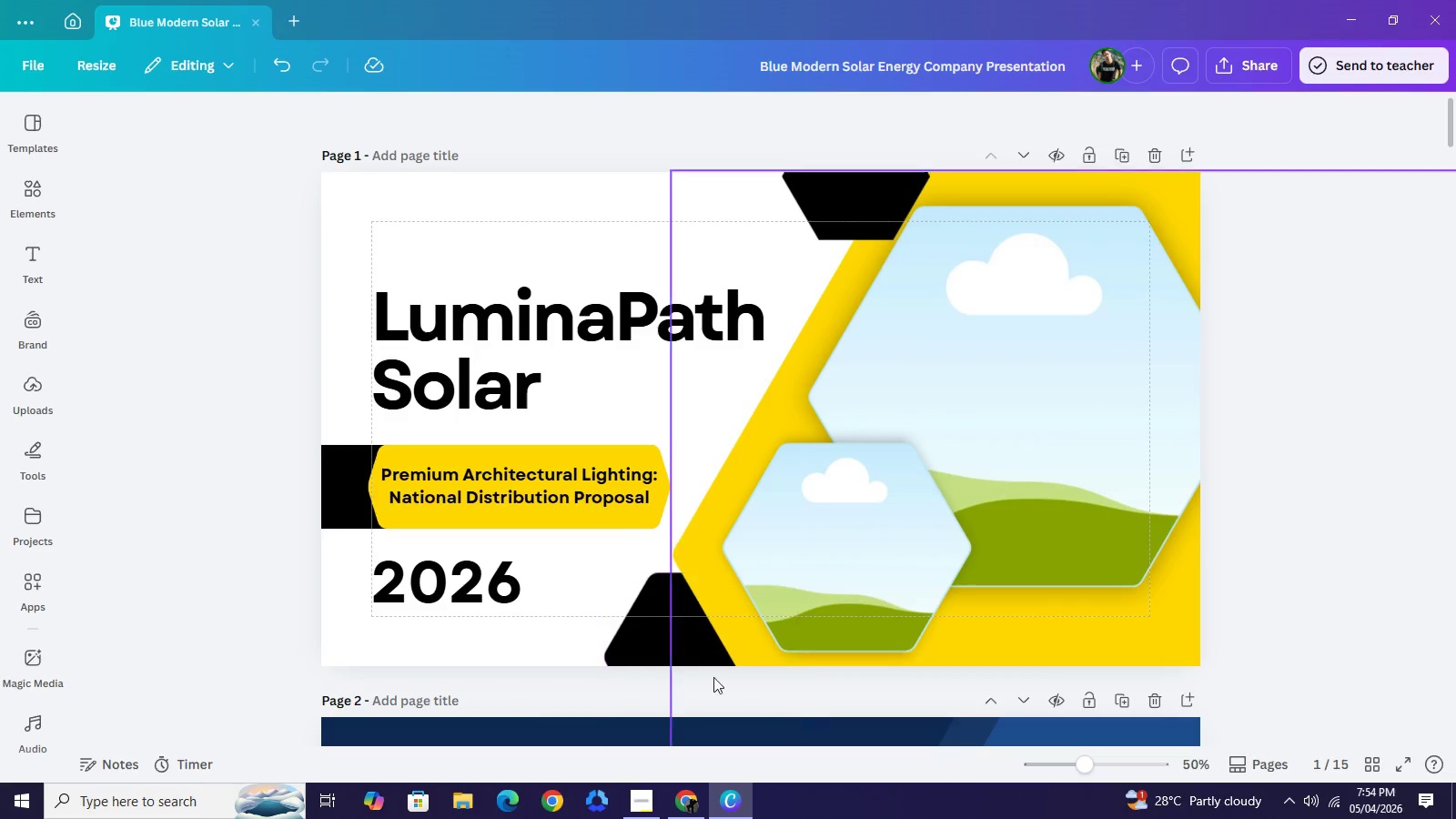 
wait(30.81)
 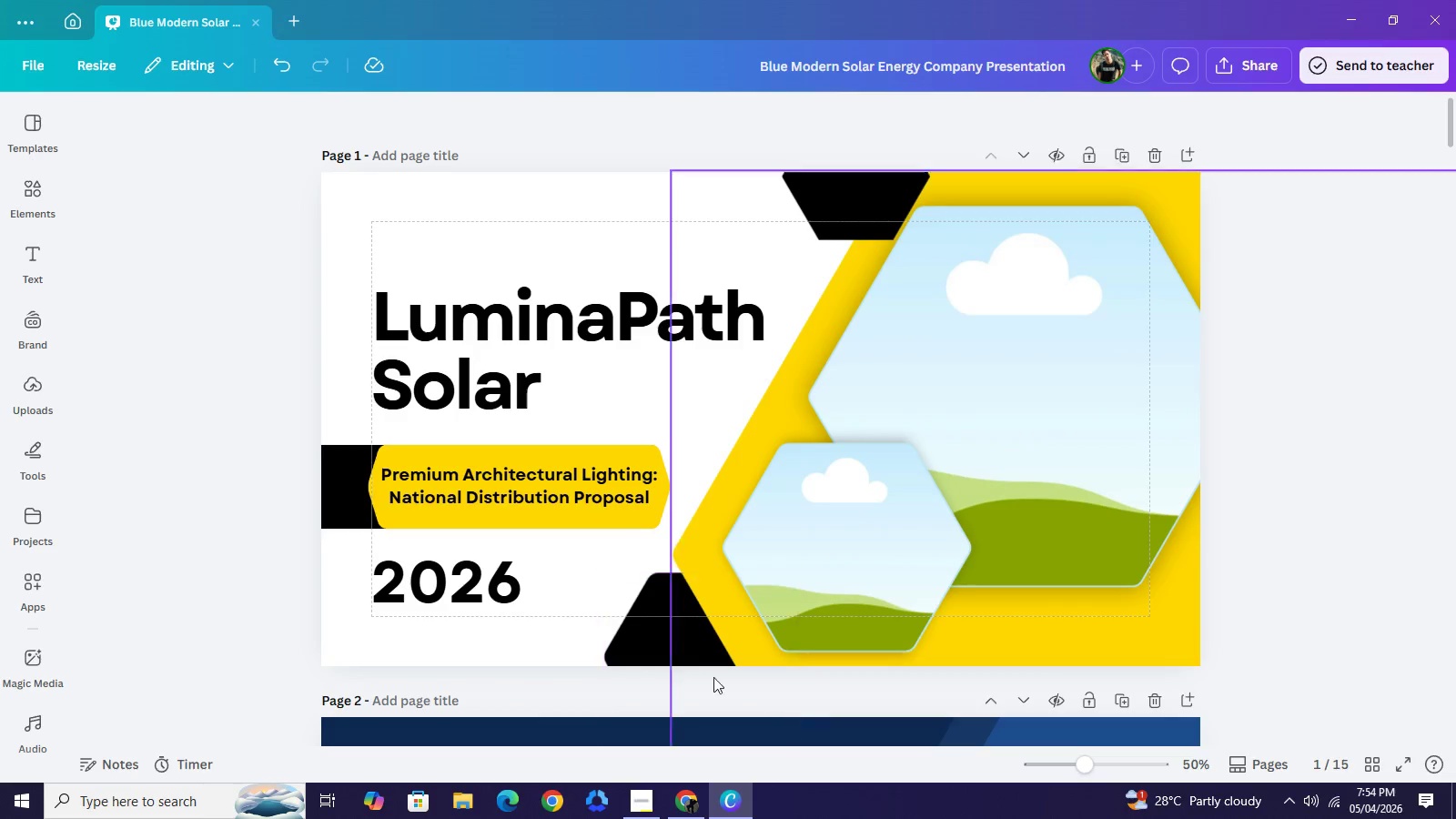 
left_click([1091, 577])
 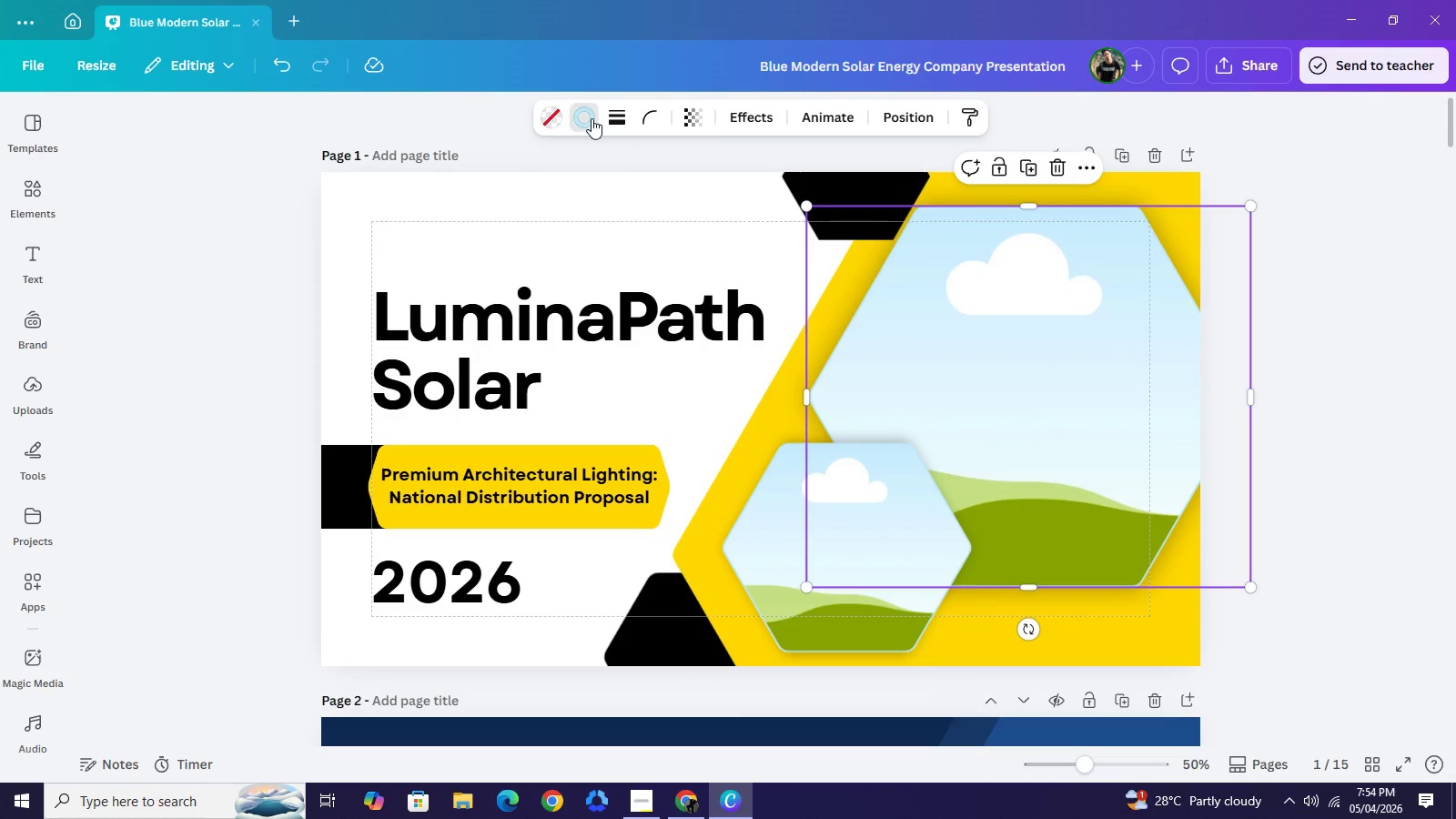 
left_click([592, 118])
 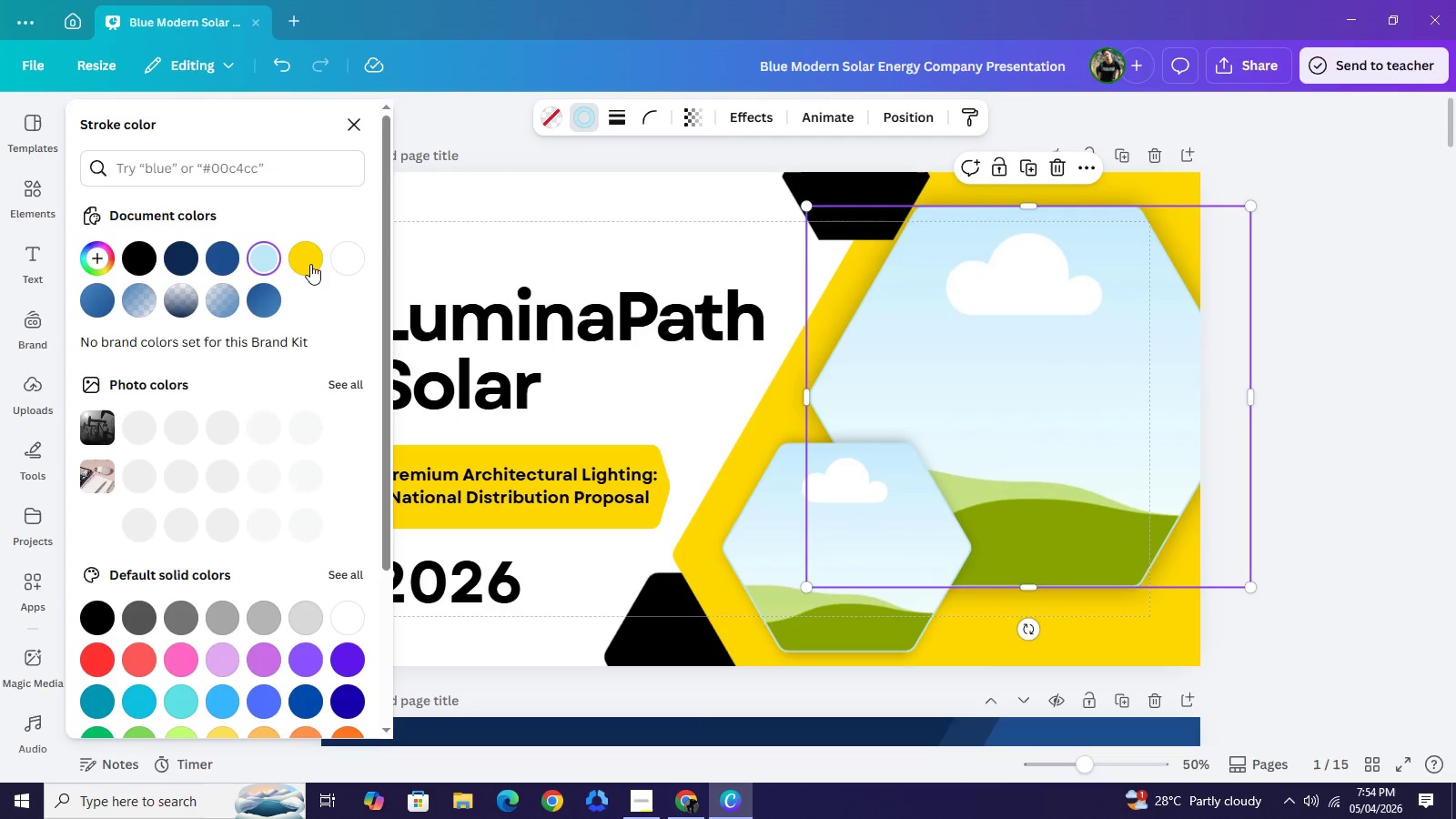 
left_click([310, 264])
 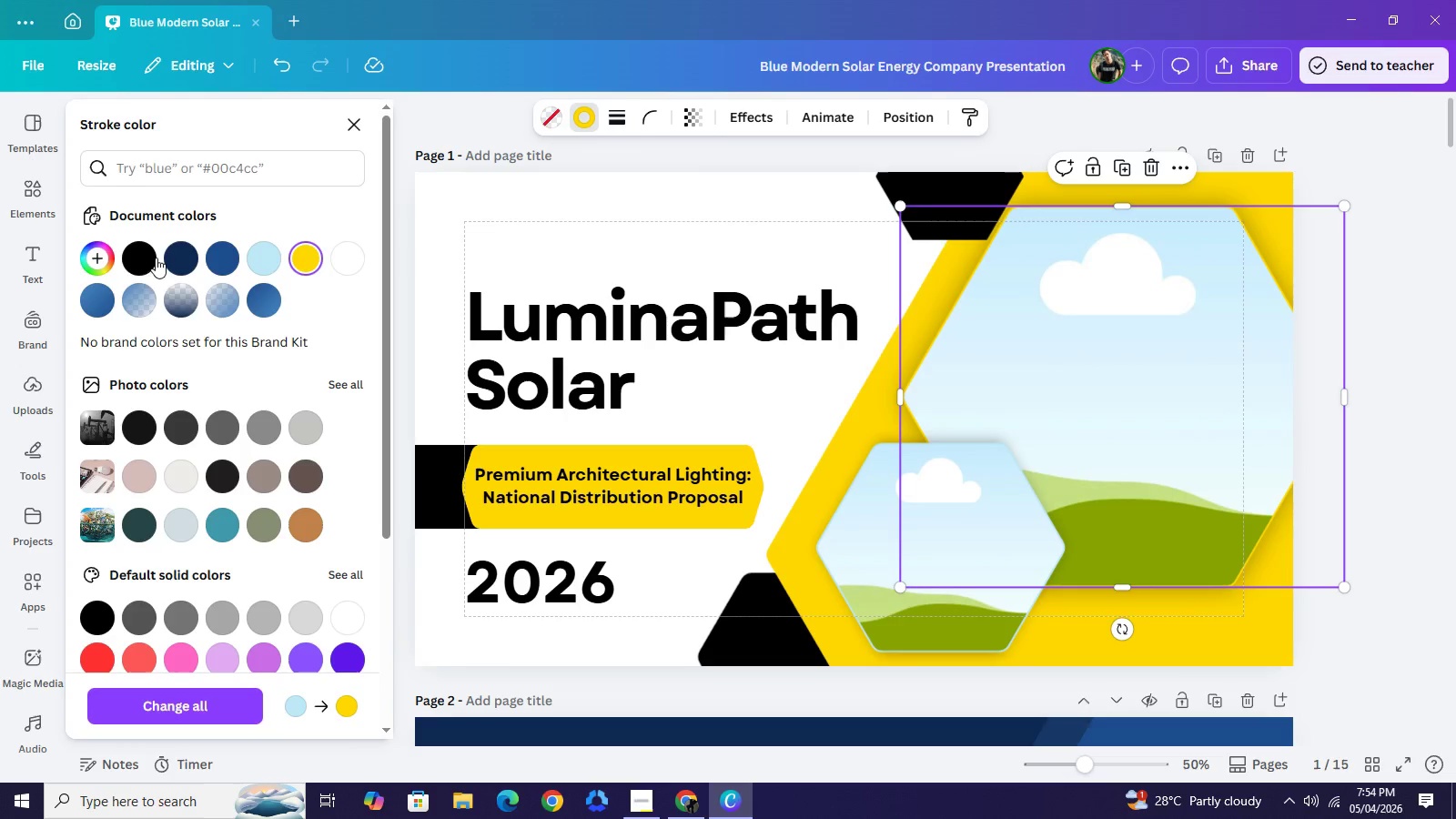 
left_click([144, 253])
 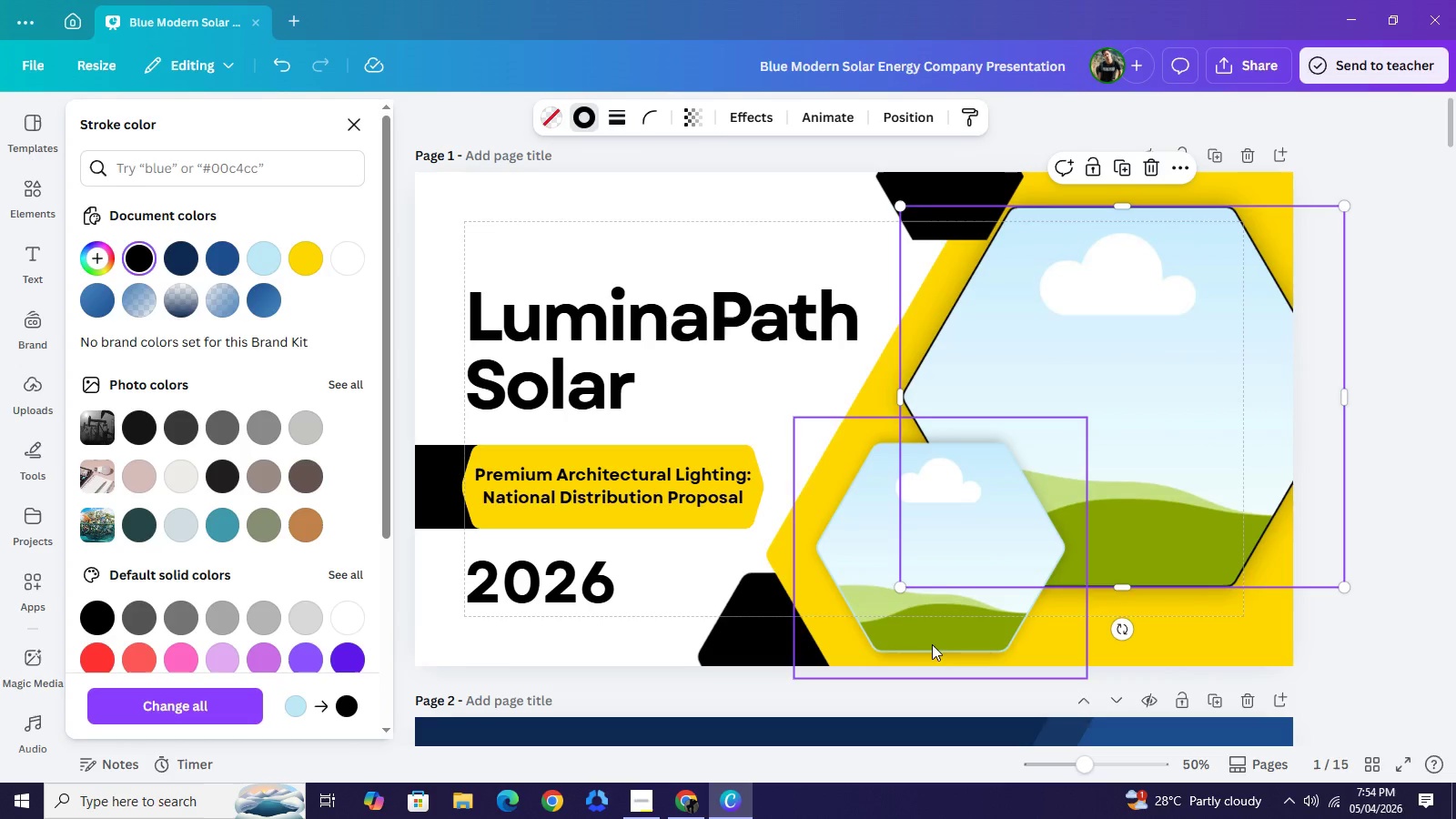 
left_click([931, 633])
 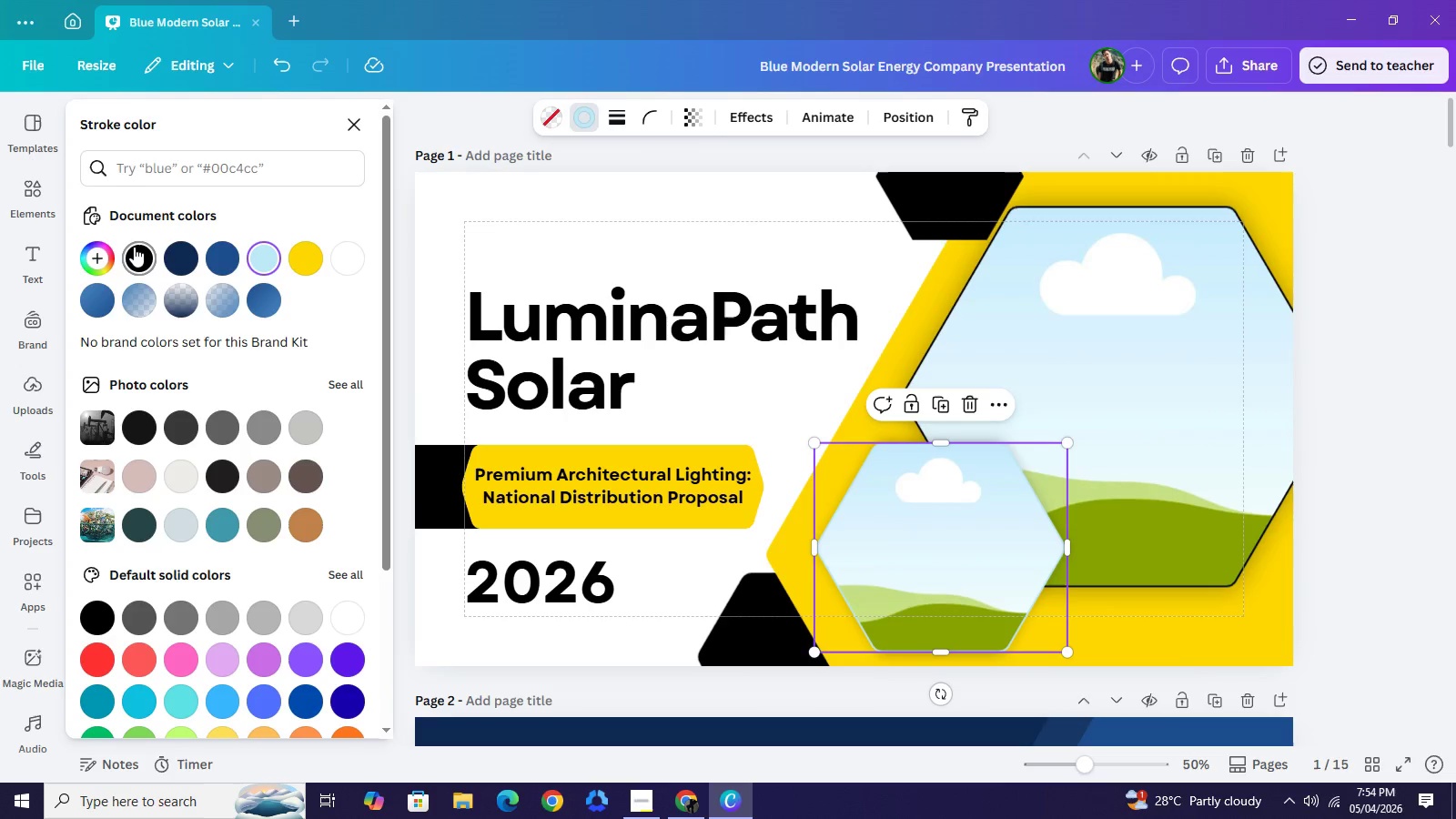 
left_click([134, 247])
 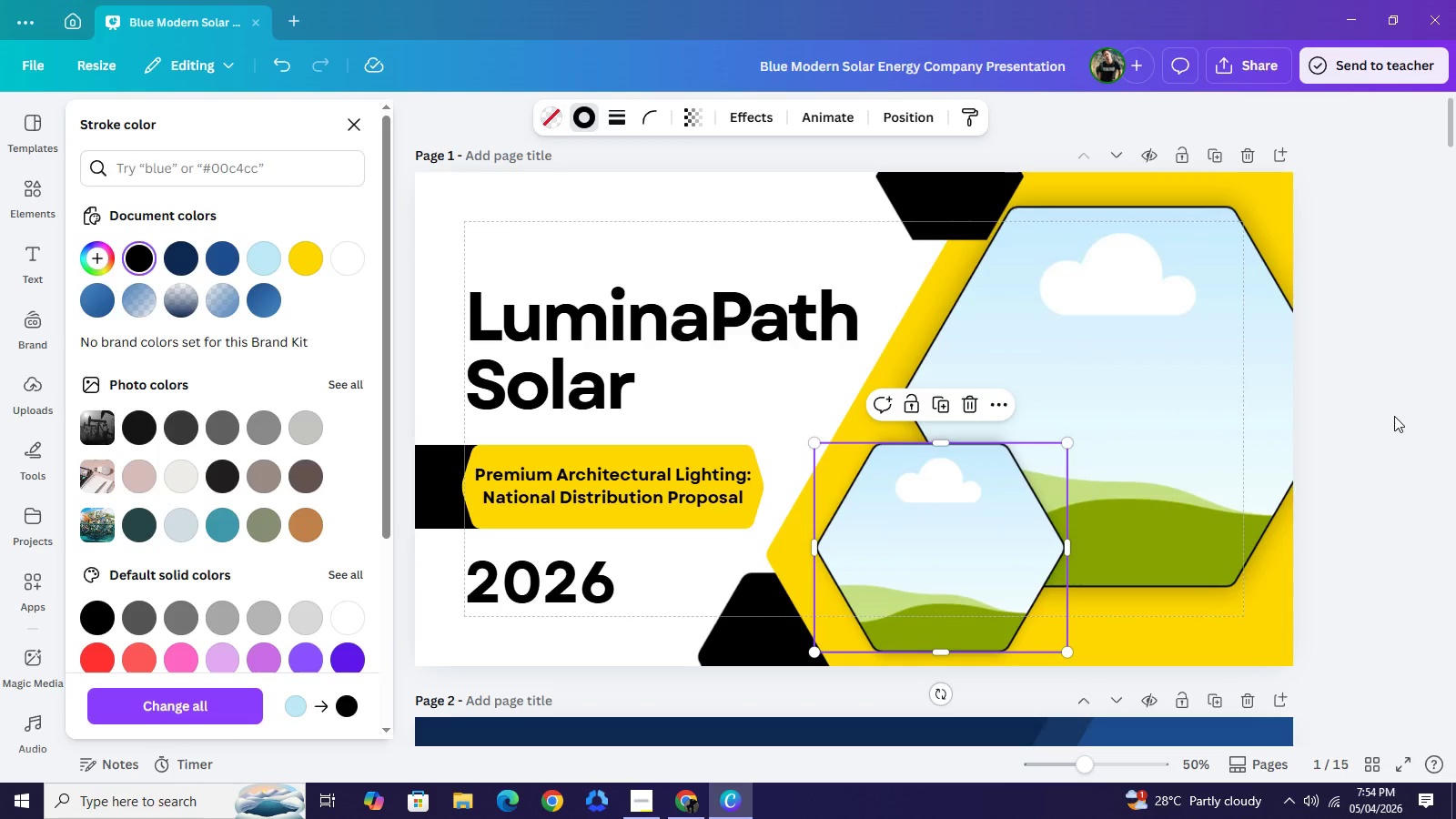 
left_click([1396, 414])
 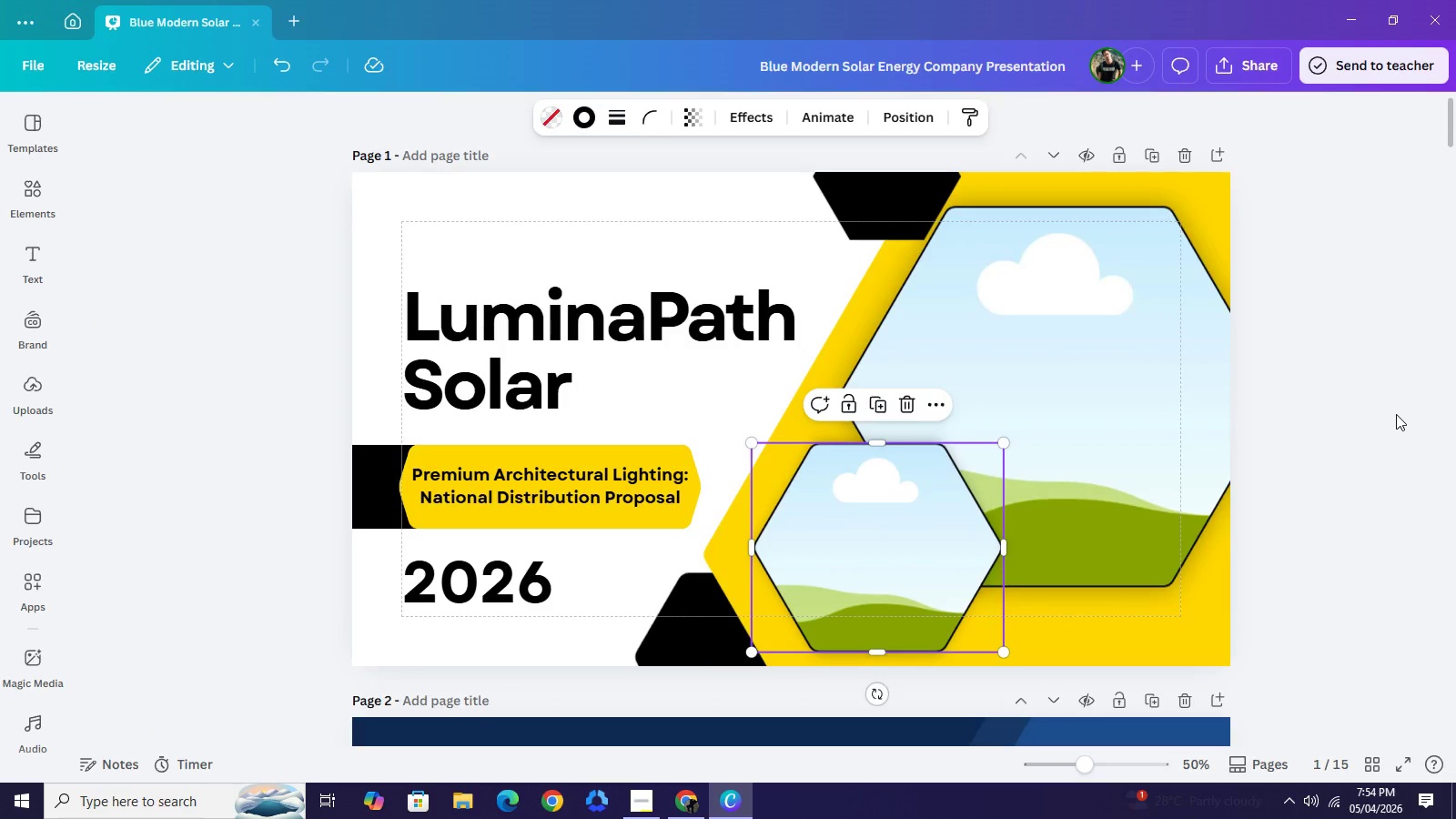 
left_click([1396, 414])
 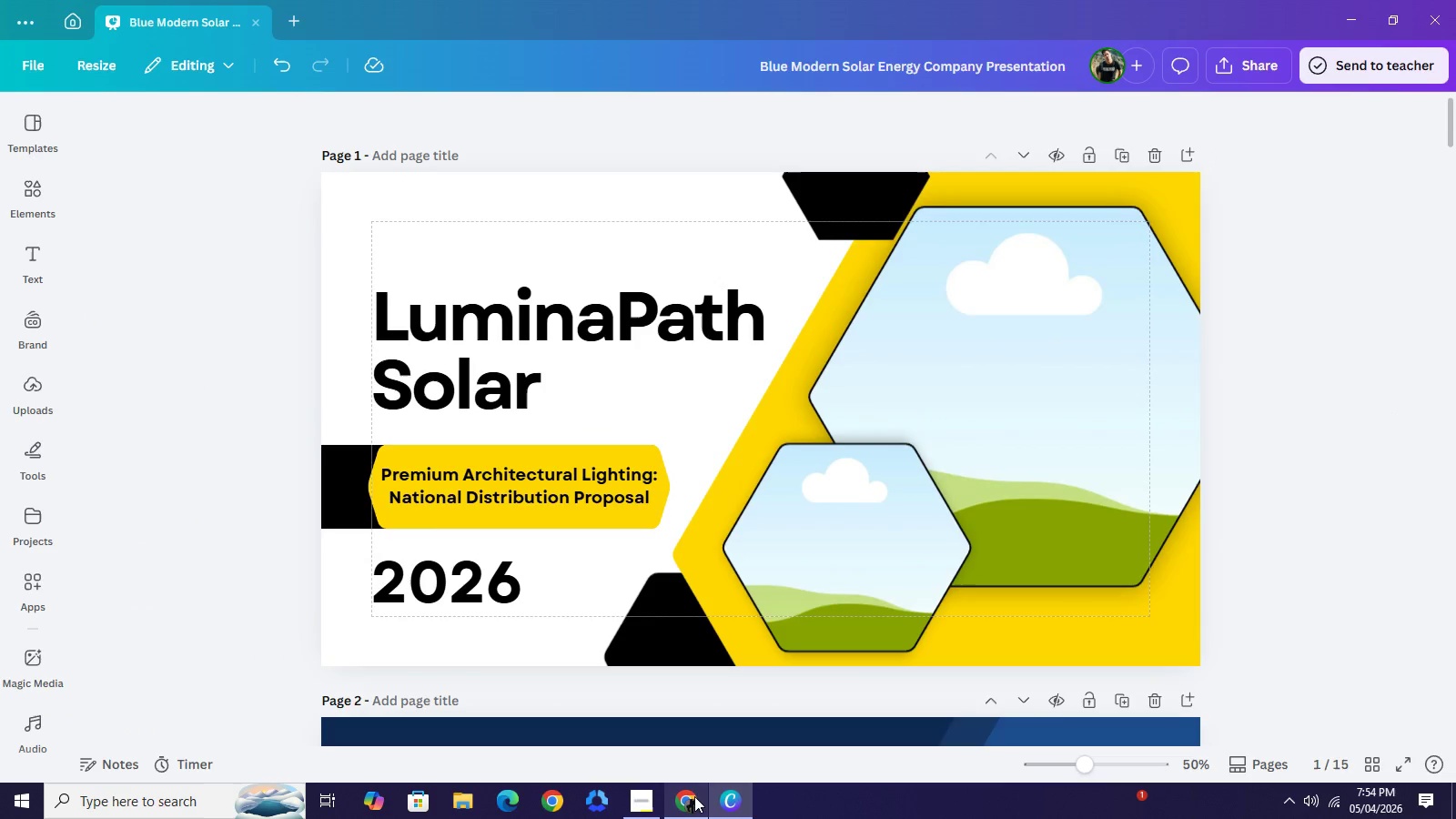 
left_click([682, 801])
 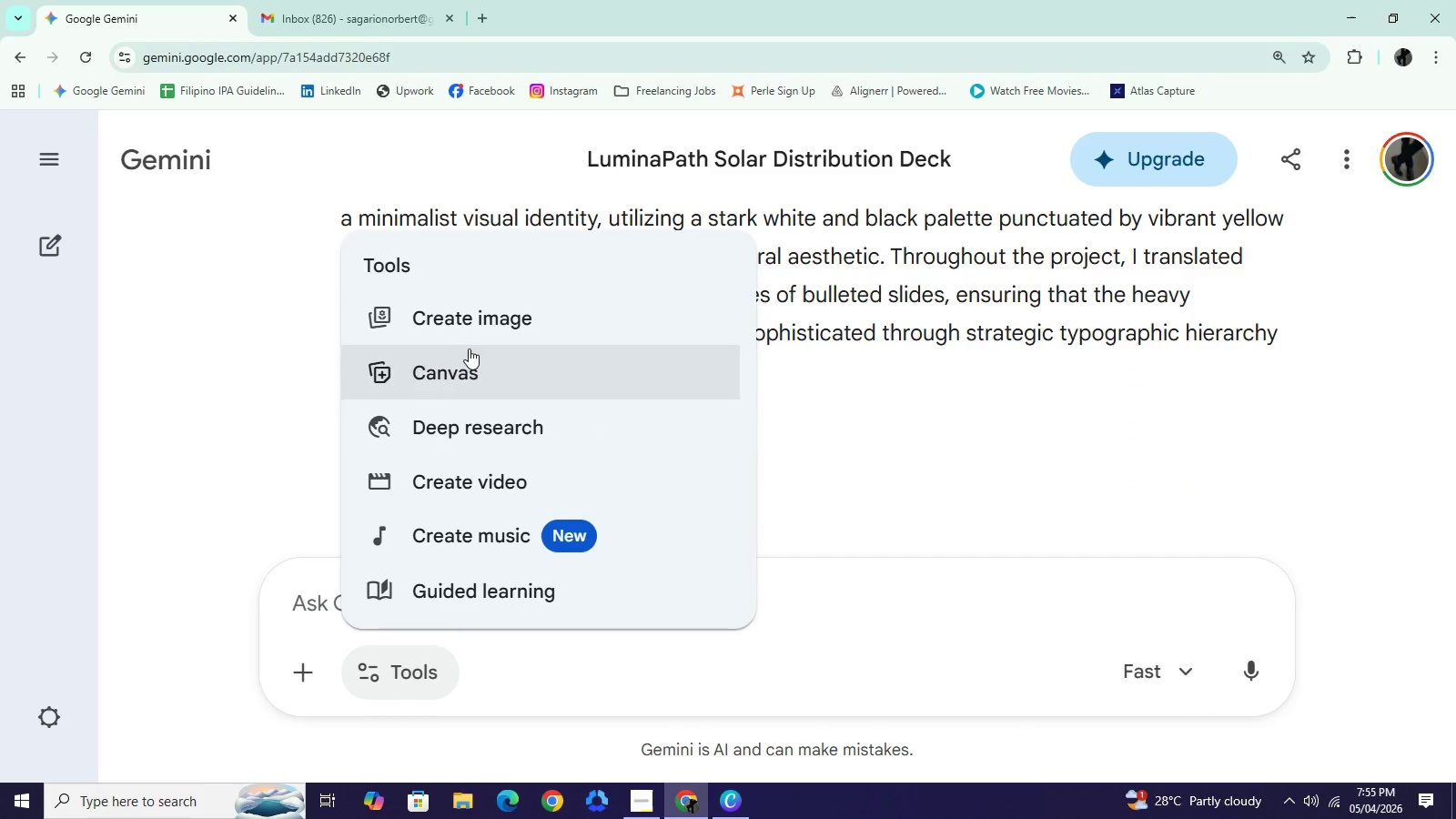 
left_click([476, 321])
 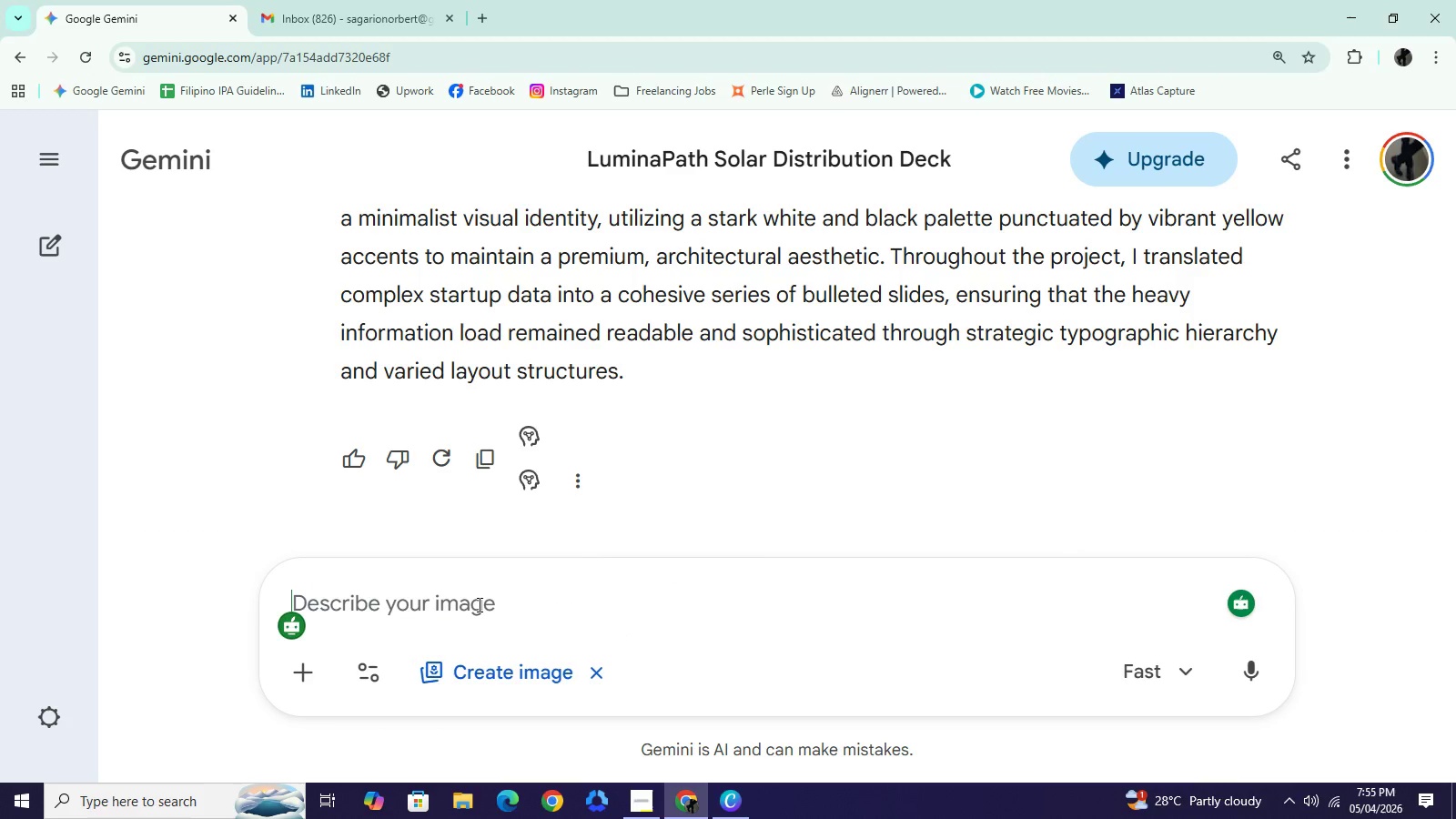 
type(I need 2 different images:)
 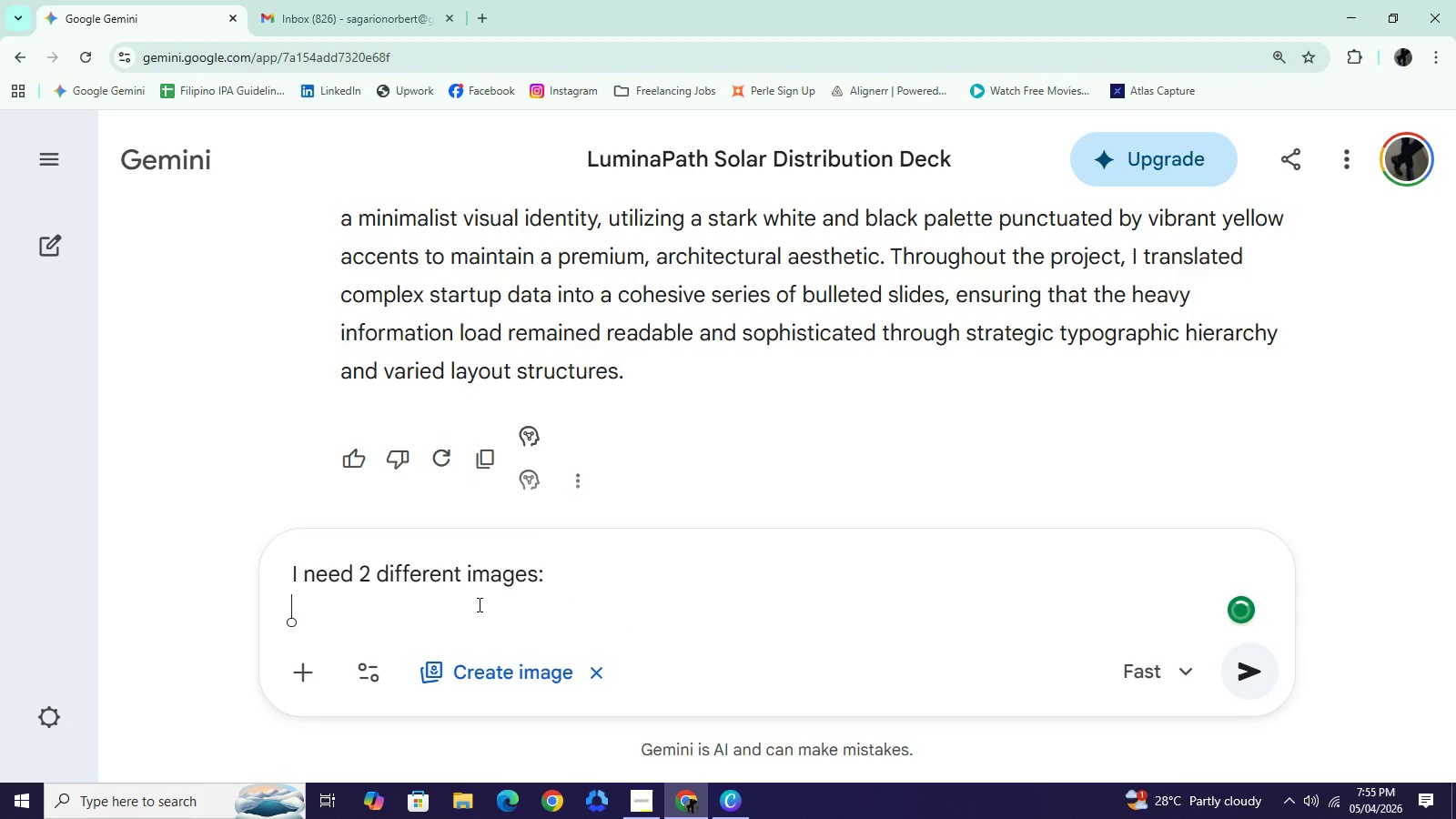 
key(Shift+Enter)
 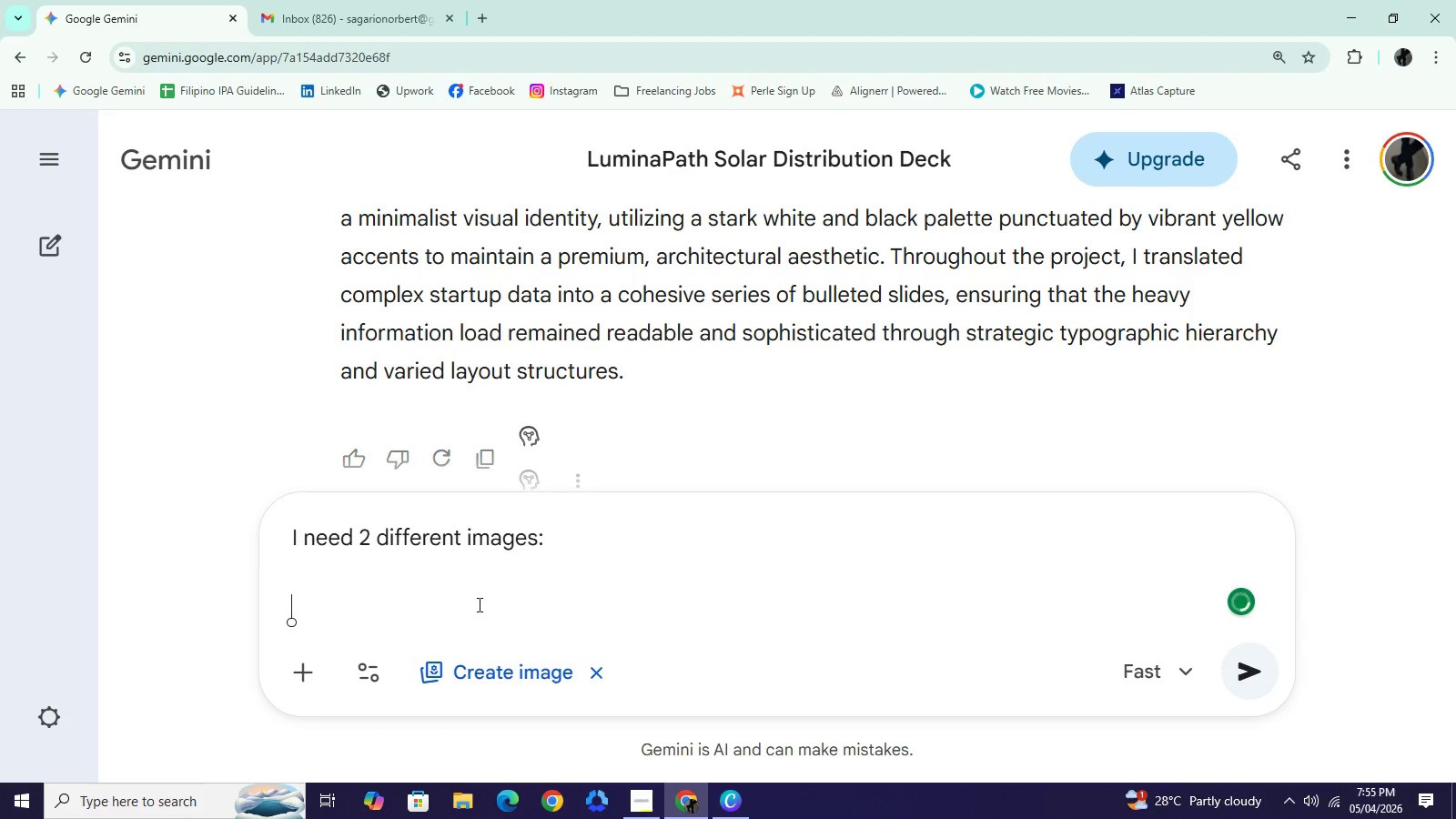 
key(Shift+Enter)
 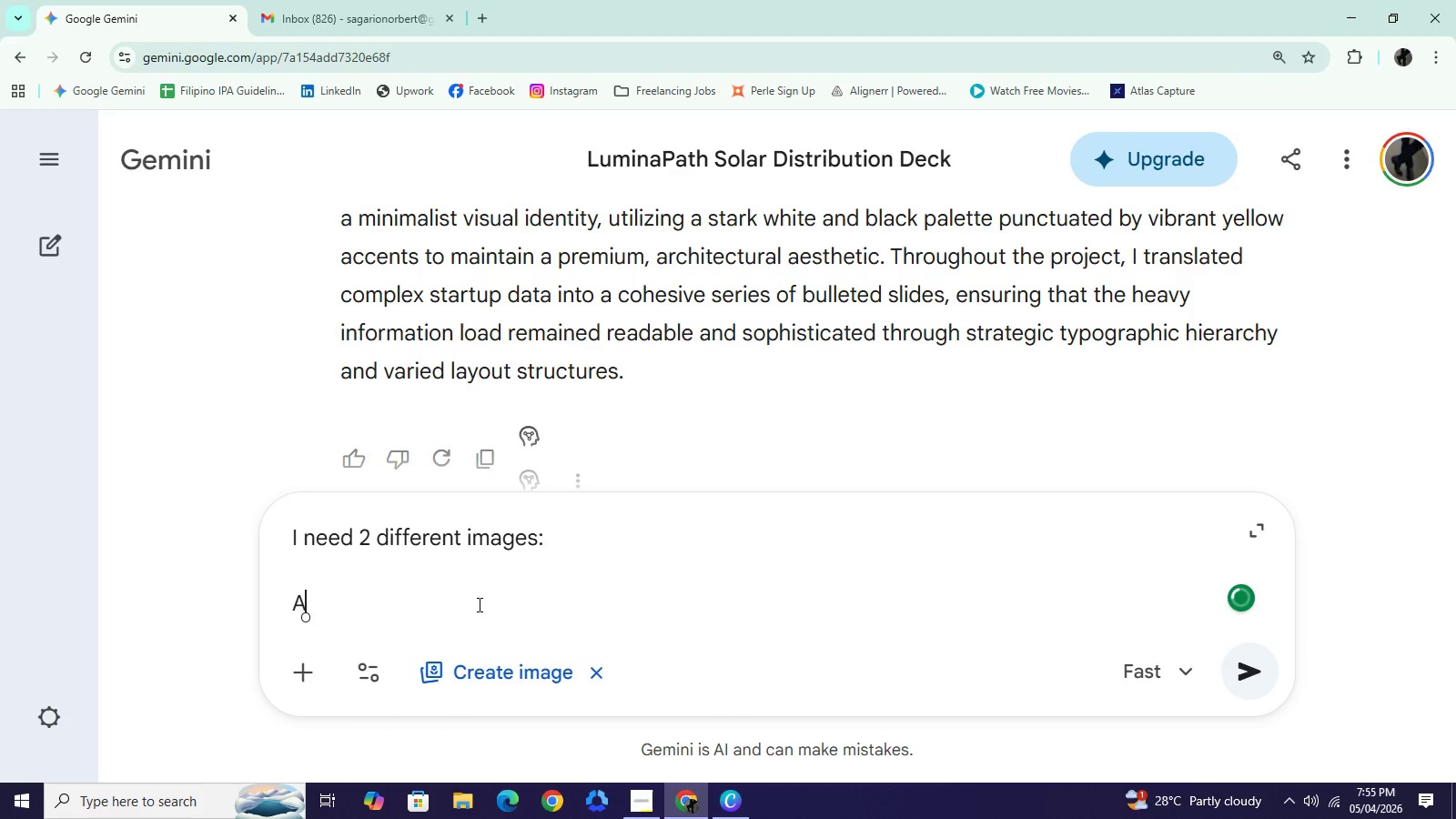 
type(A high-res images,)
 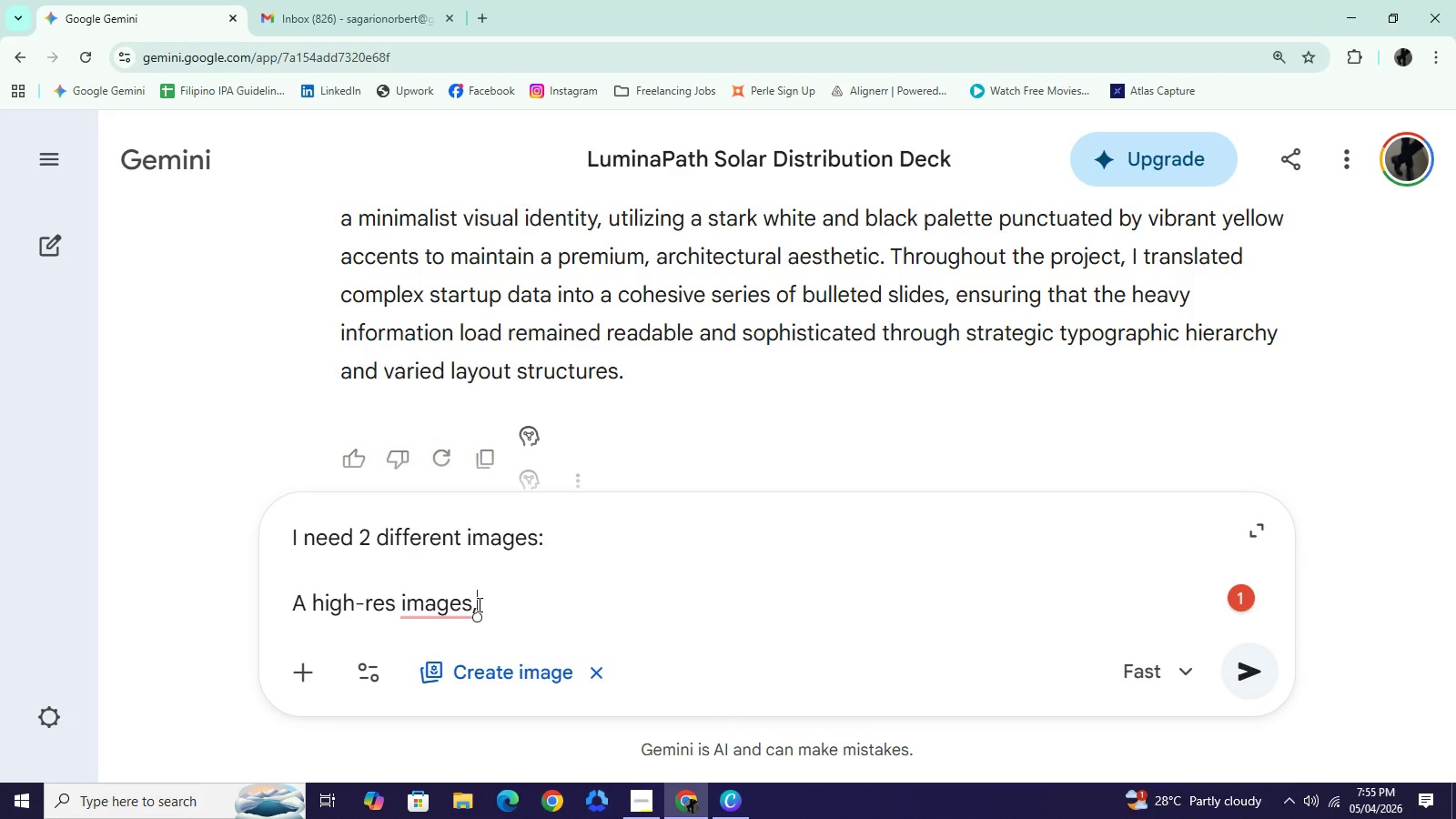 
wait(6.05)
 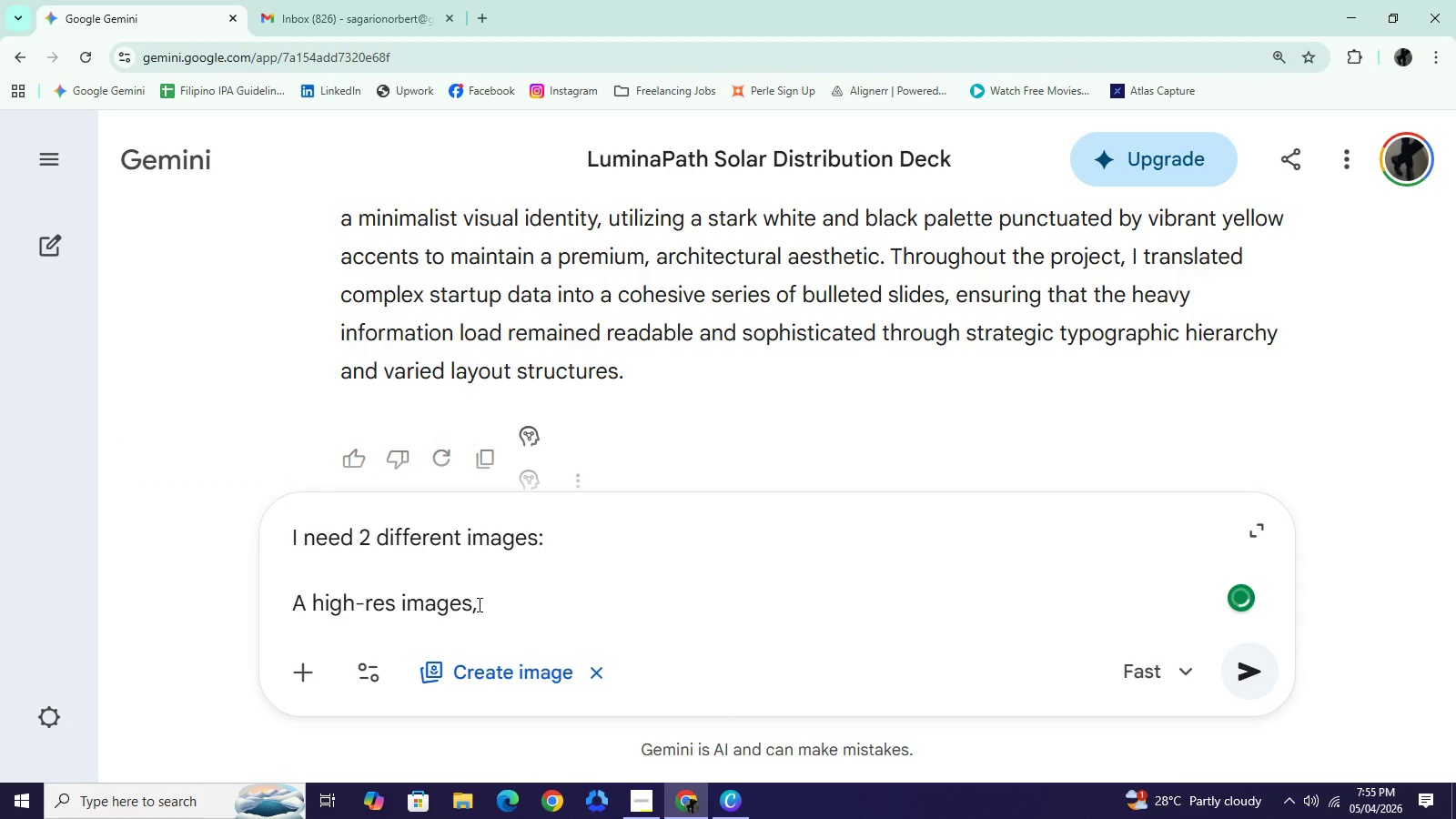 
type( a high)
 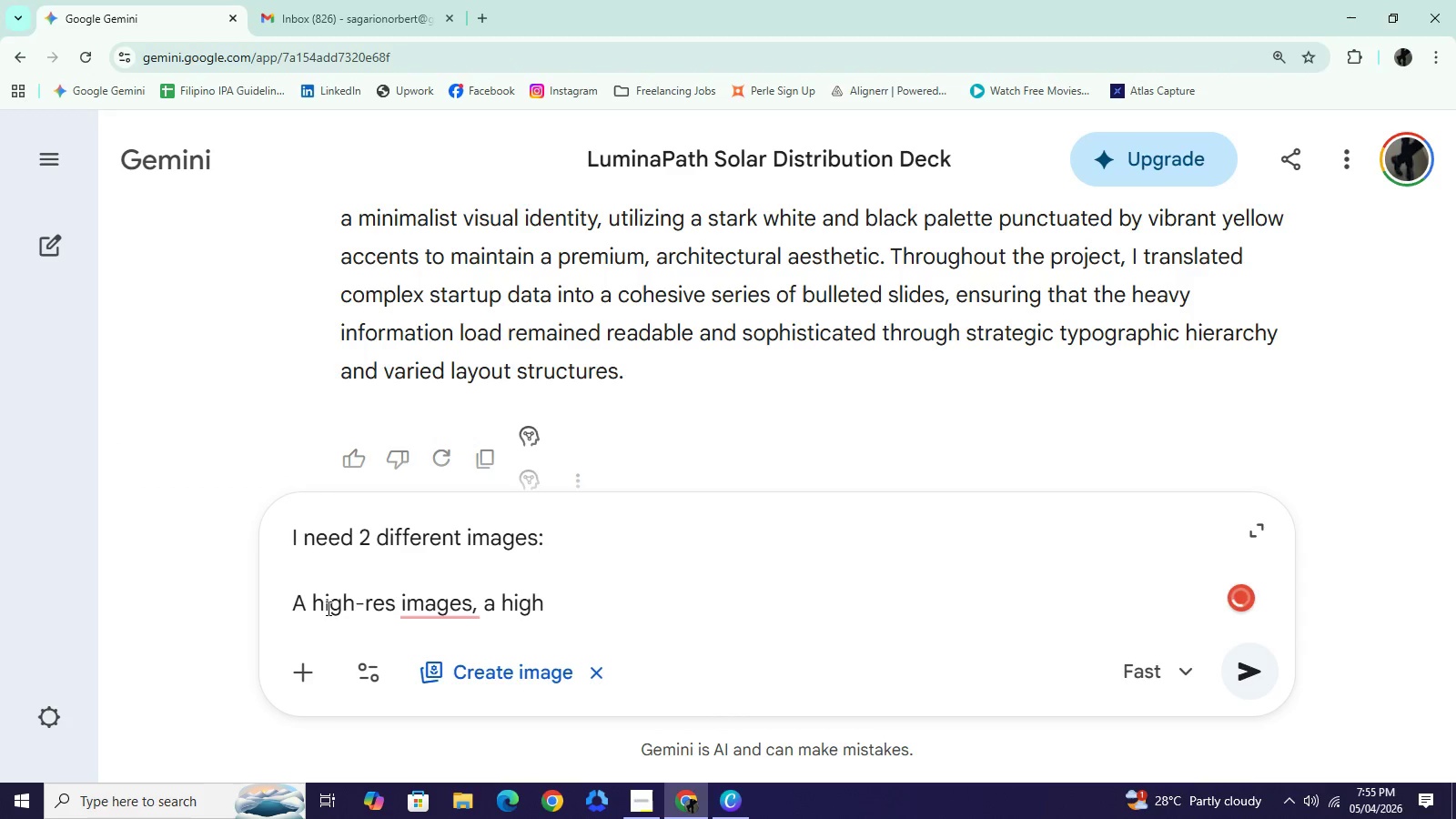 
left_click([330, 603])
 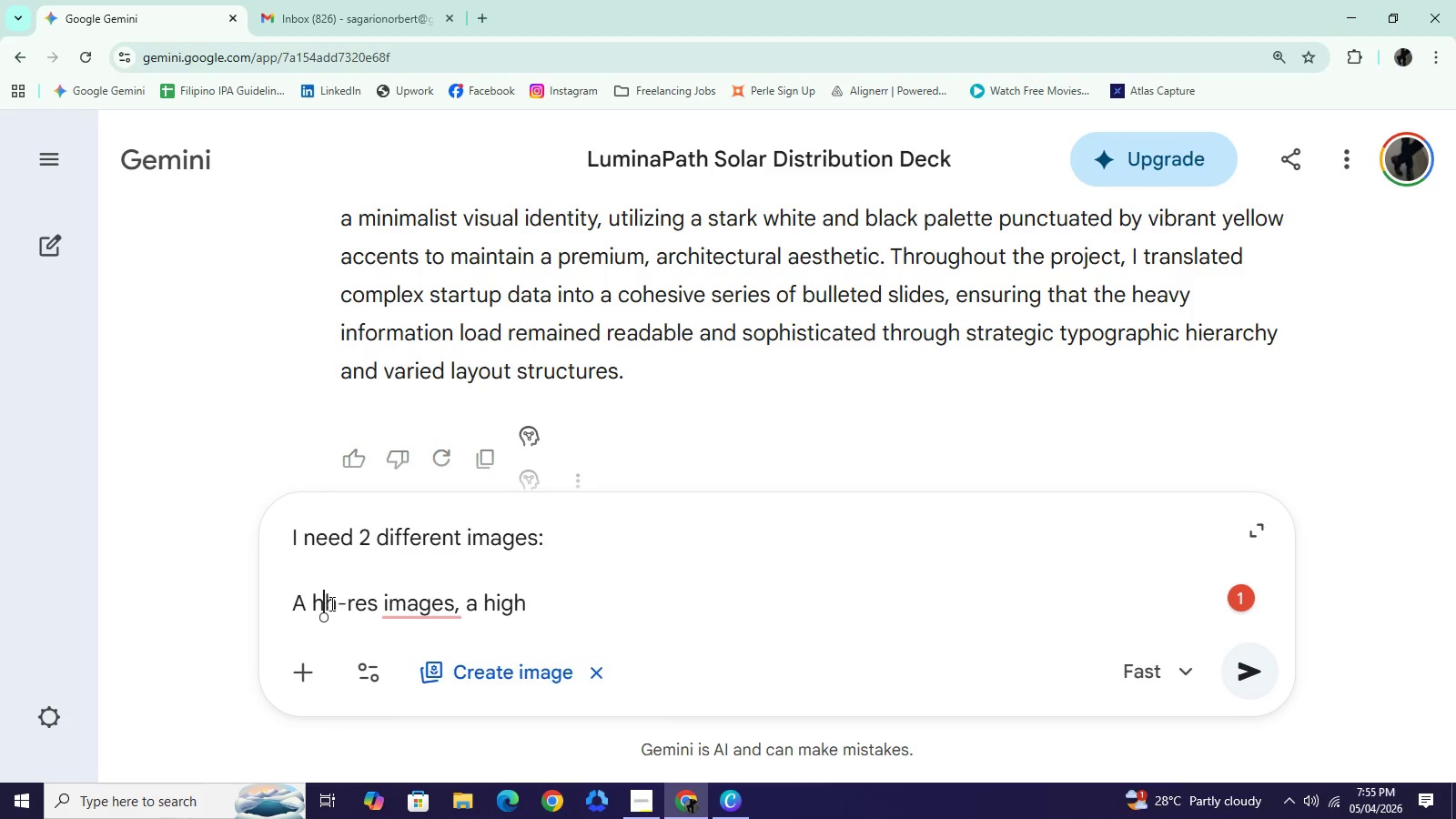 
hold_key(key=Backspace, duration=1.14)
 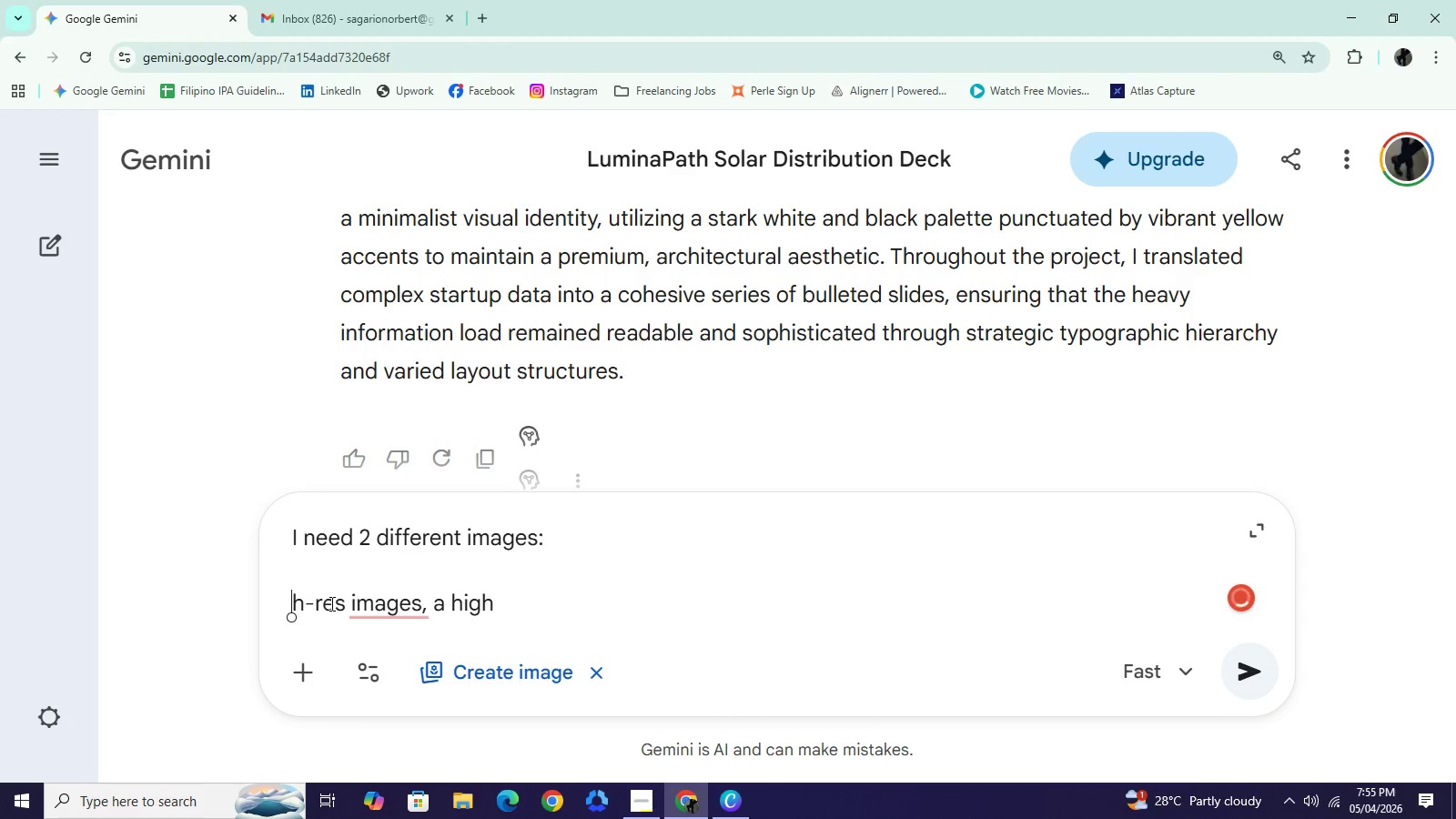 
type([Delete])
key(Backspace)
key(Backspace)
key(Backspace)
type(Hig)
 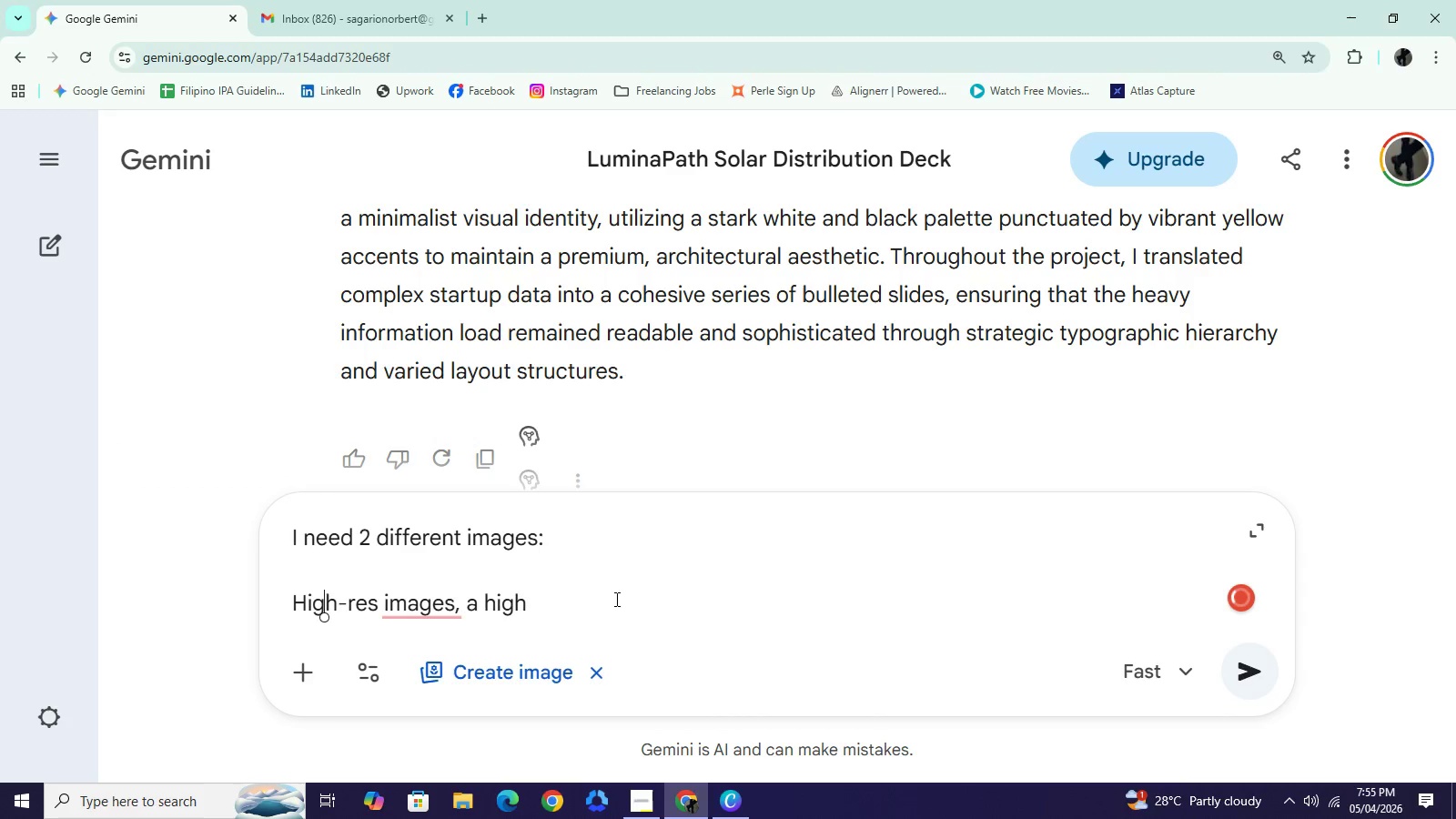 
left_click([615, 599])
 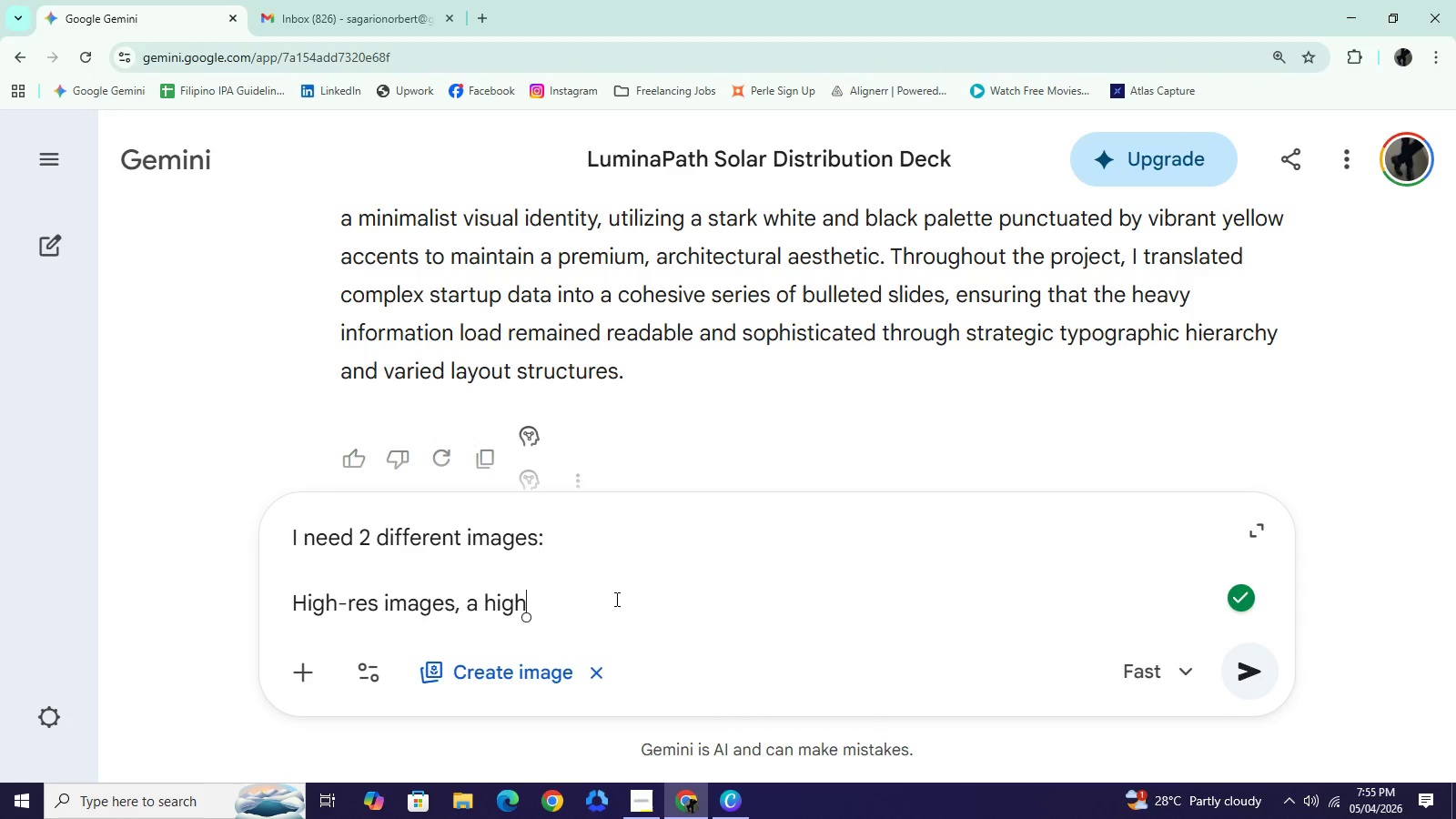 
type(-contrast, balck)
key(Backspace)
key(Backspace)
key(Backspace)
key(Backspace)
type(lack-and-white architectural shot of a modern glass home at dusk with warm yellow light so)
key(Backspace)
type(pillinh )
key(Backspace)
key(Backspace)
type(g from the windows.)
 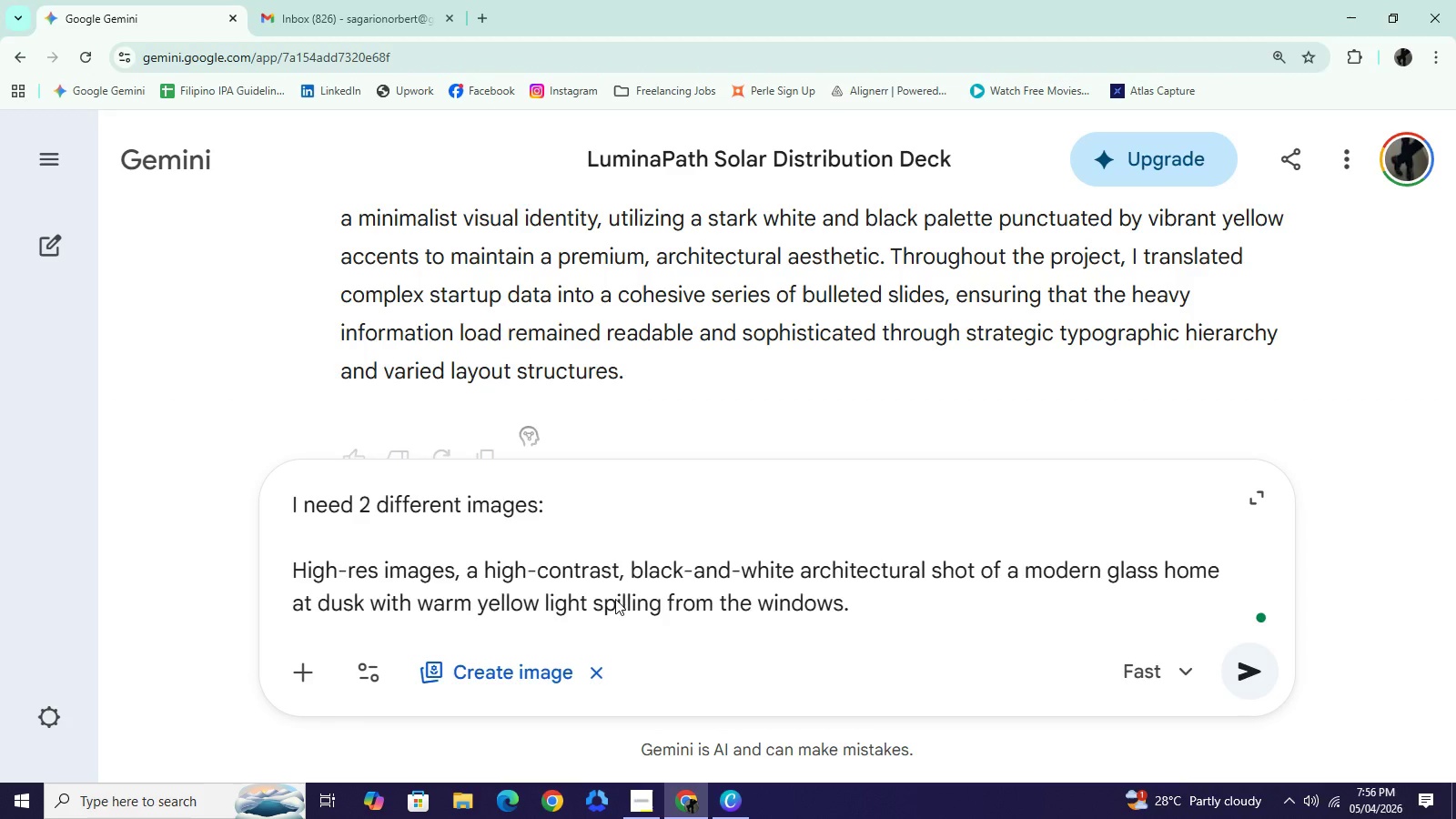 
key(Enter)
 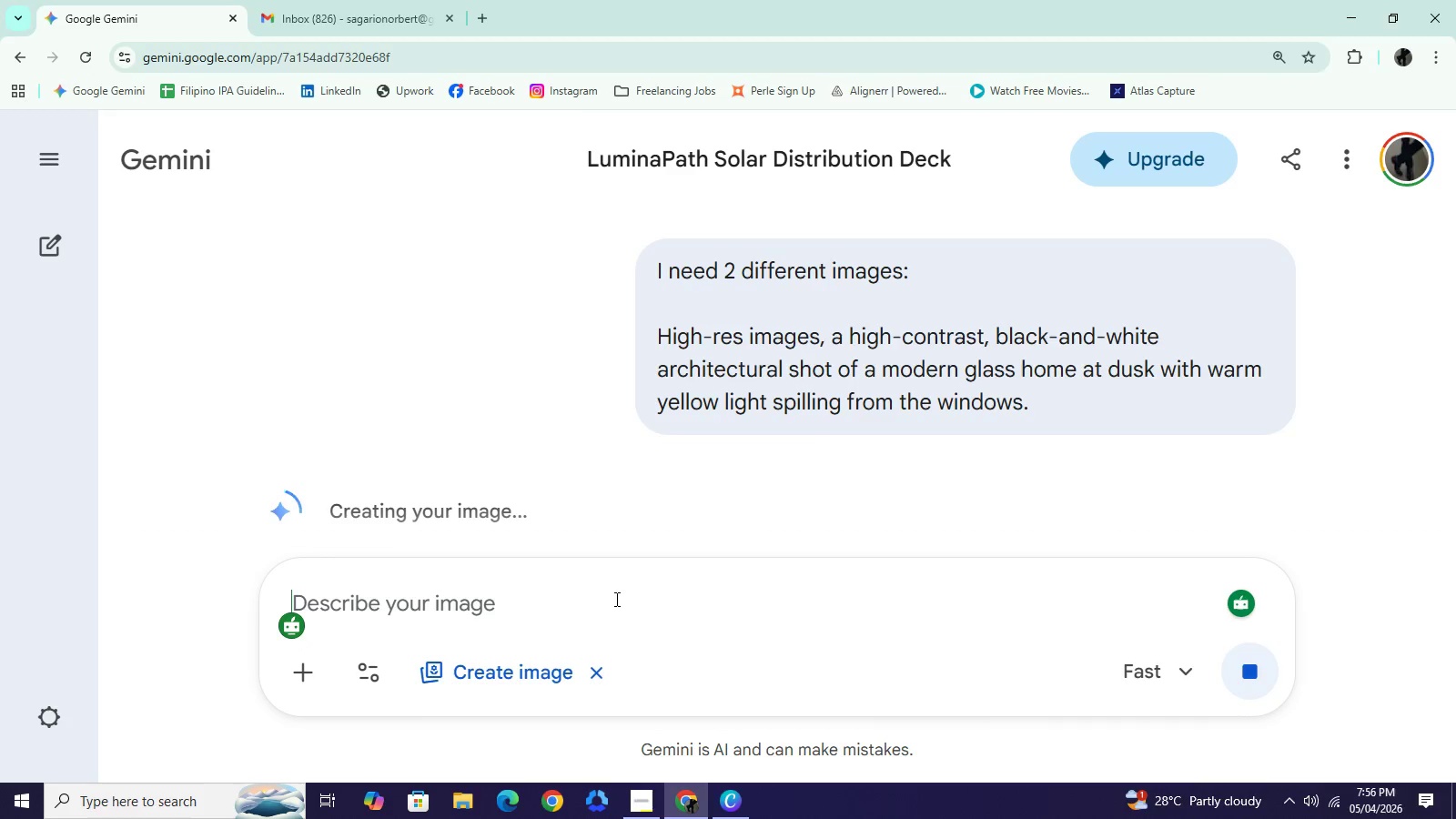 
wait(17.48)
 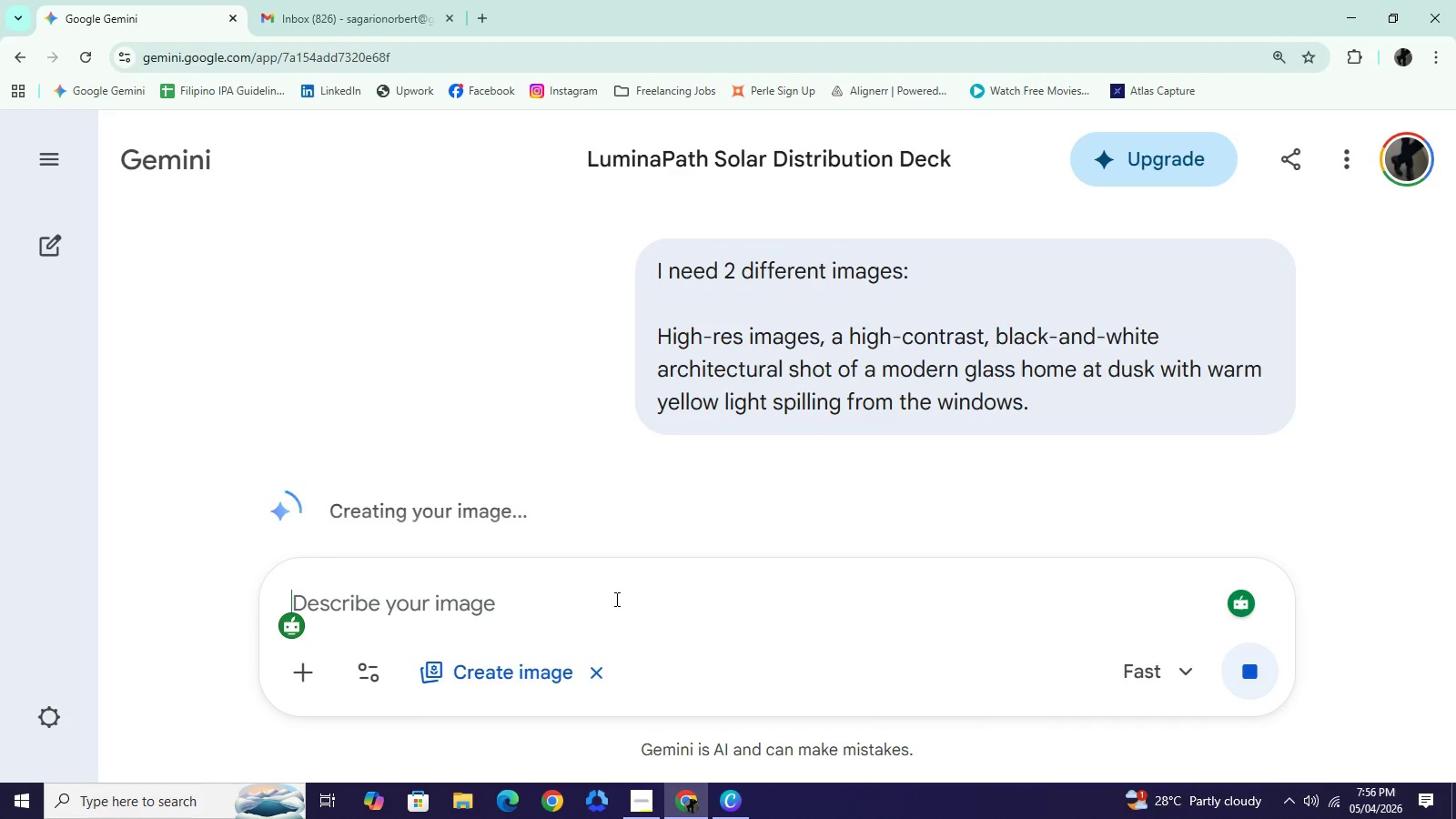 
scroll: coordinate [652, 461], scroll_direction: down, amount: 2.0
 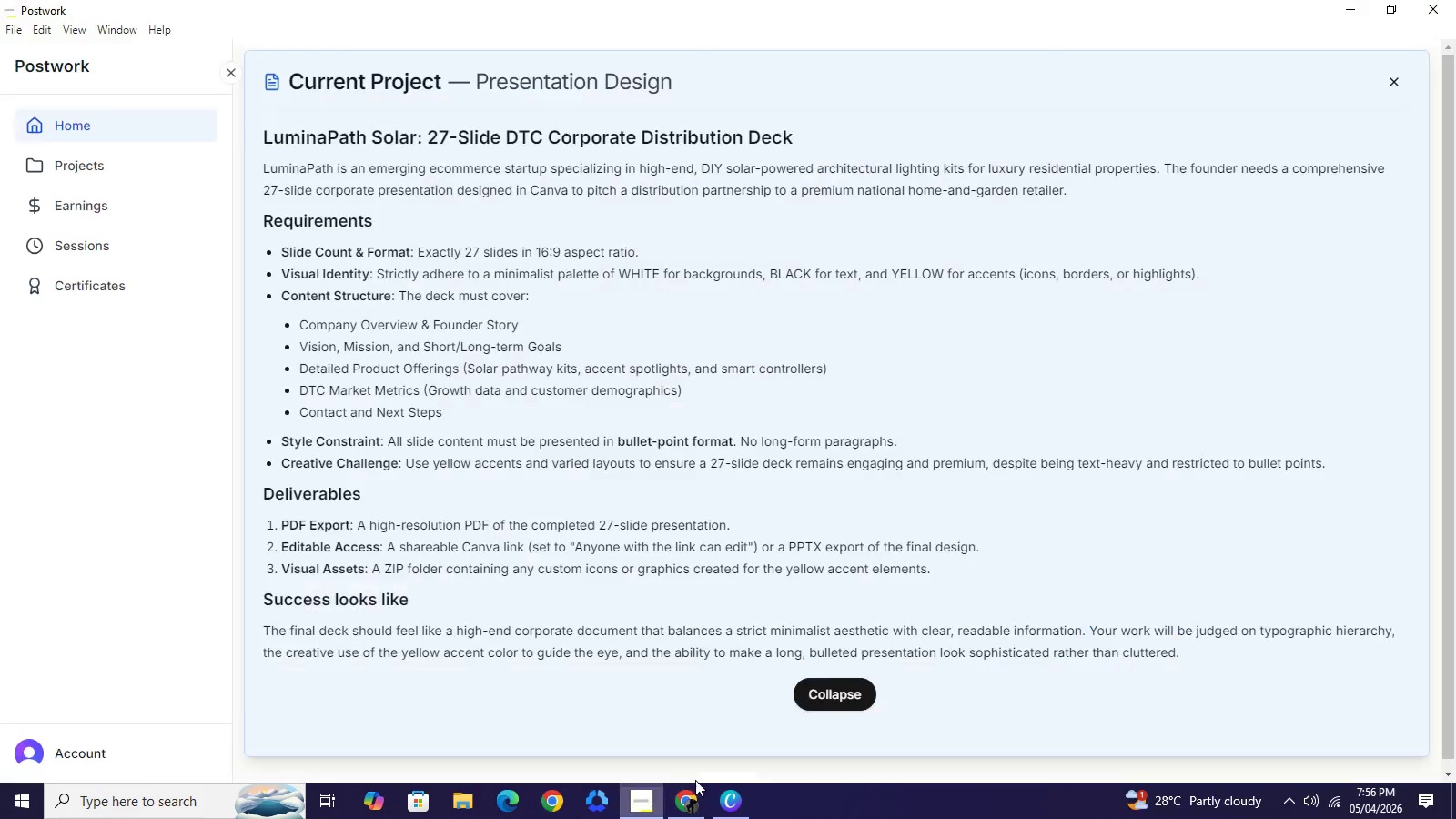 
left_click([651, 806])